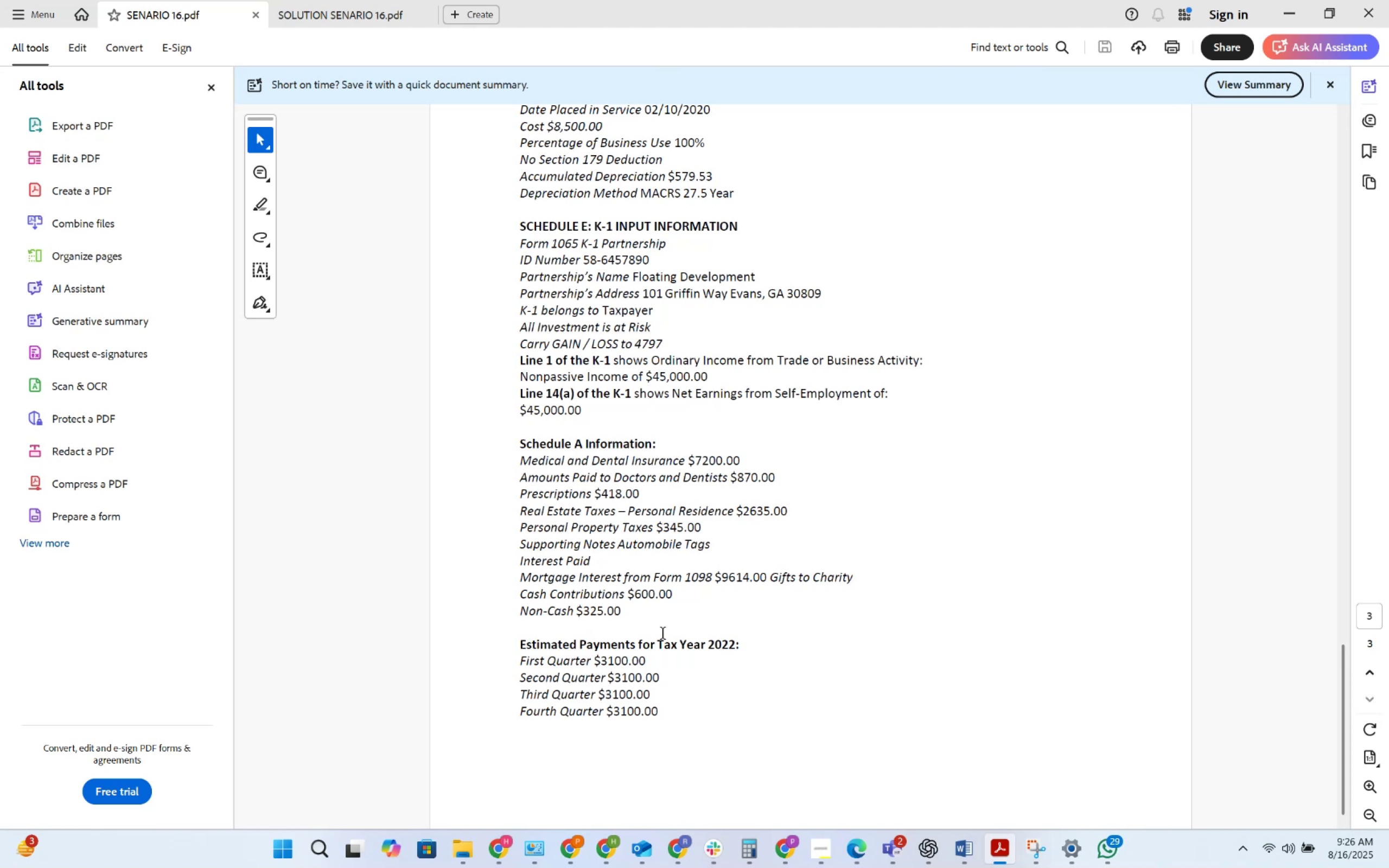 
scroll: coordinate [665, 638], scroll_direction: up, amount: 75.0
 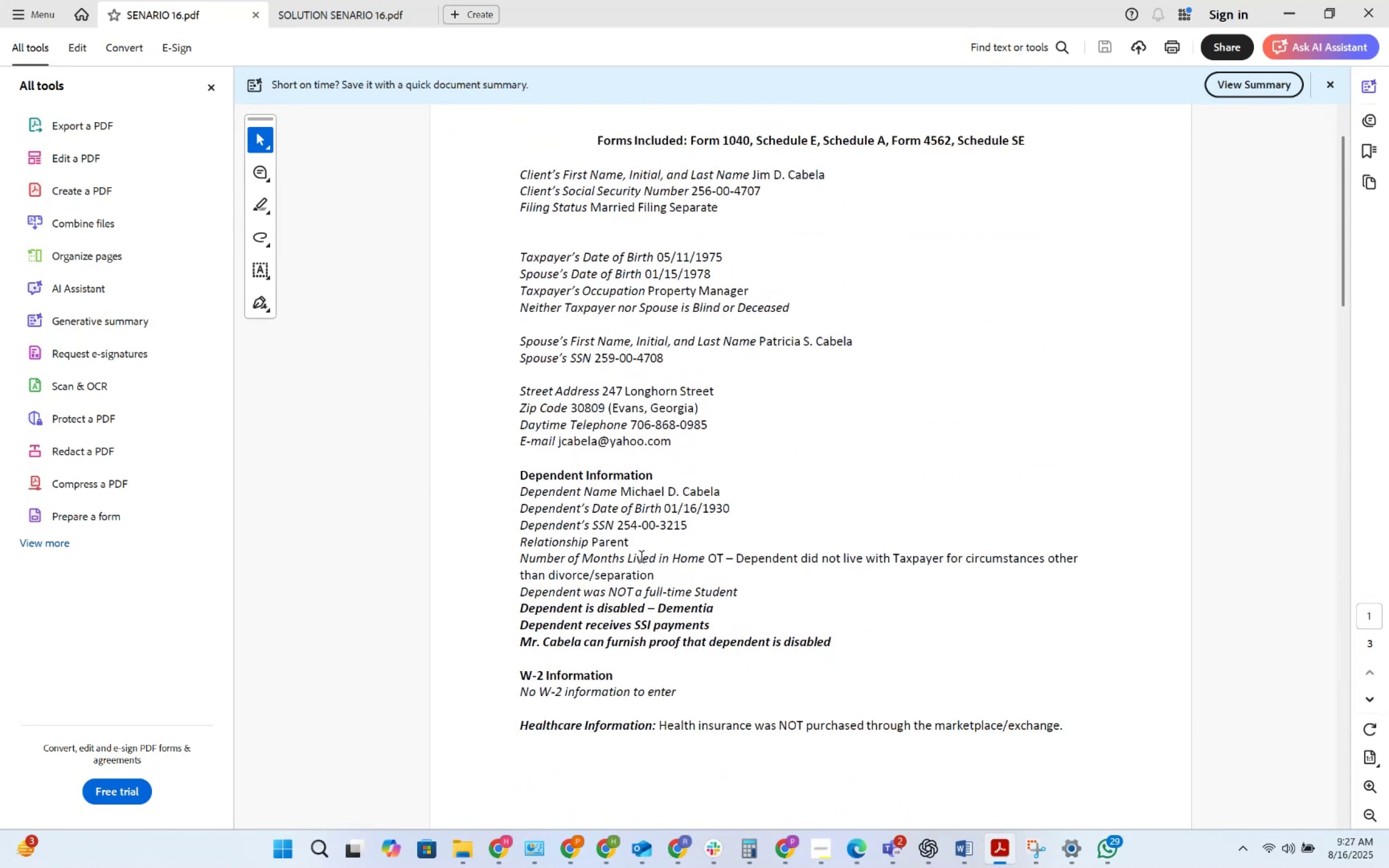 
scroll: coordinate [620, 634], scroll_direction: down, amount: 91.0
 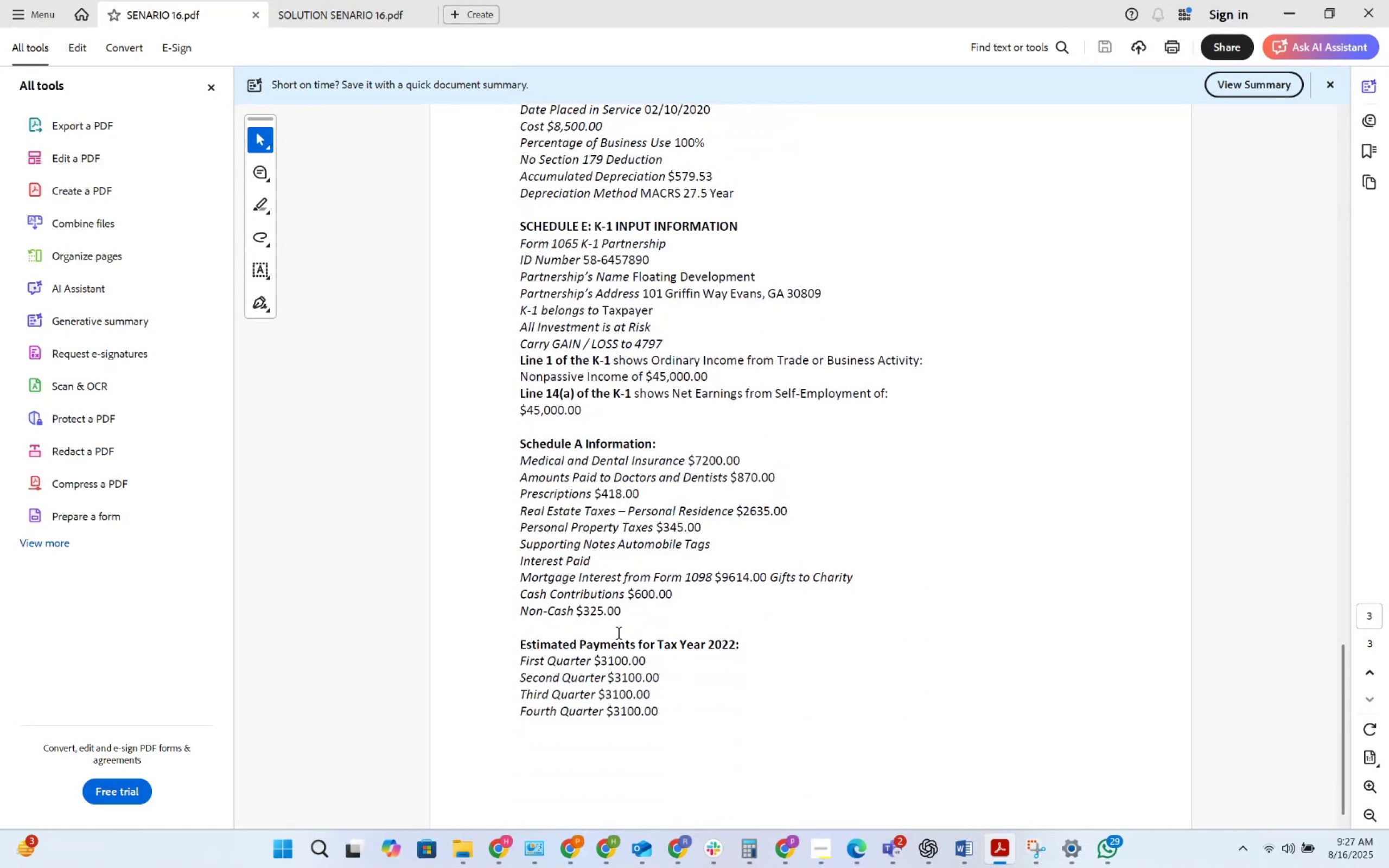 
key(Alt+AltLeft)
 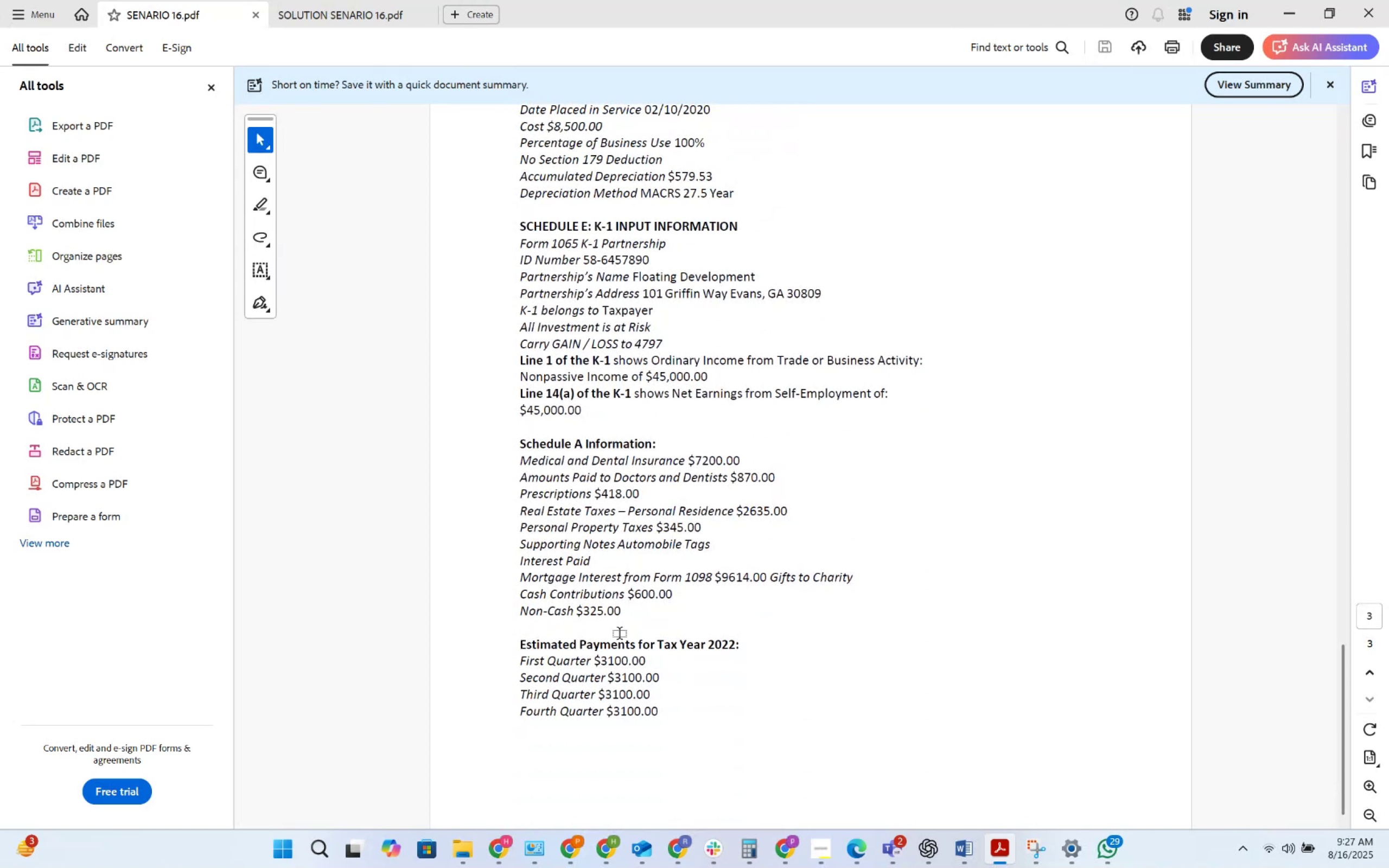 
key(Alt+Tab)
 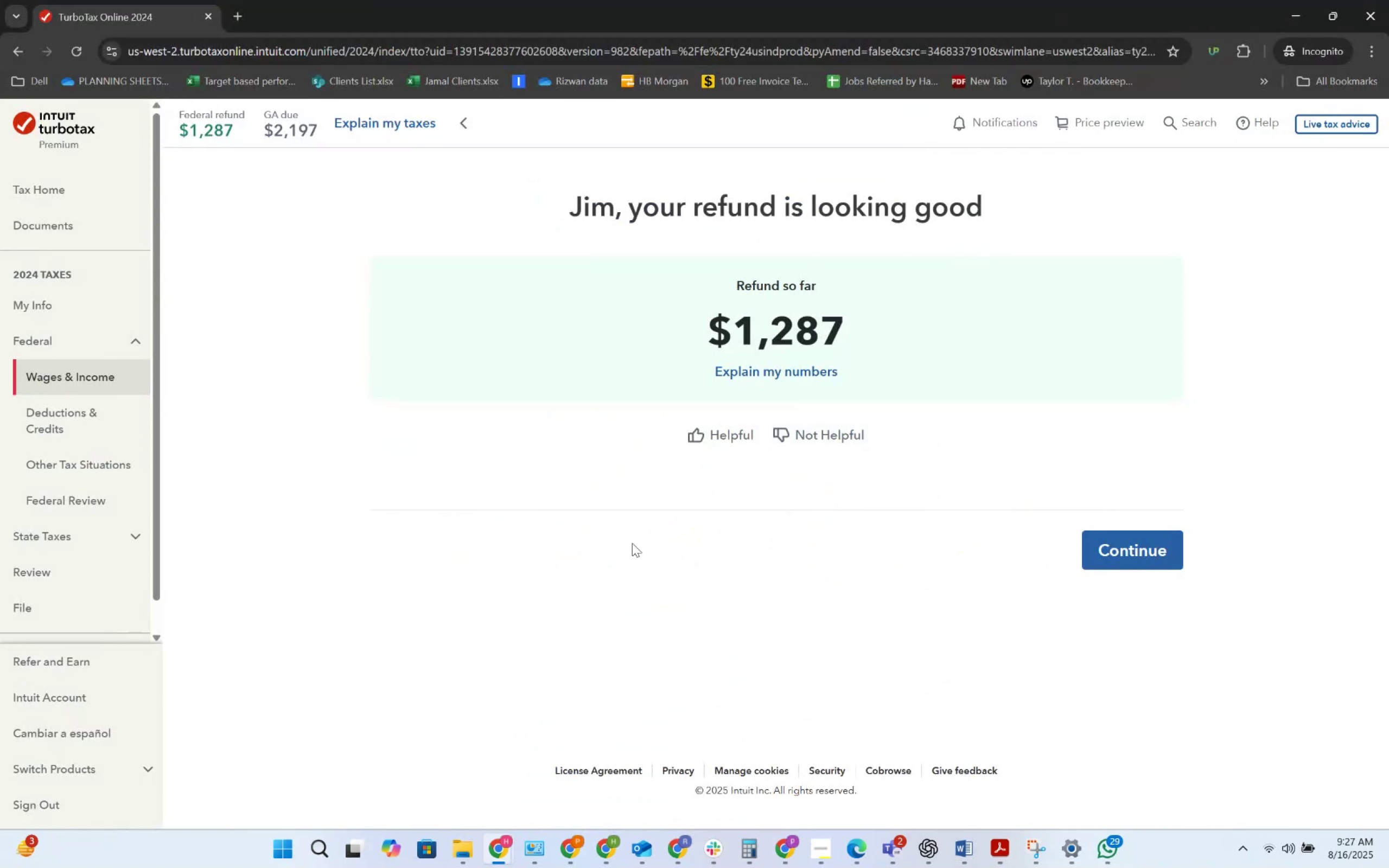 
left_click([1086, 538])
 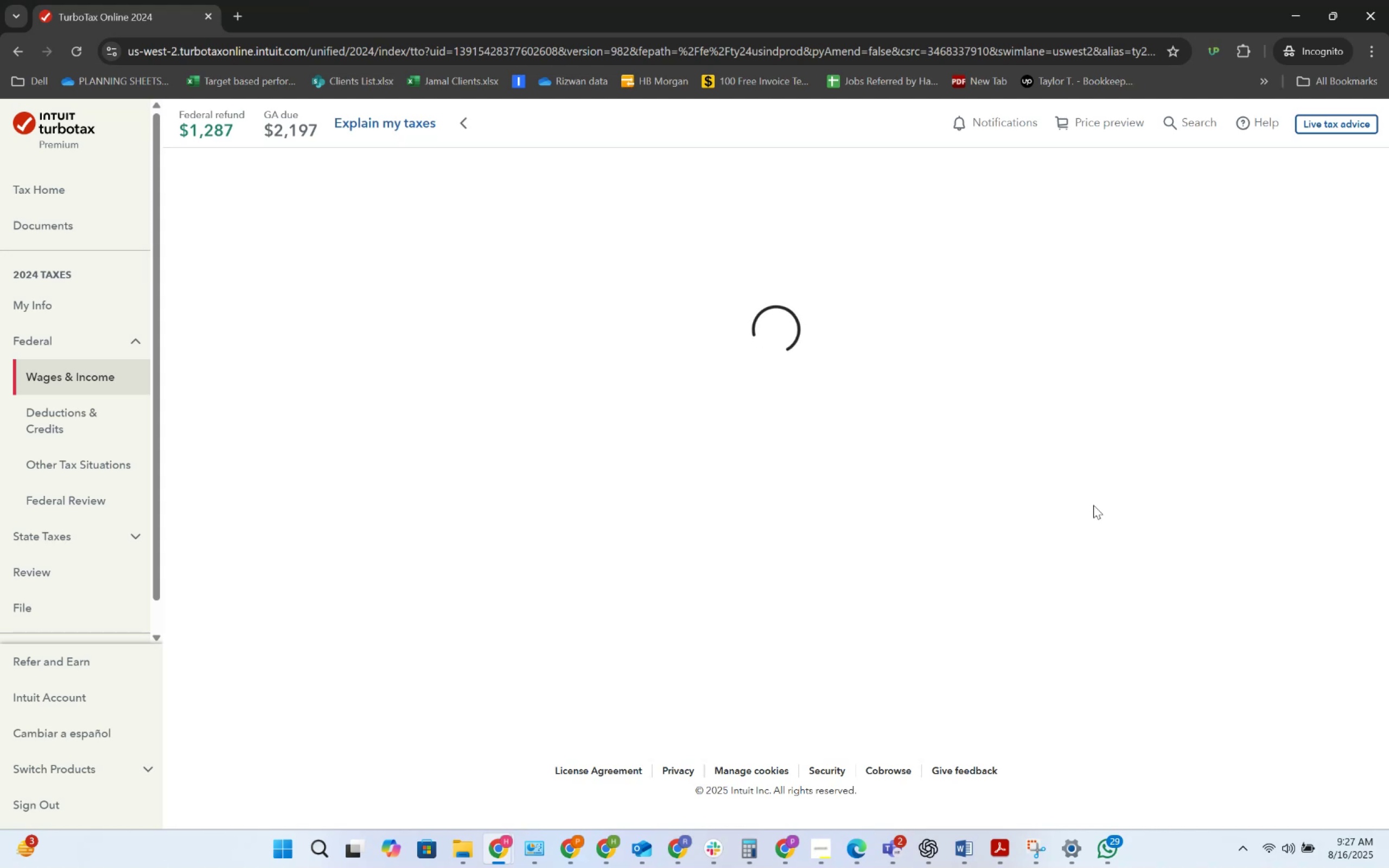 
wait(17.91)
 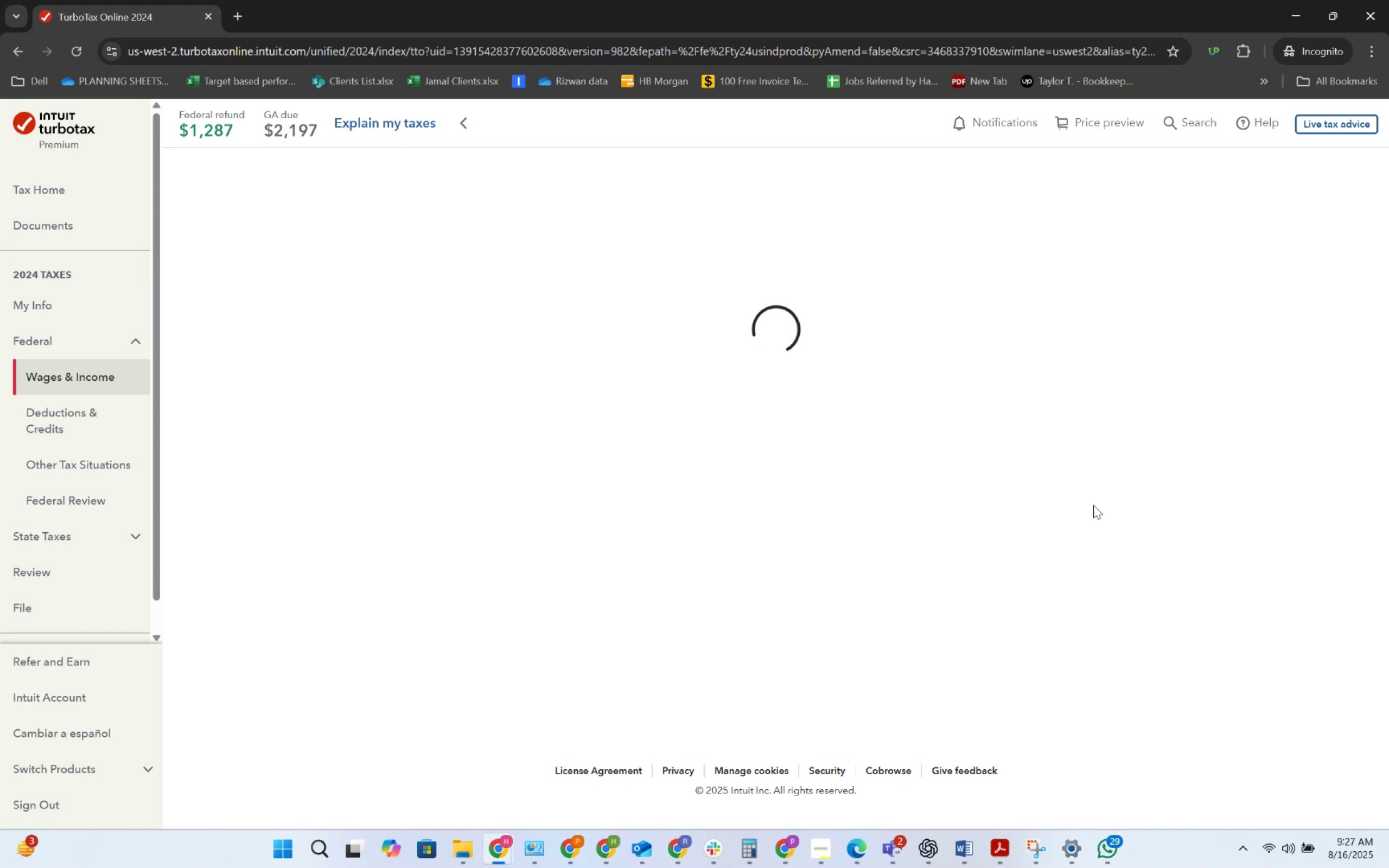 
scroll: coordinate [716, 563], scroll_direction: down, amount: 9.0
 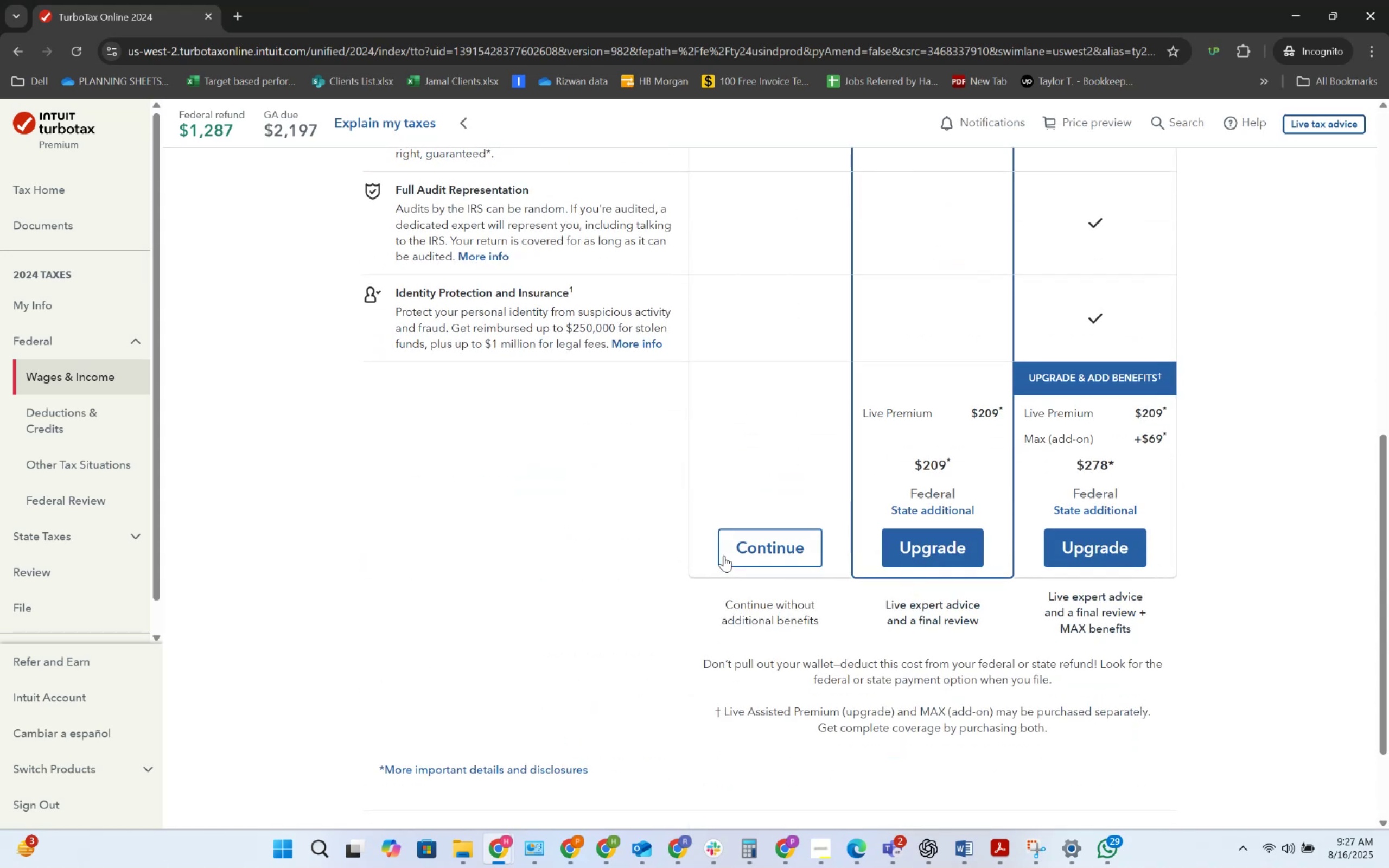 
left_click([724, 556])
 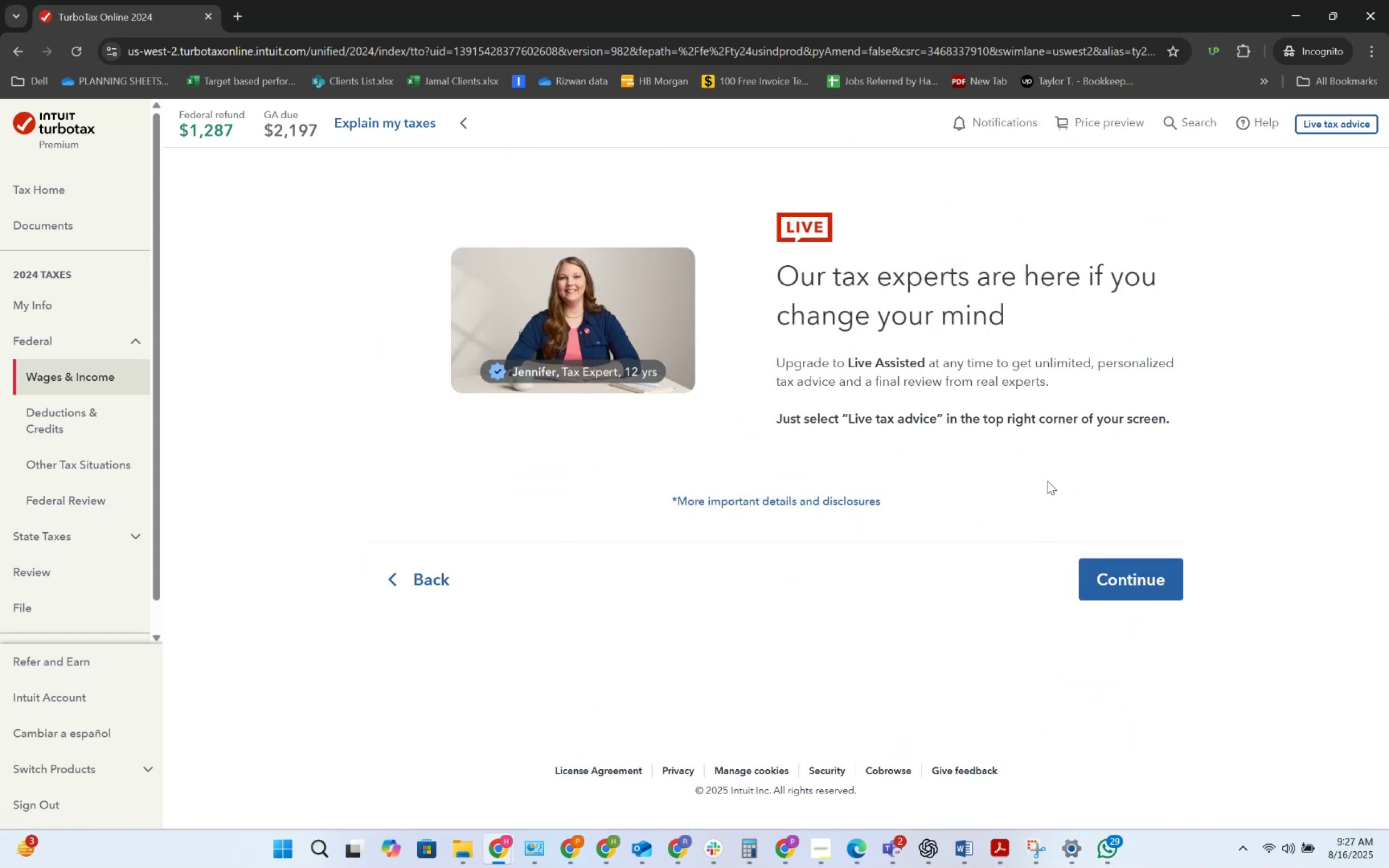 
left_click([1095, 566])
 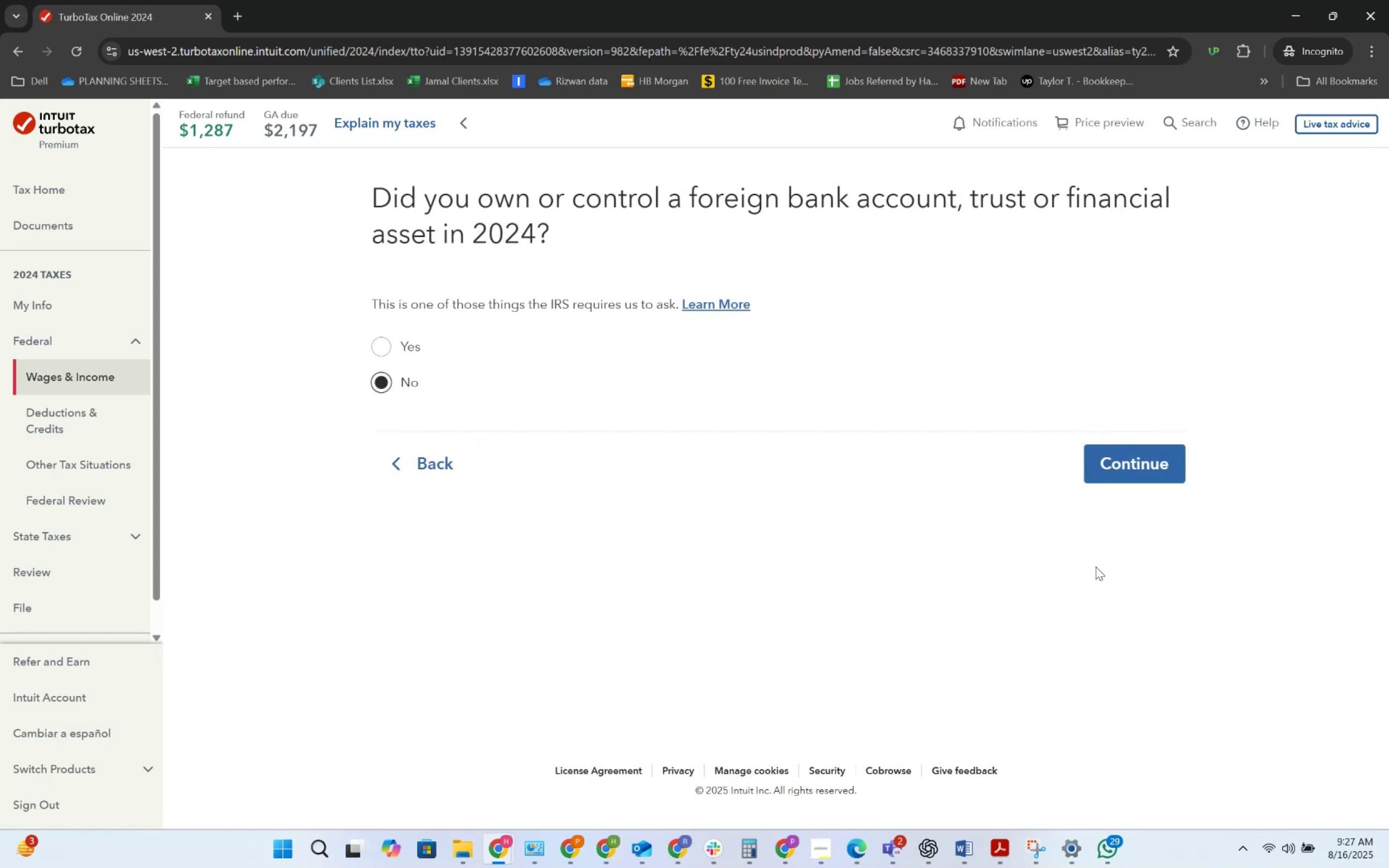 
wait(5.69)
 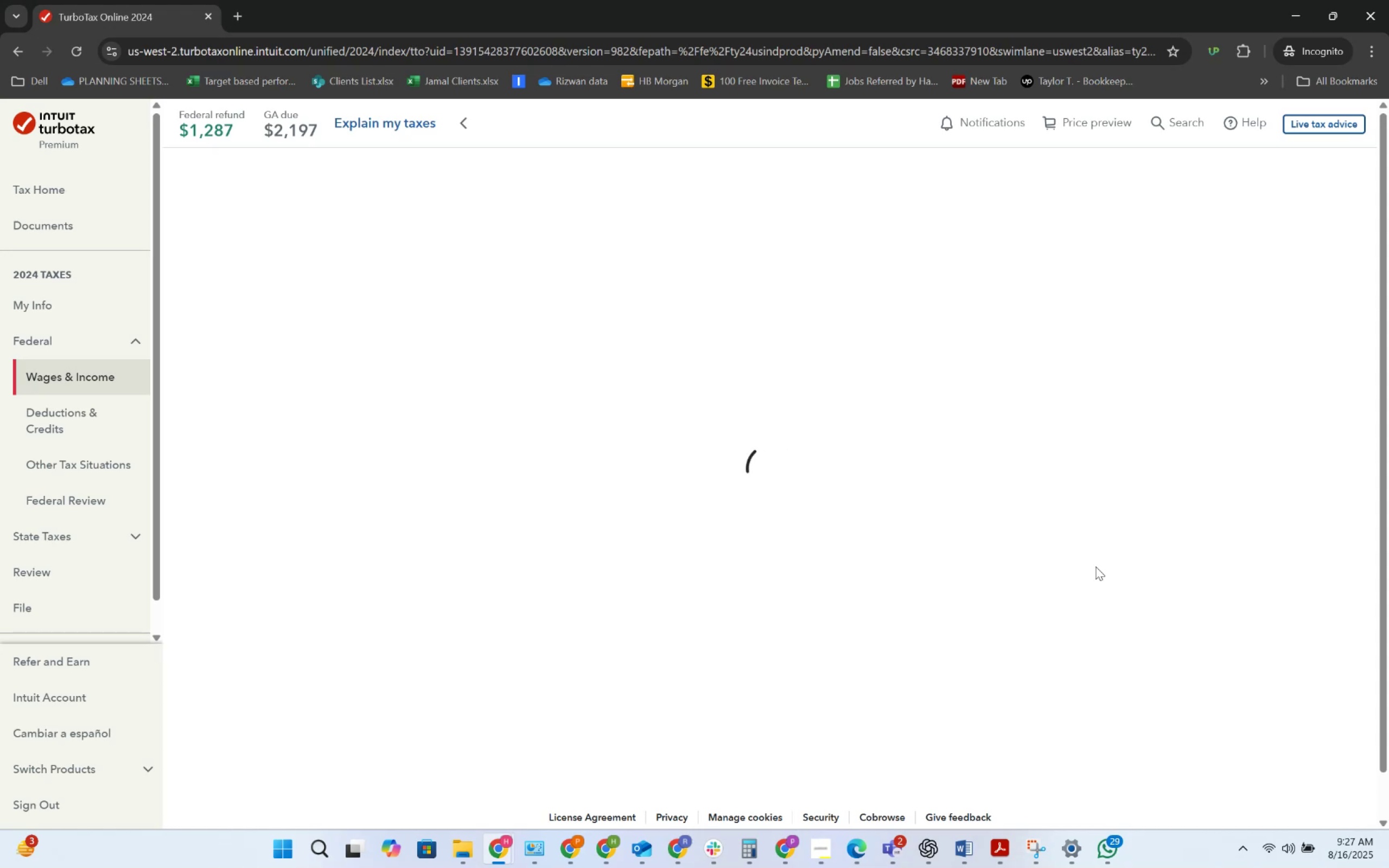 
left_click([1155, 471])
 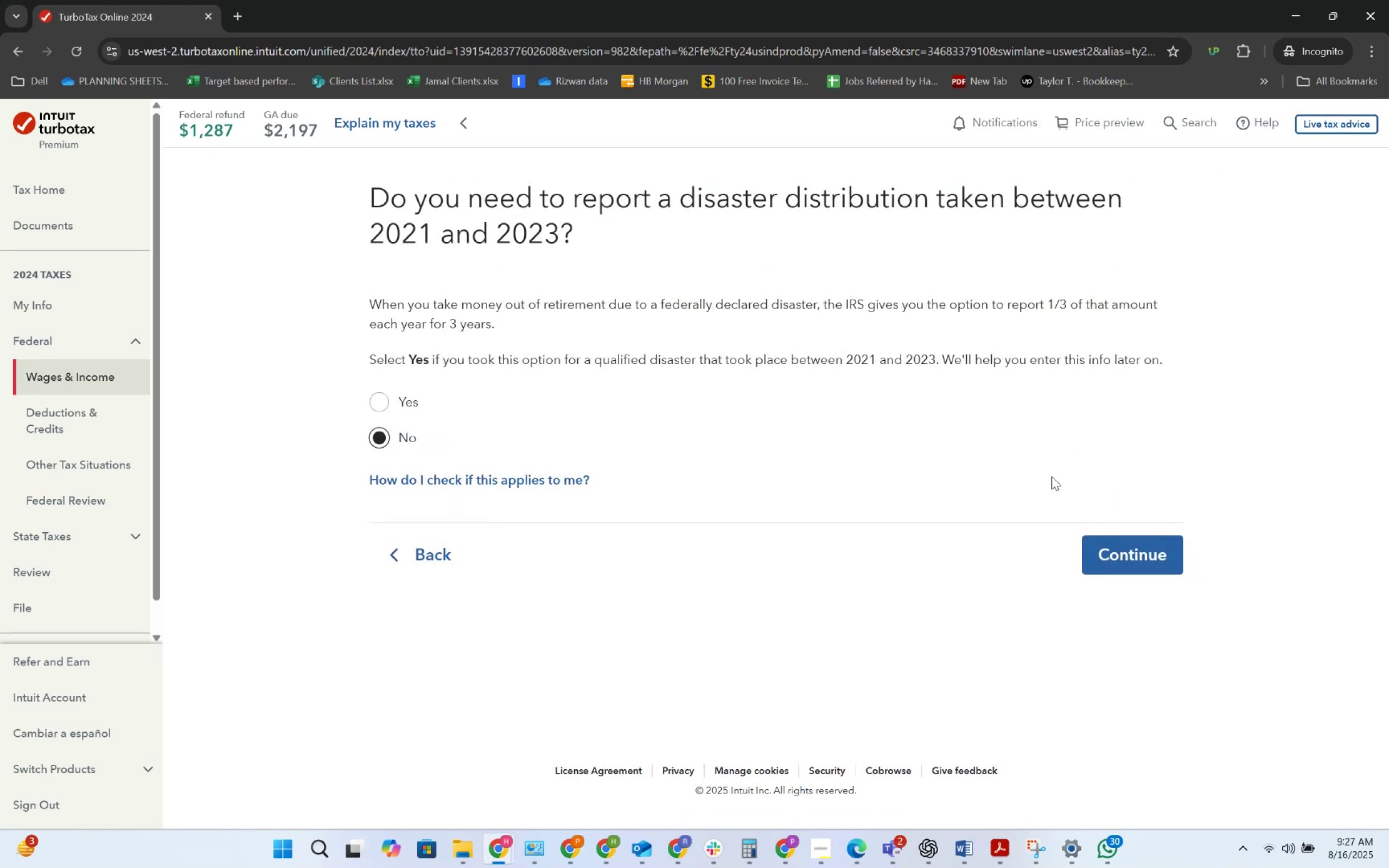 
left_click([1101, 544])
 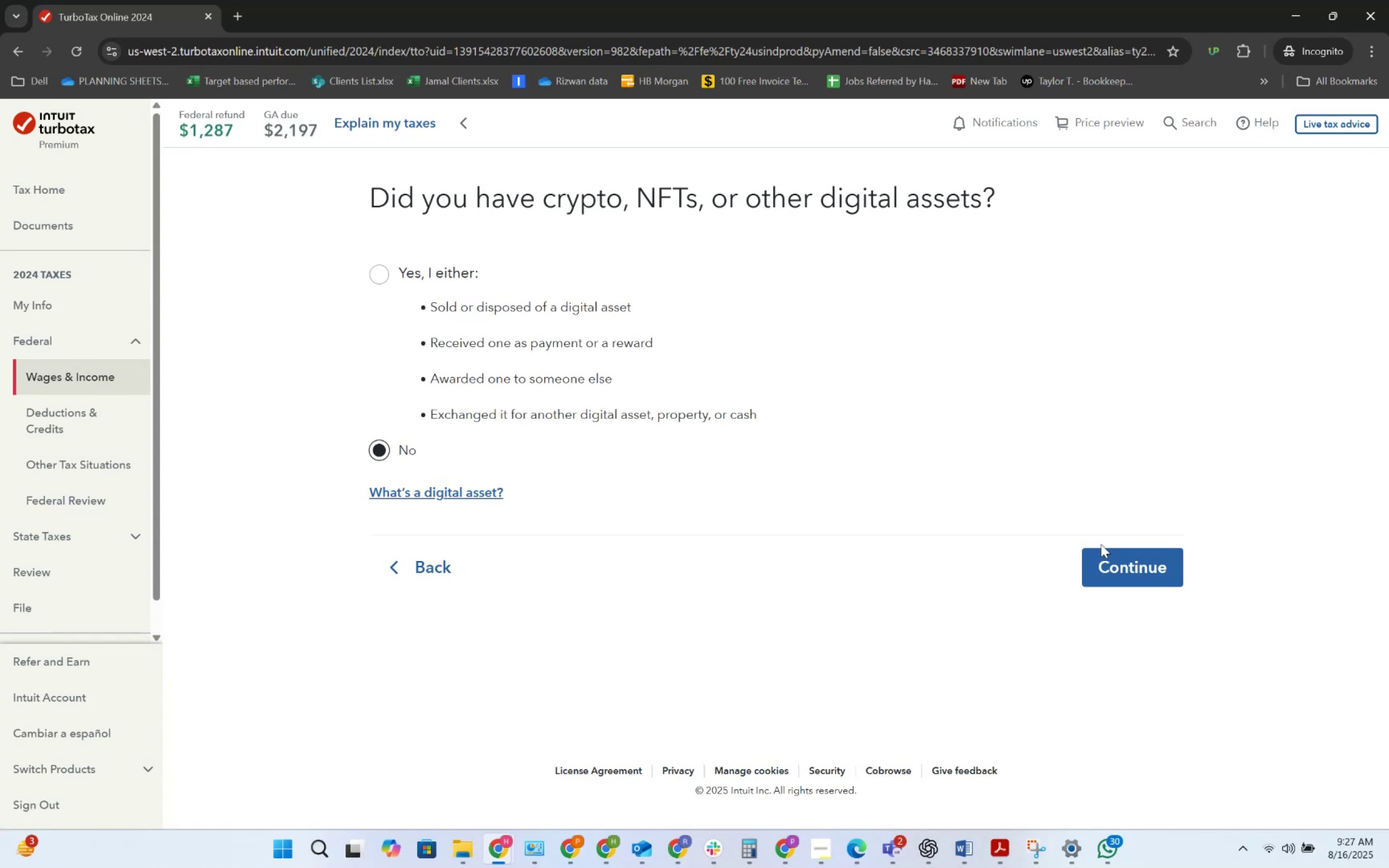 
left_click([1171, 596])
 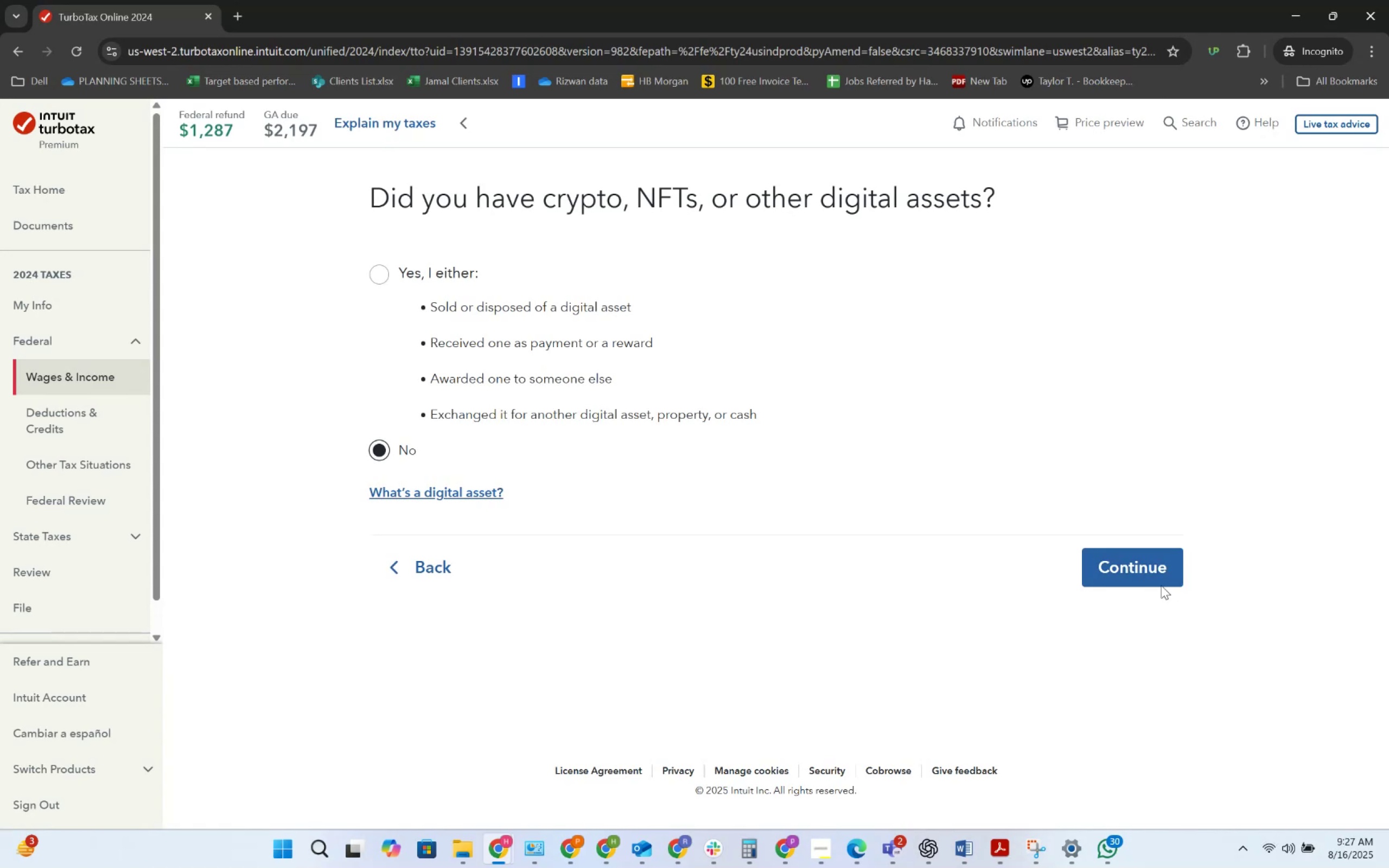 
left_click([1148, 574])
 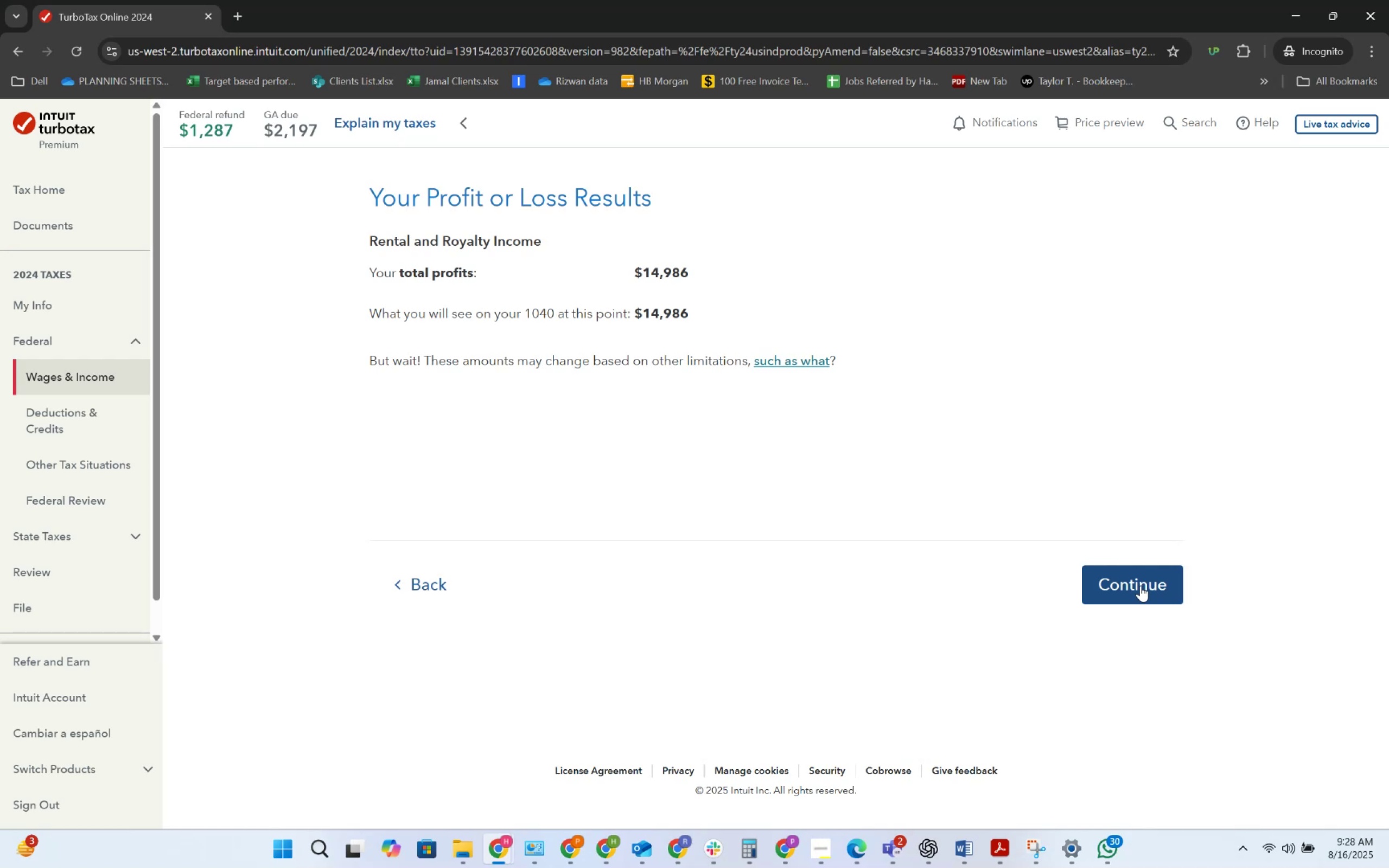 
wait(32.53)
 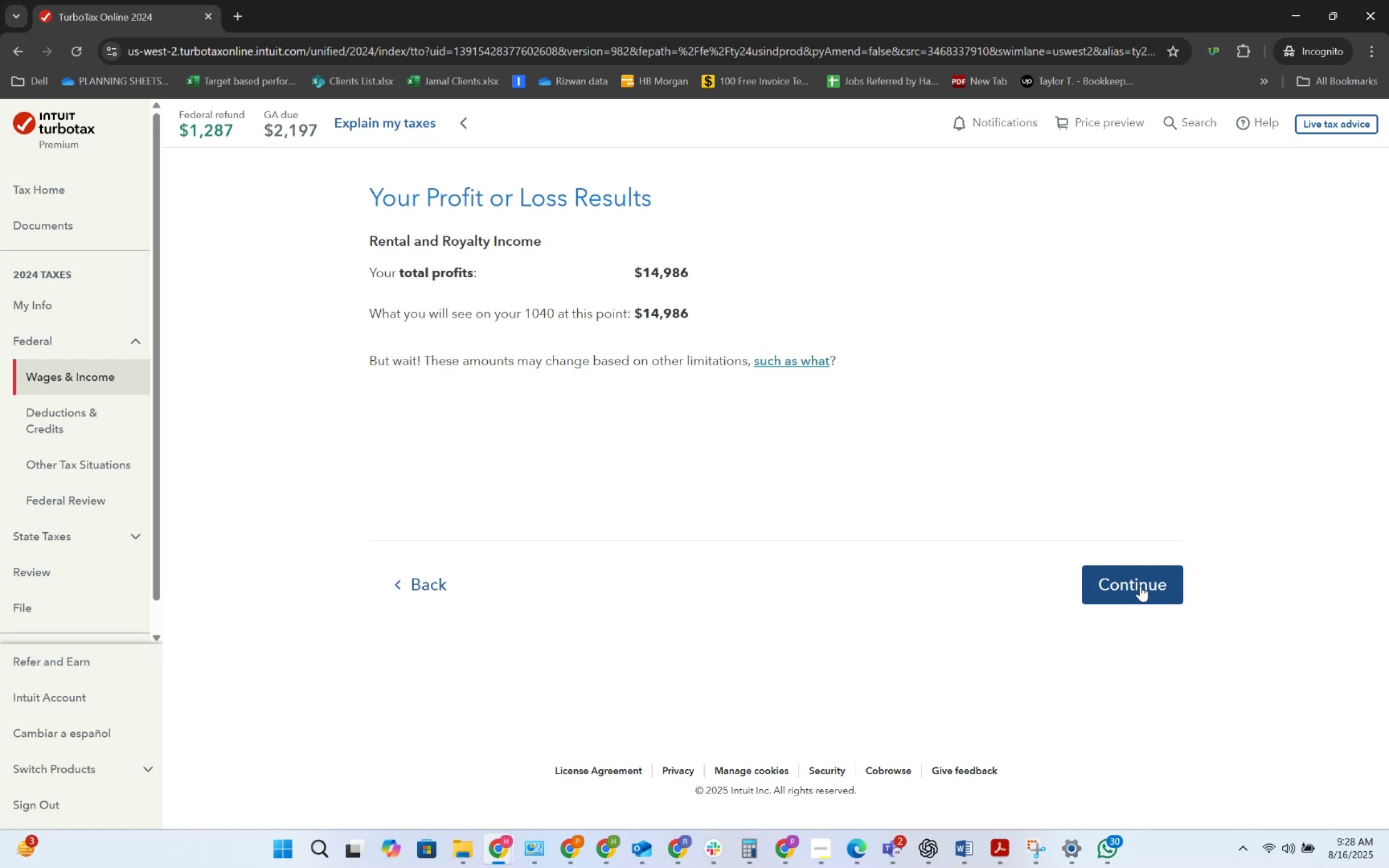 
left_click([1140, 585])
 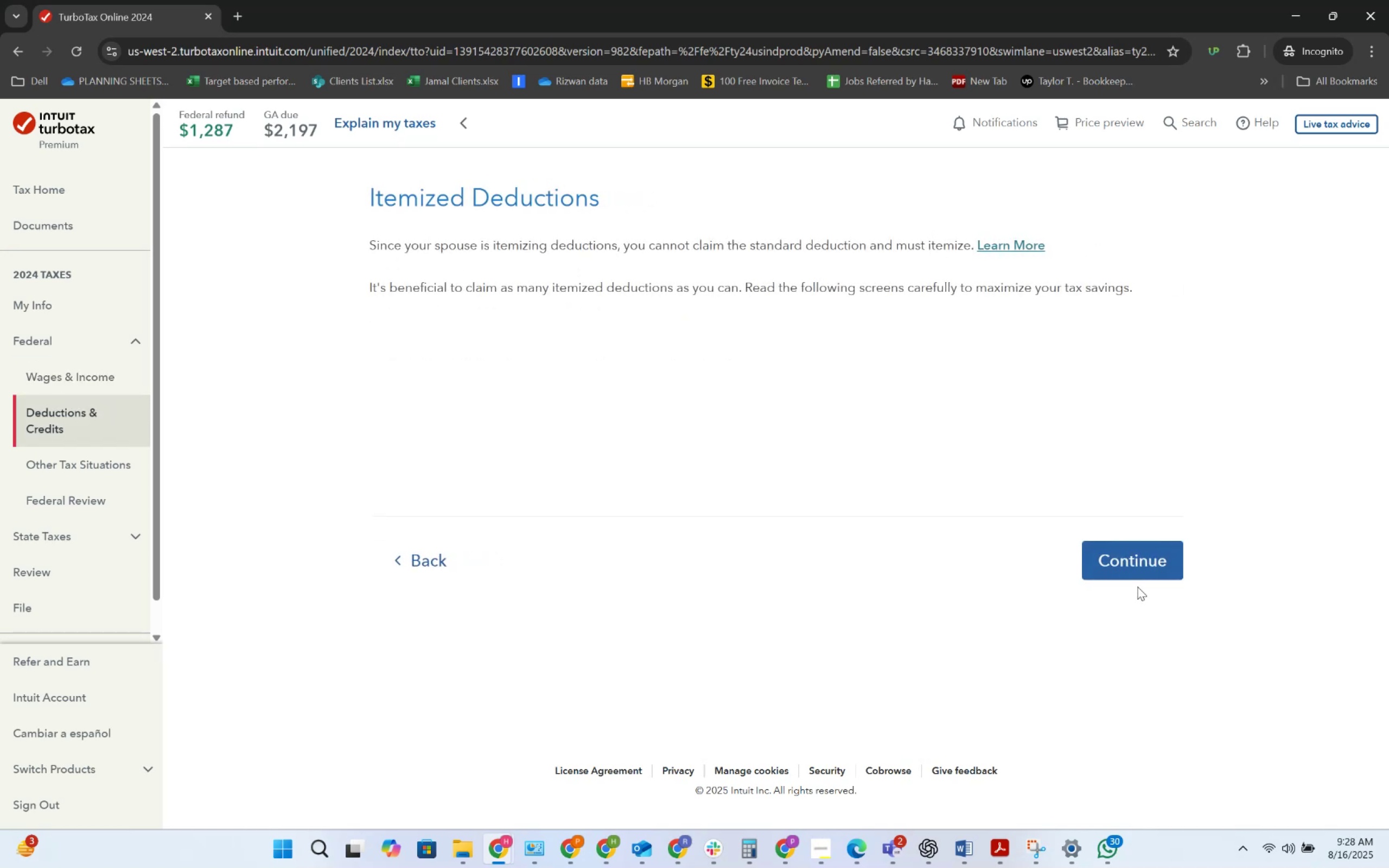 
left_click([1139, 569])
 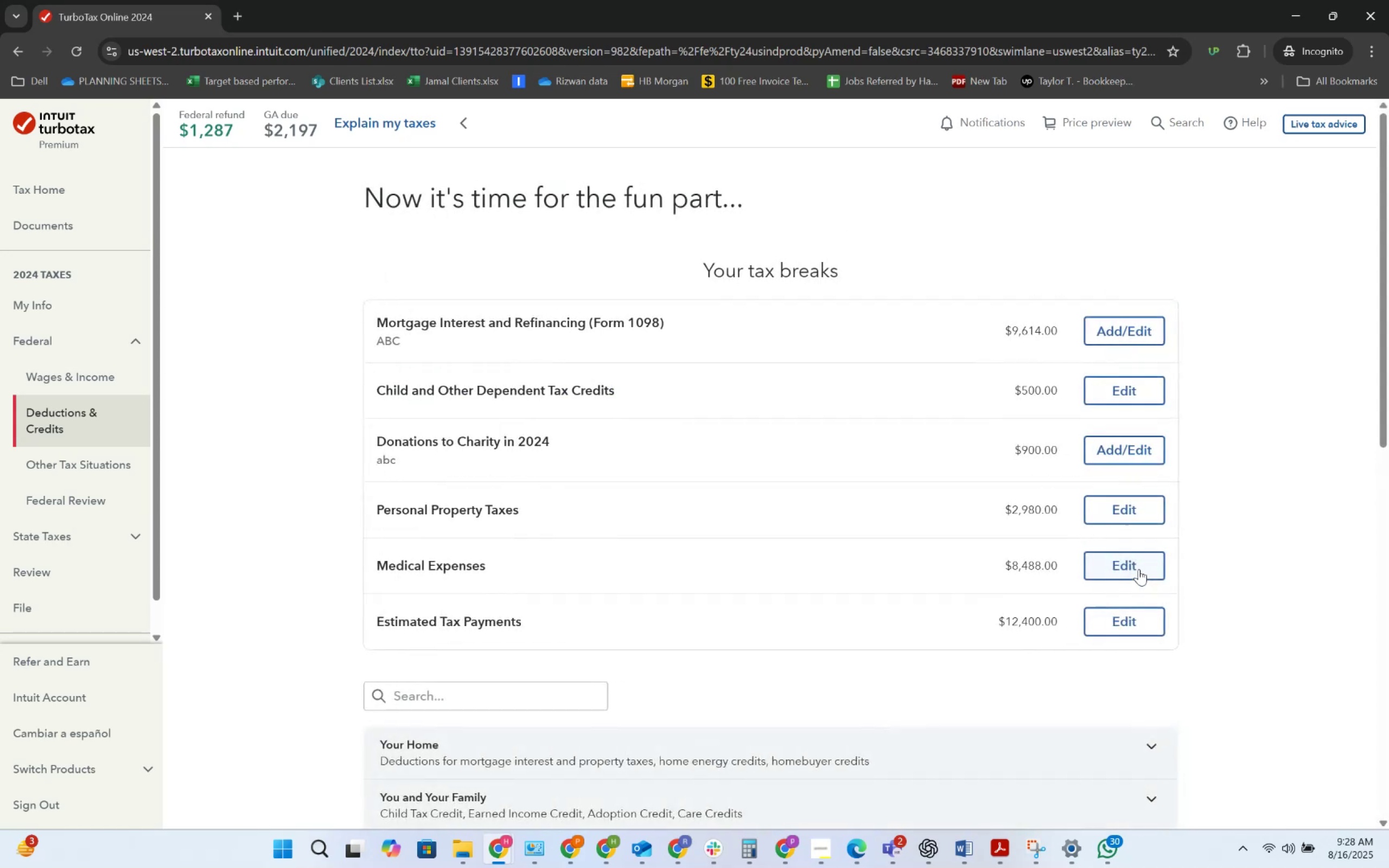 
wait(5.32)
 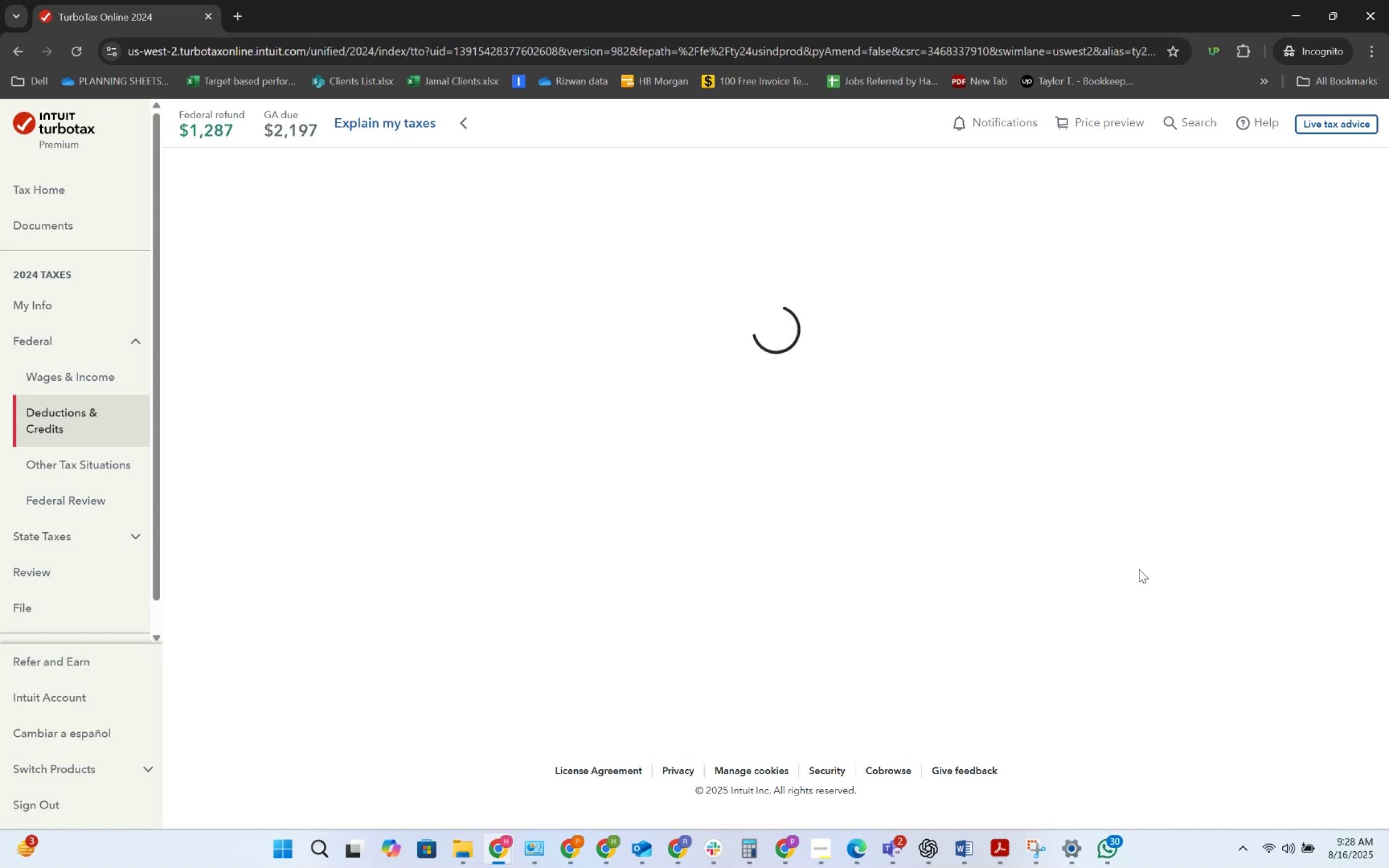 
scroll: coordinate [986, 570], scroll_direction: down, amount: 5.0
 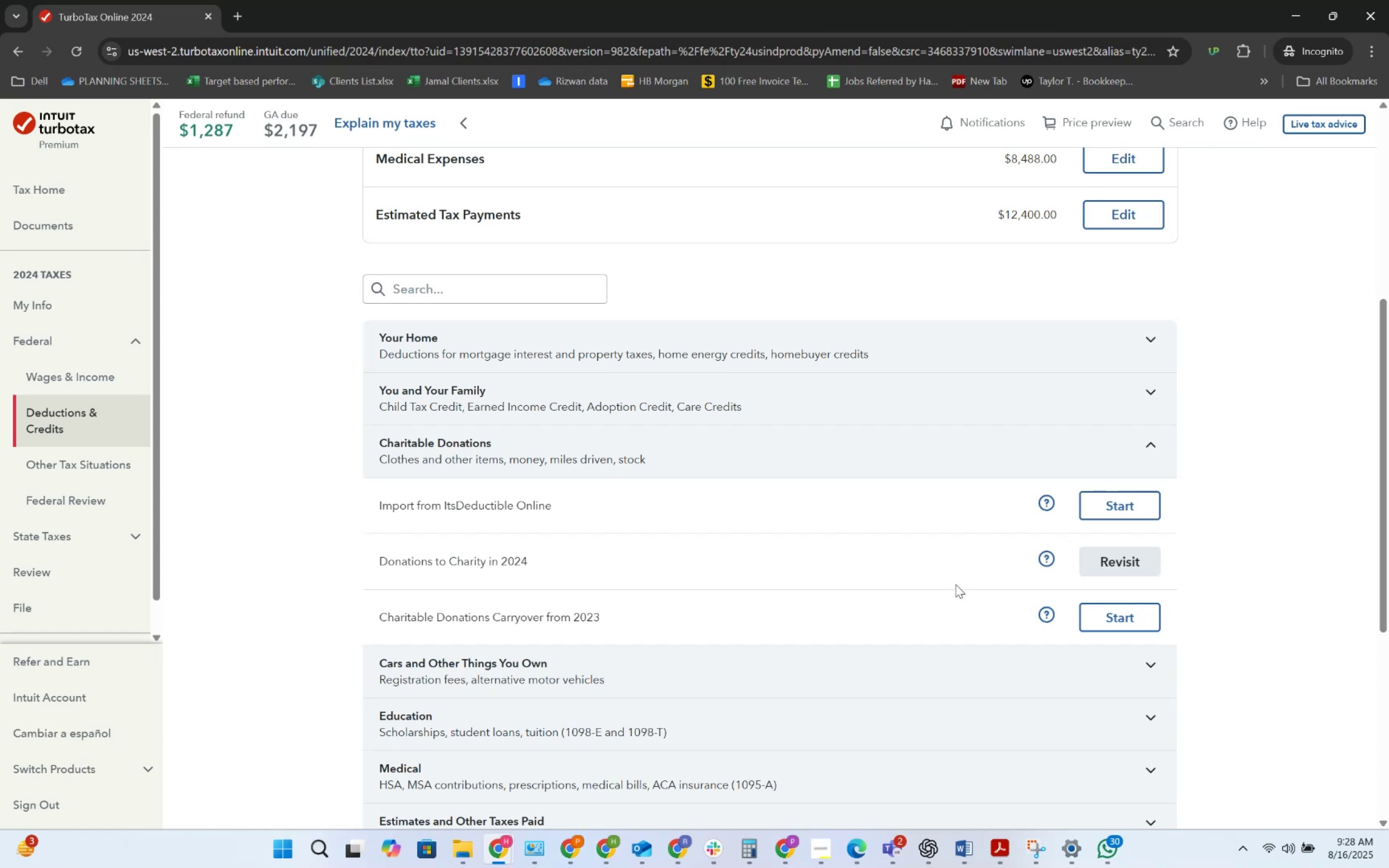 
wait(17.87)
 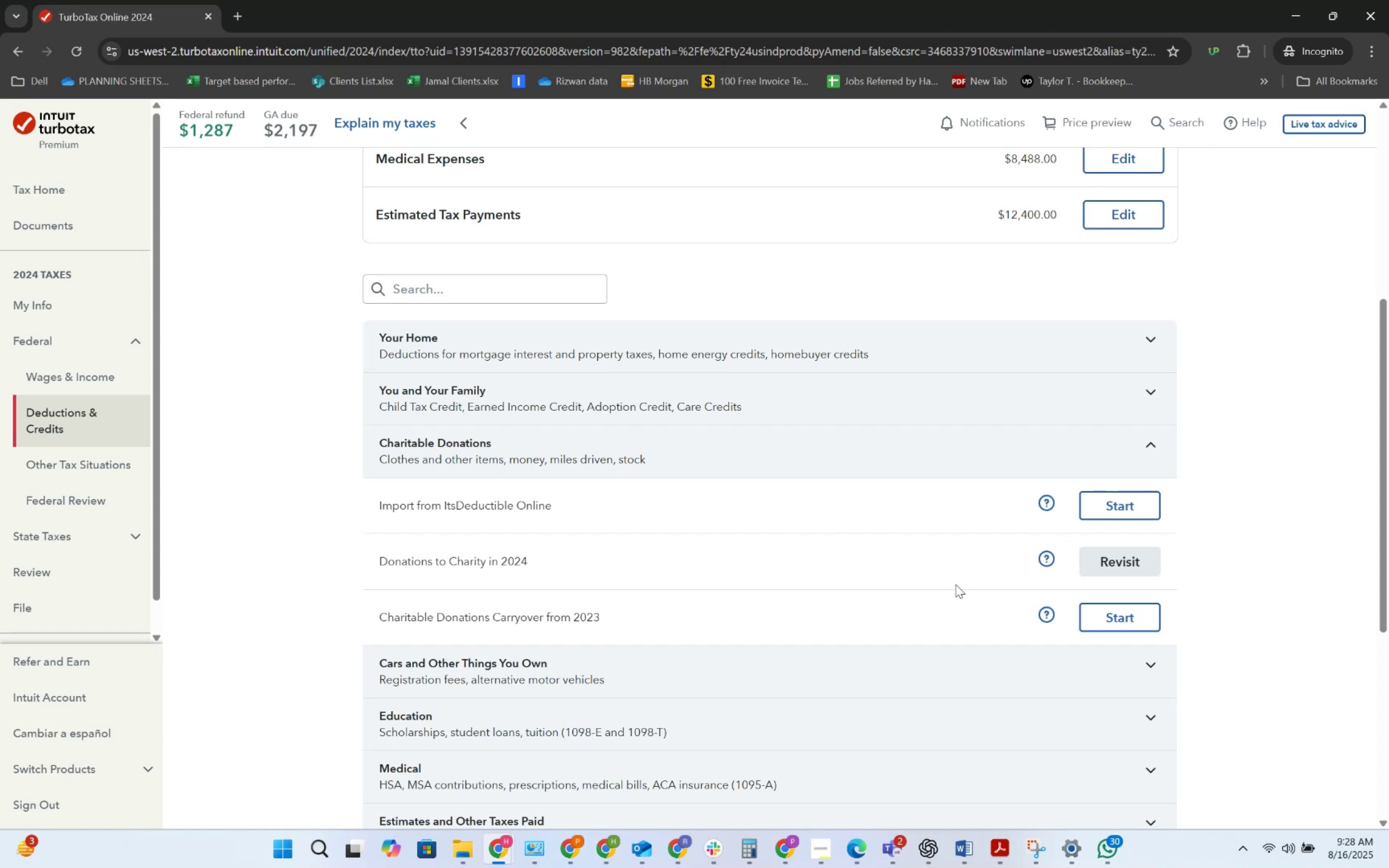 
scroll: coordinate [871, 470], scroll_direction: up, amount: 3.0
 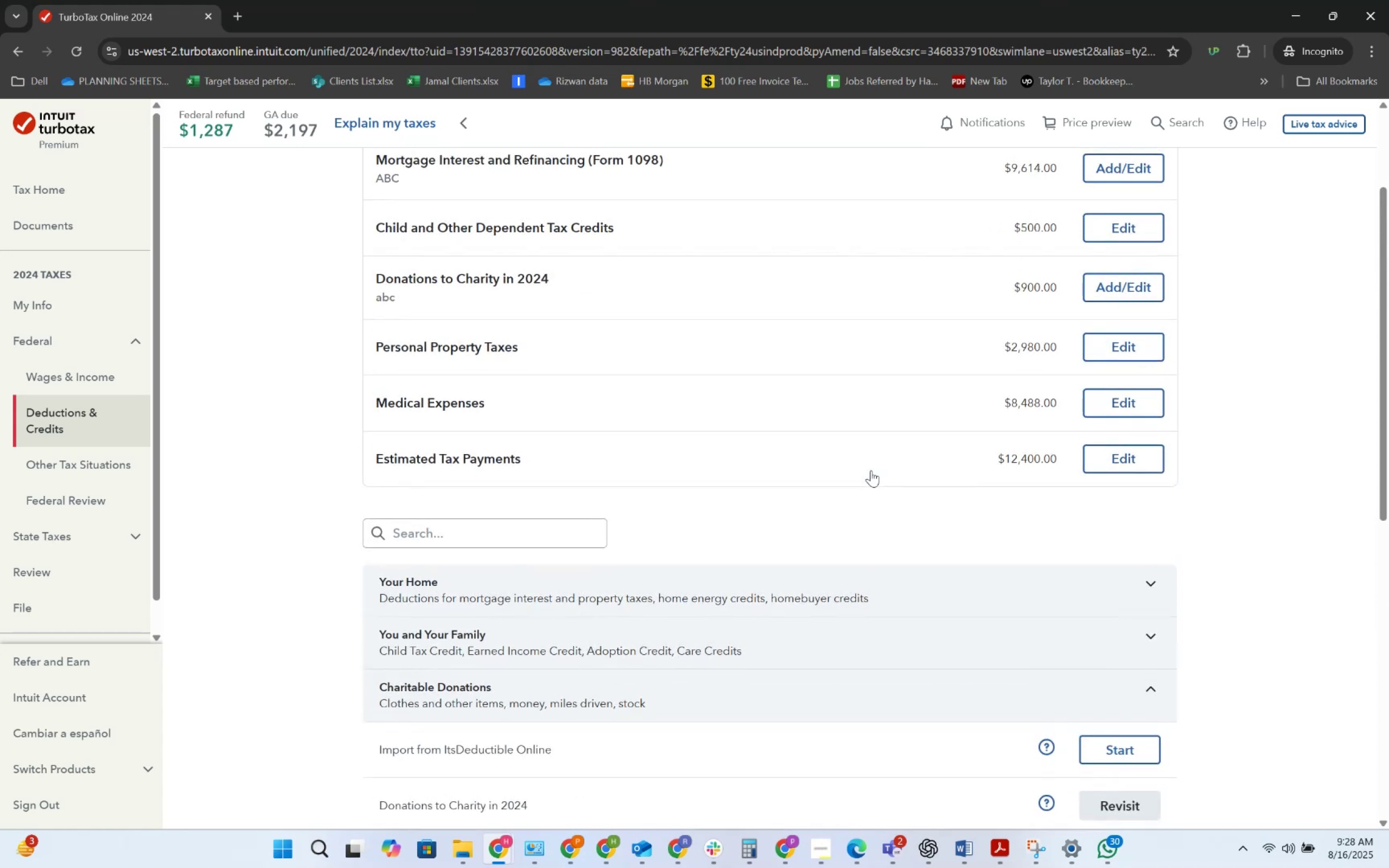 
scroll: coordinate [922, 541], scroll_direction: down, amount: 8.0
 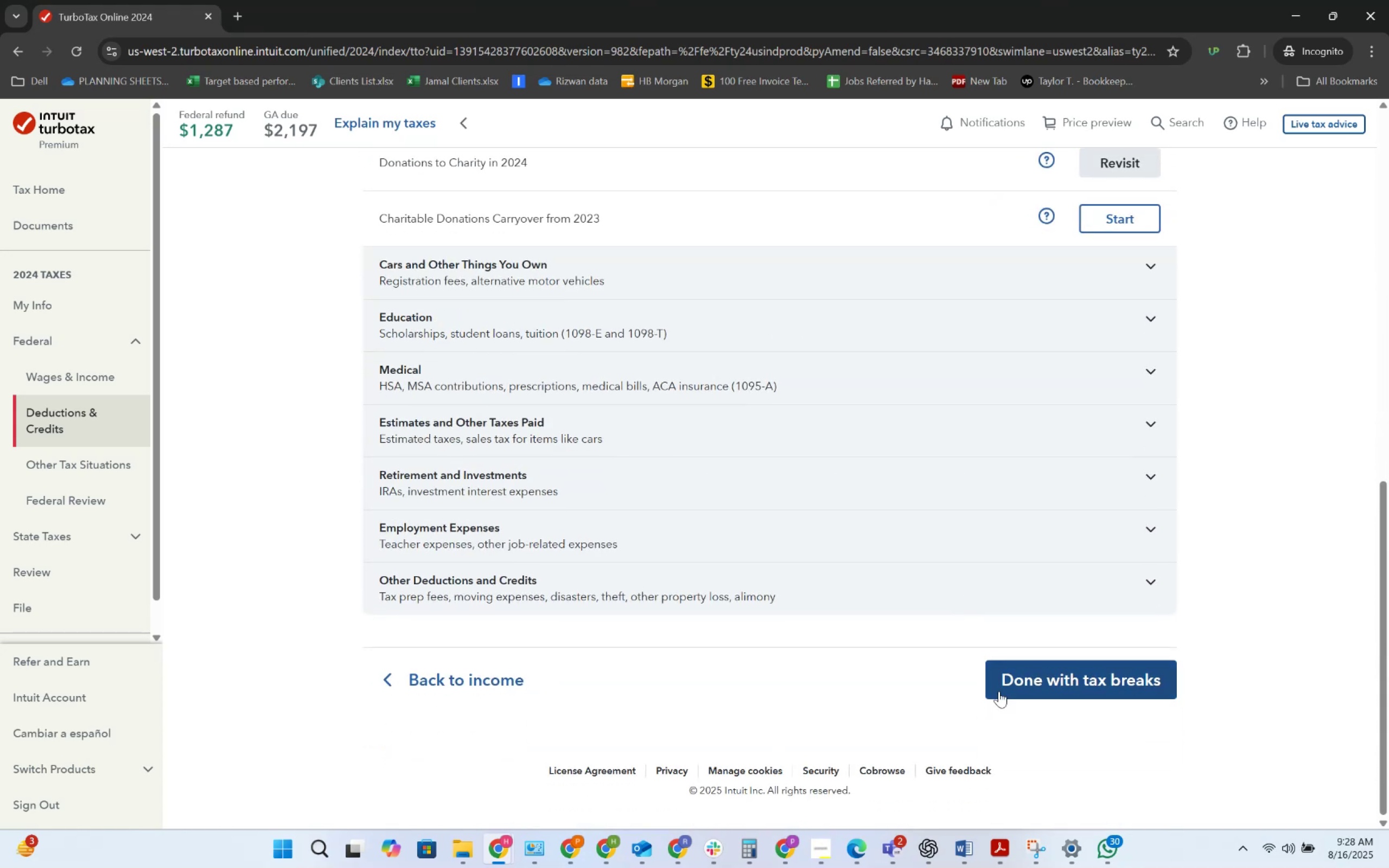 
left_click([1022, 692])
 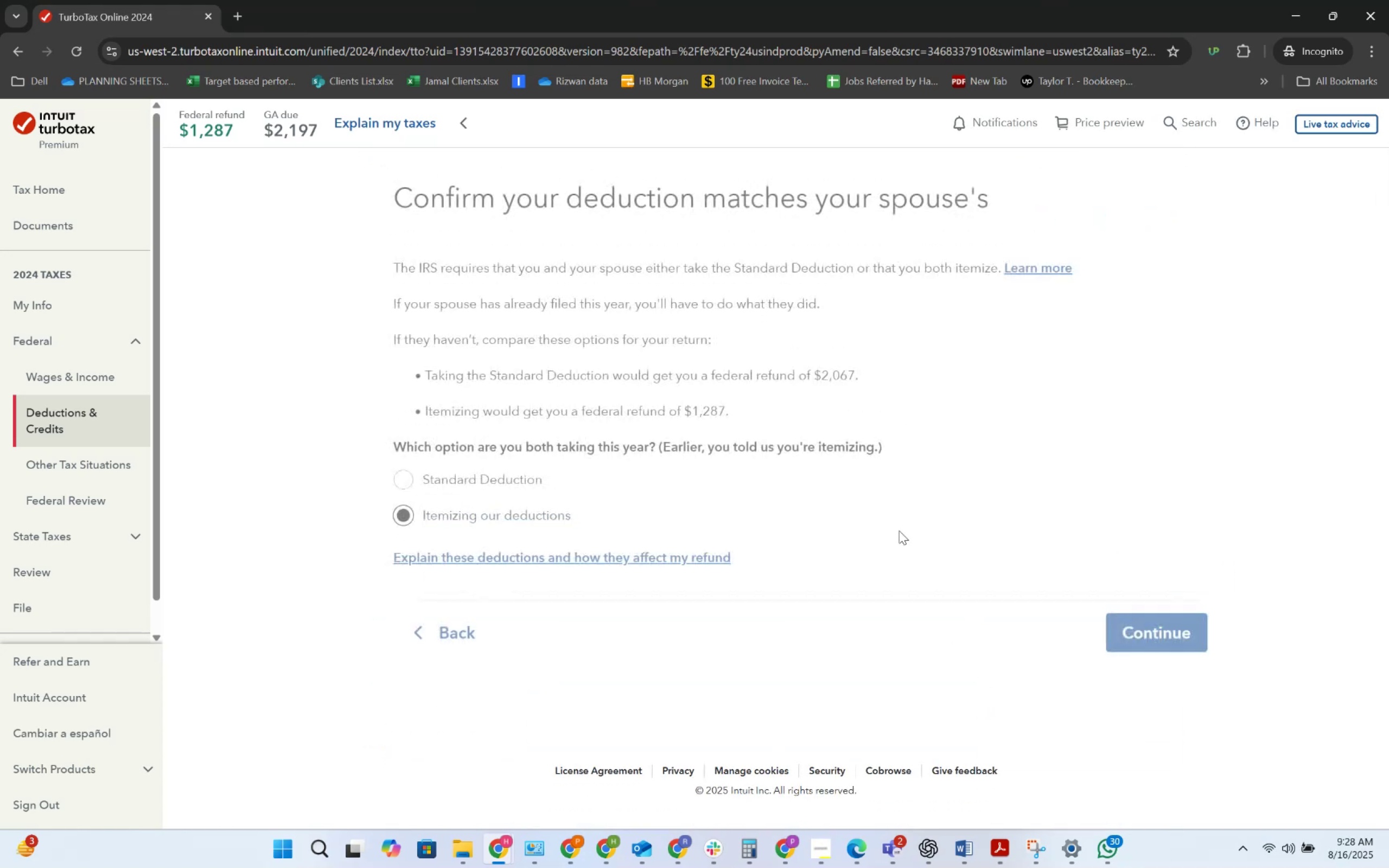 
wait(5.34)
 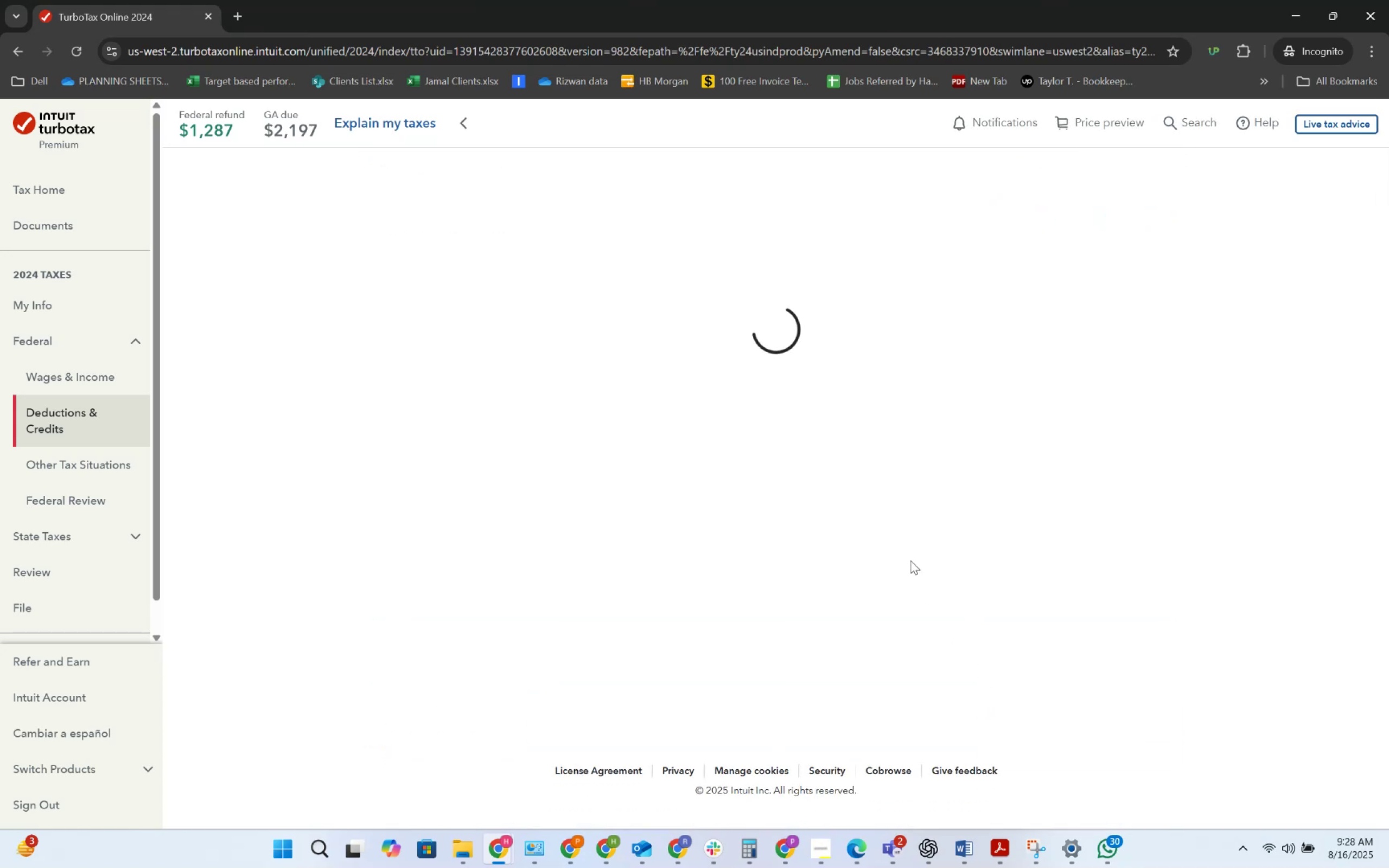 
left_click([1114, 640])
 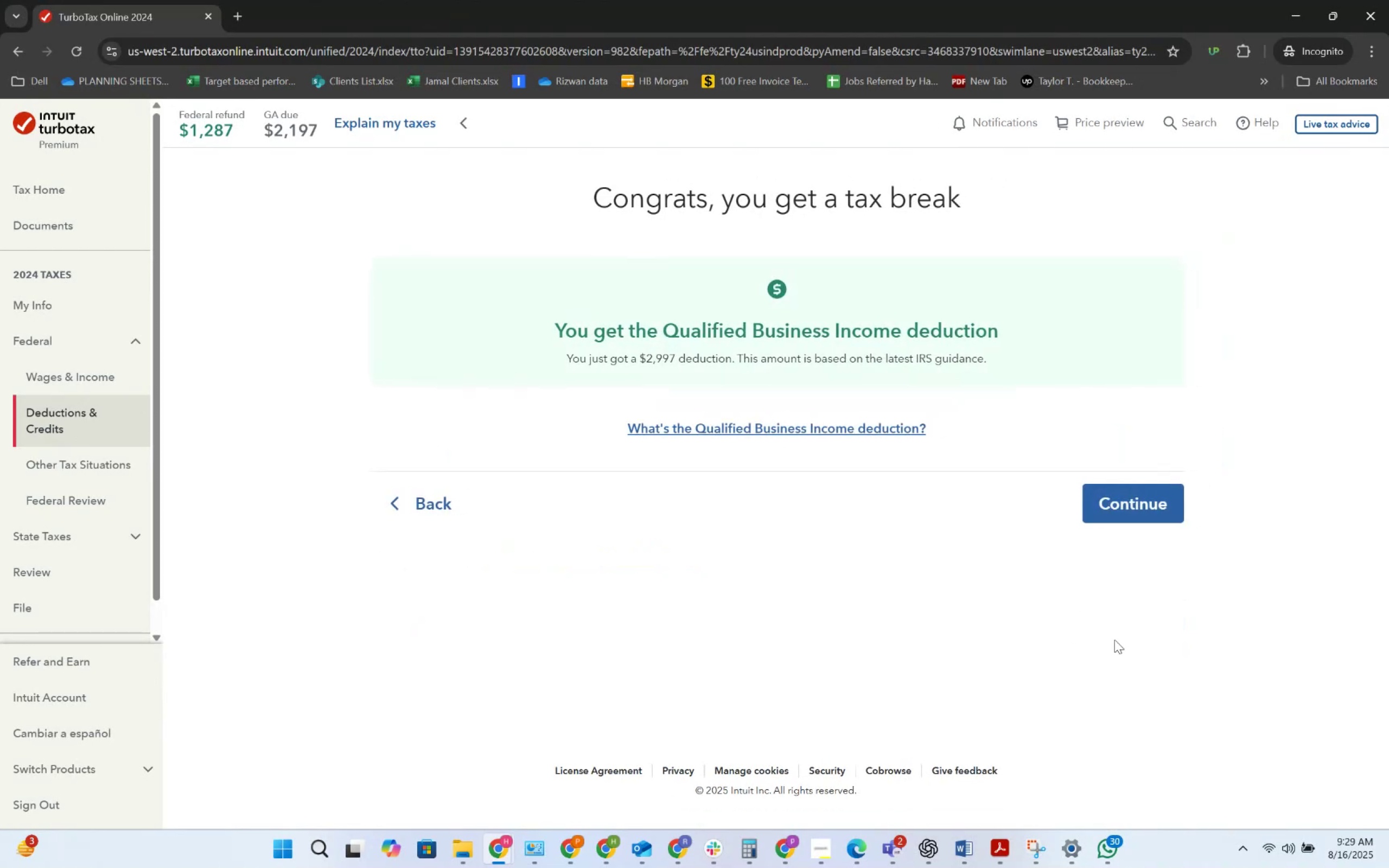 
left_click([1167, 514])
 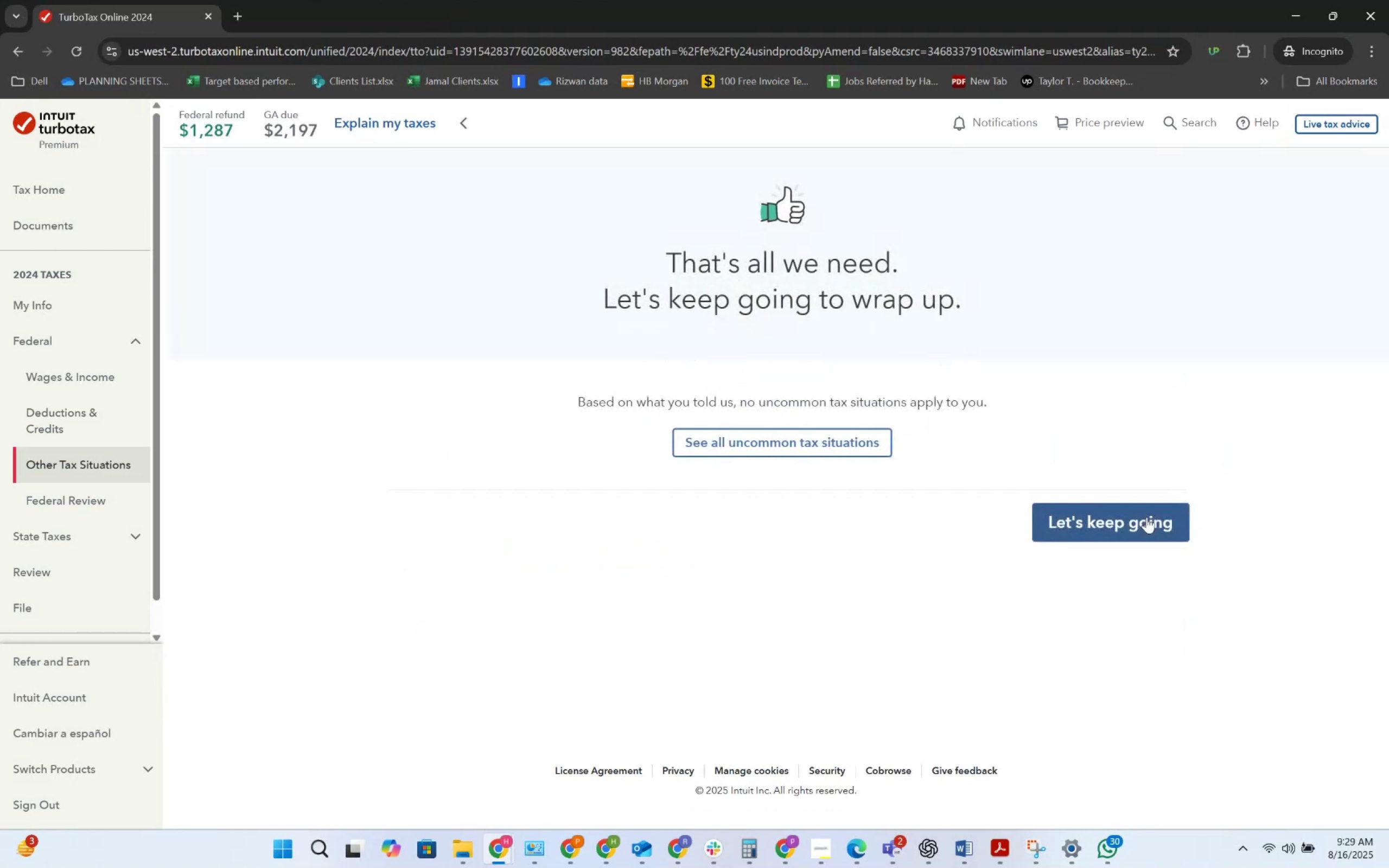 
left_click([1142, 515])
 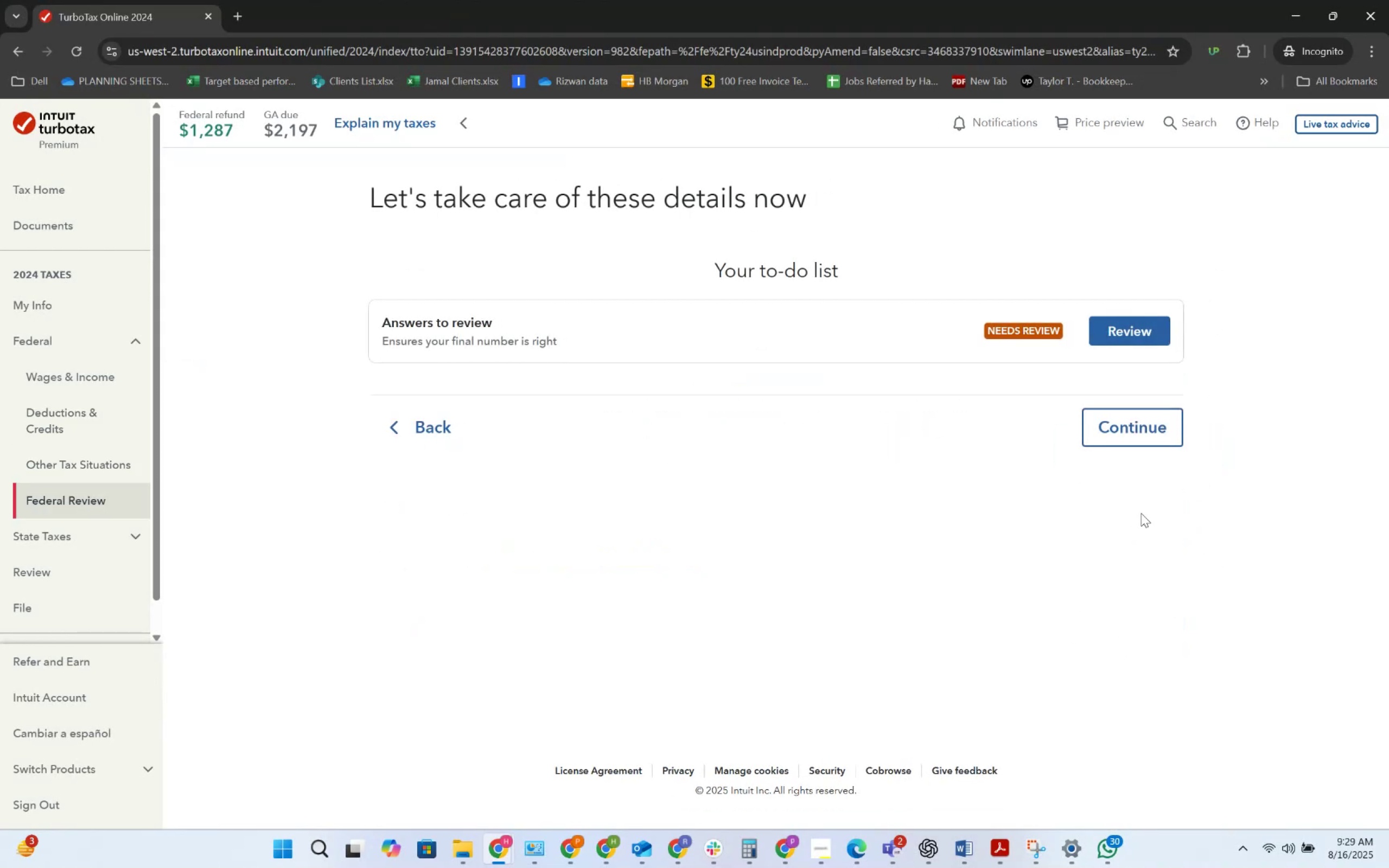 
left_click([1110, 340])
 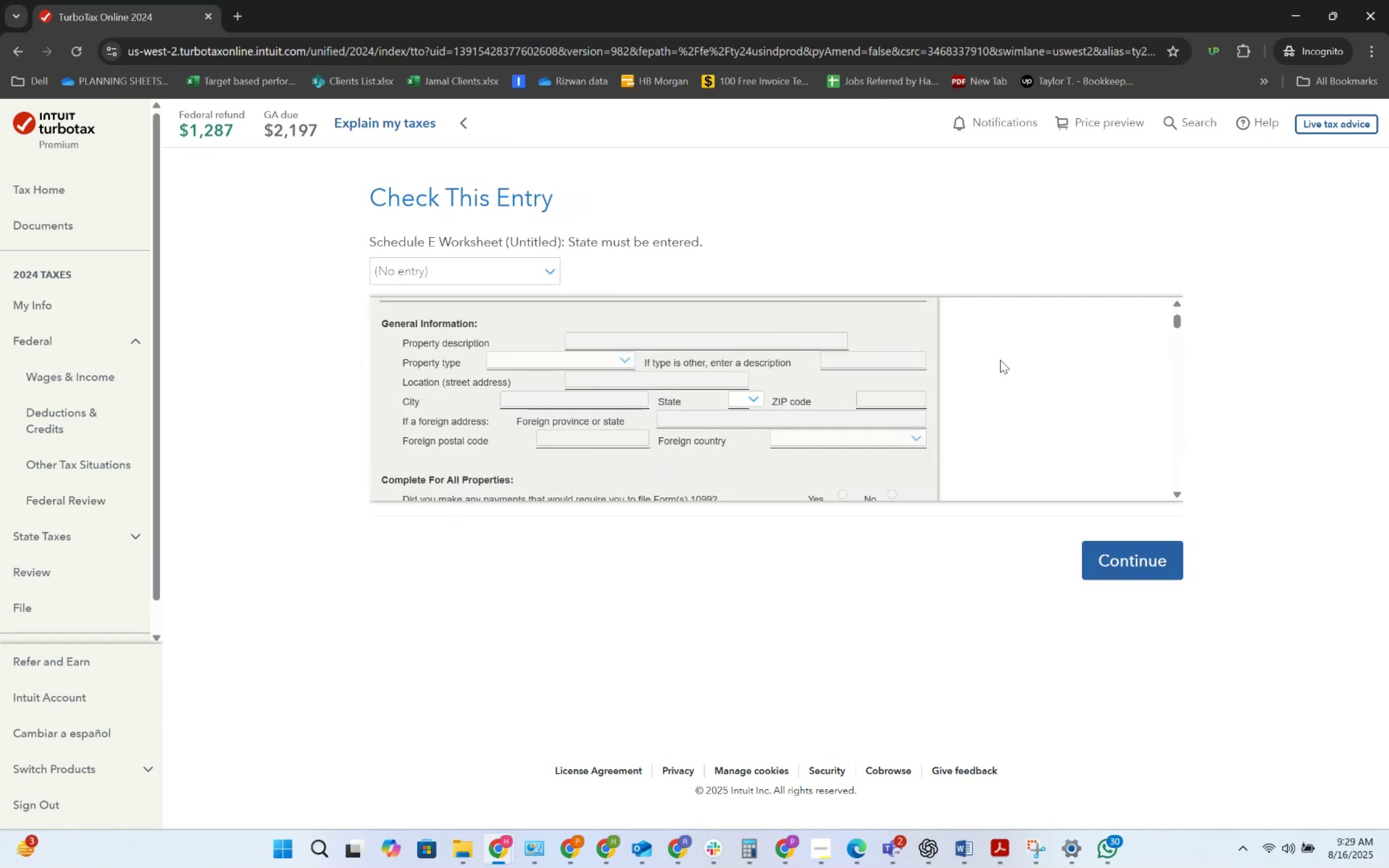 
wait(14.15)
 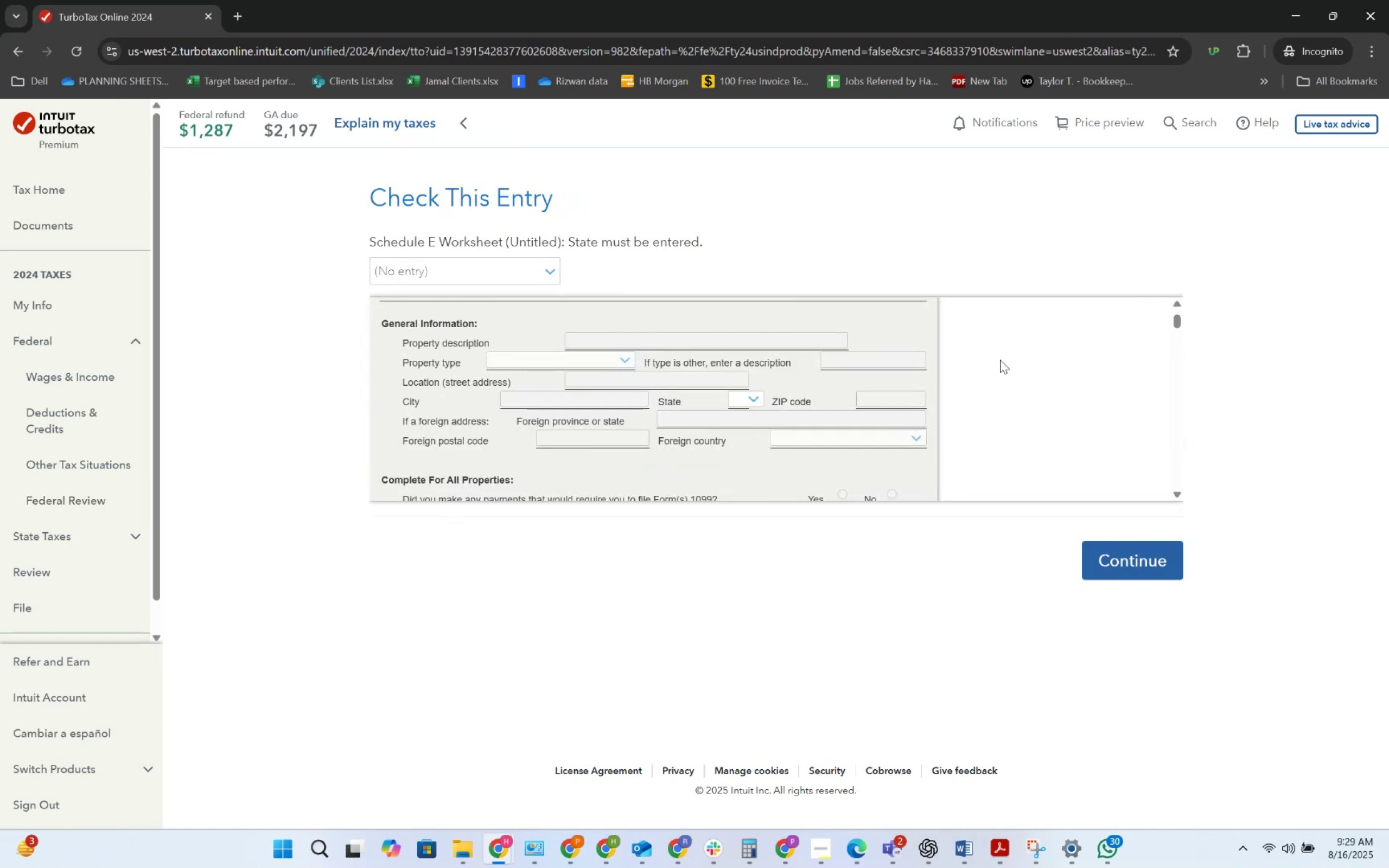 
left_click([552, 278])
 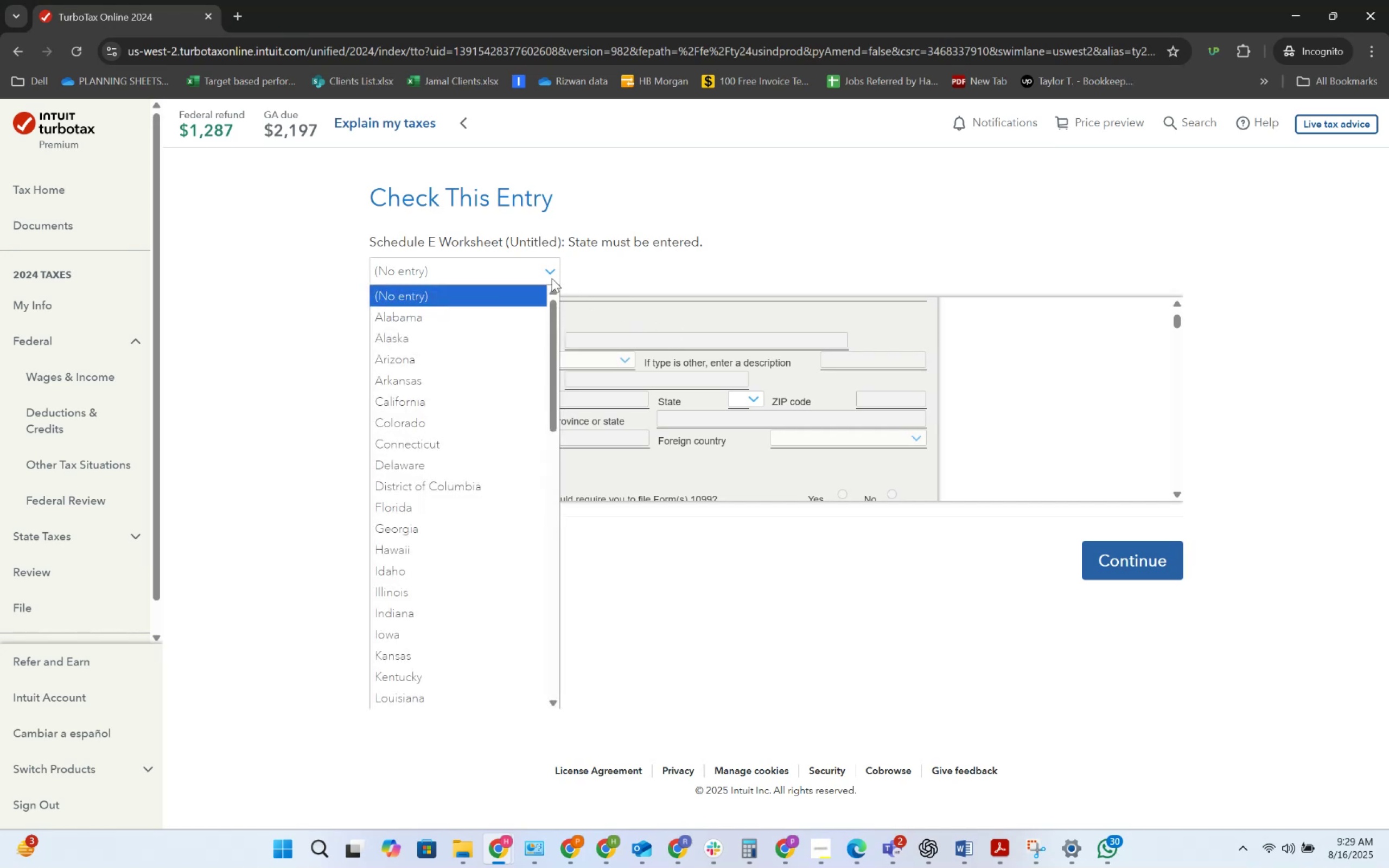 
left_click([552, 278])
 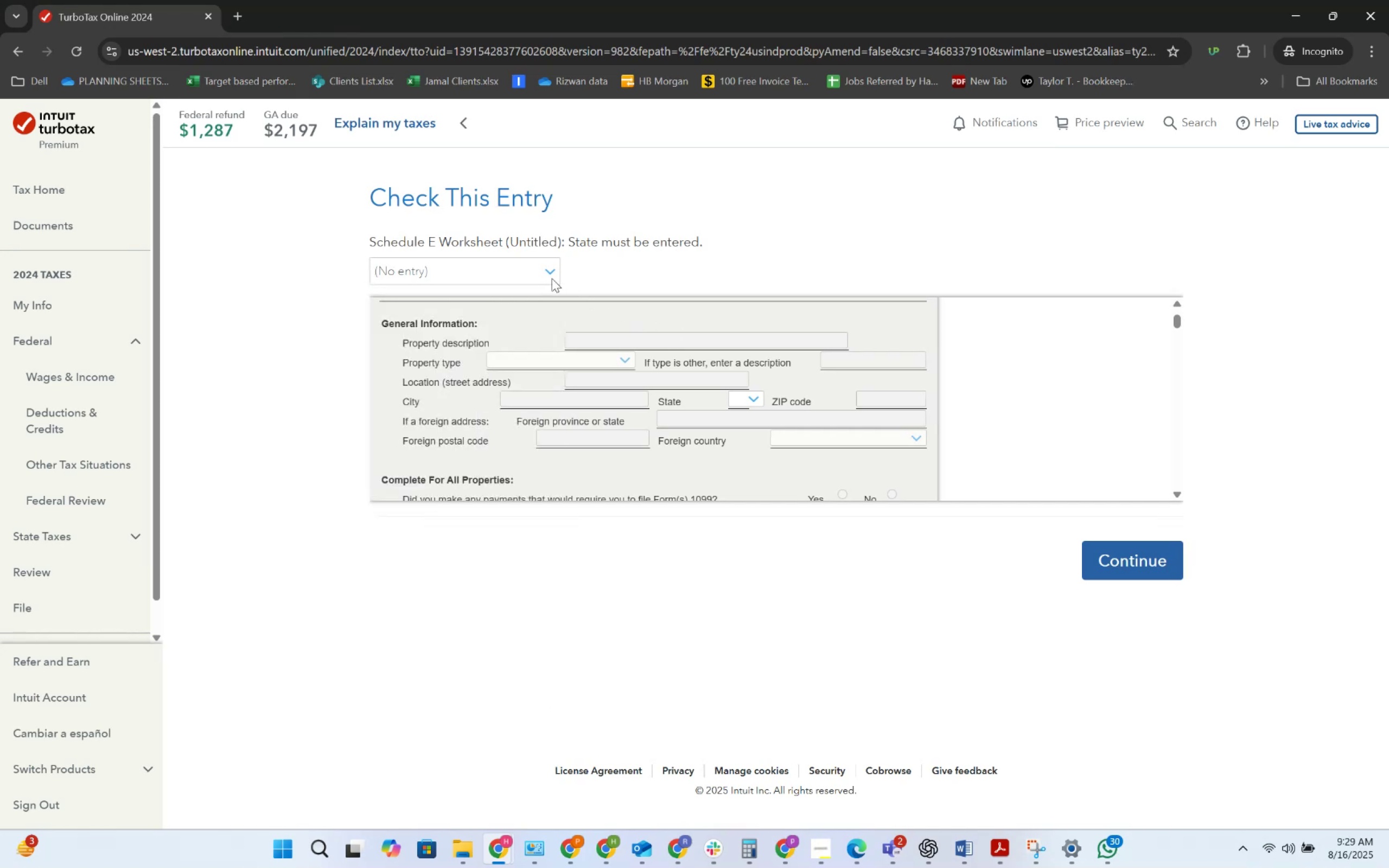 
left_click([552, 278])
 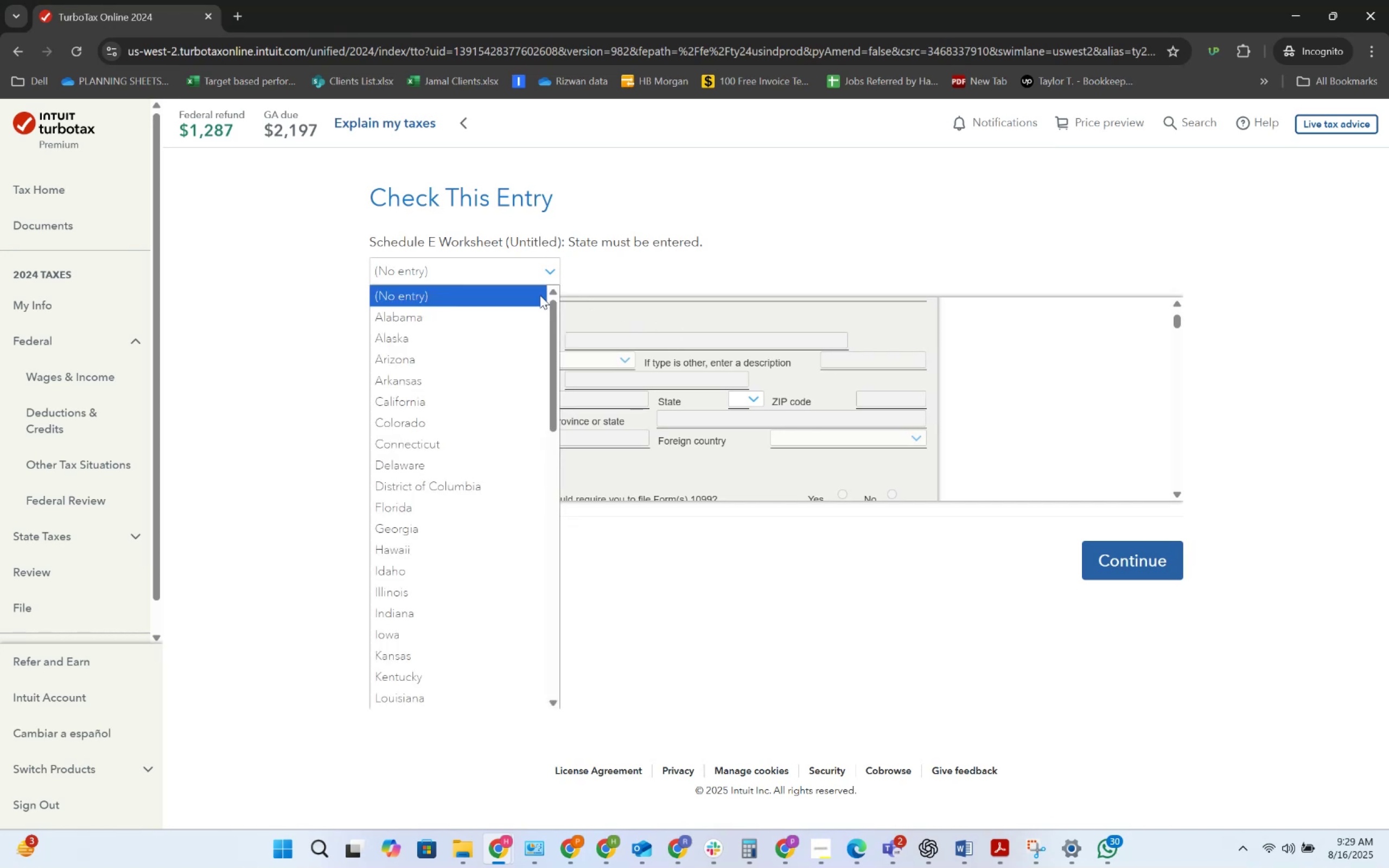 
scroll: coordinate [480, 482], scroll_direction: down, amount: 7.0
 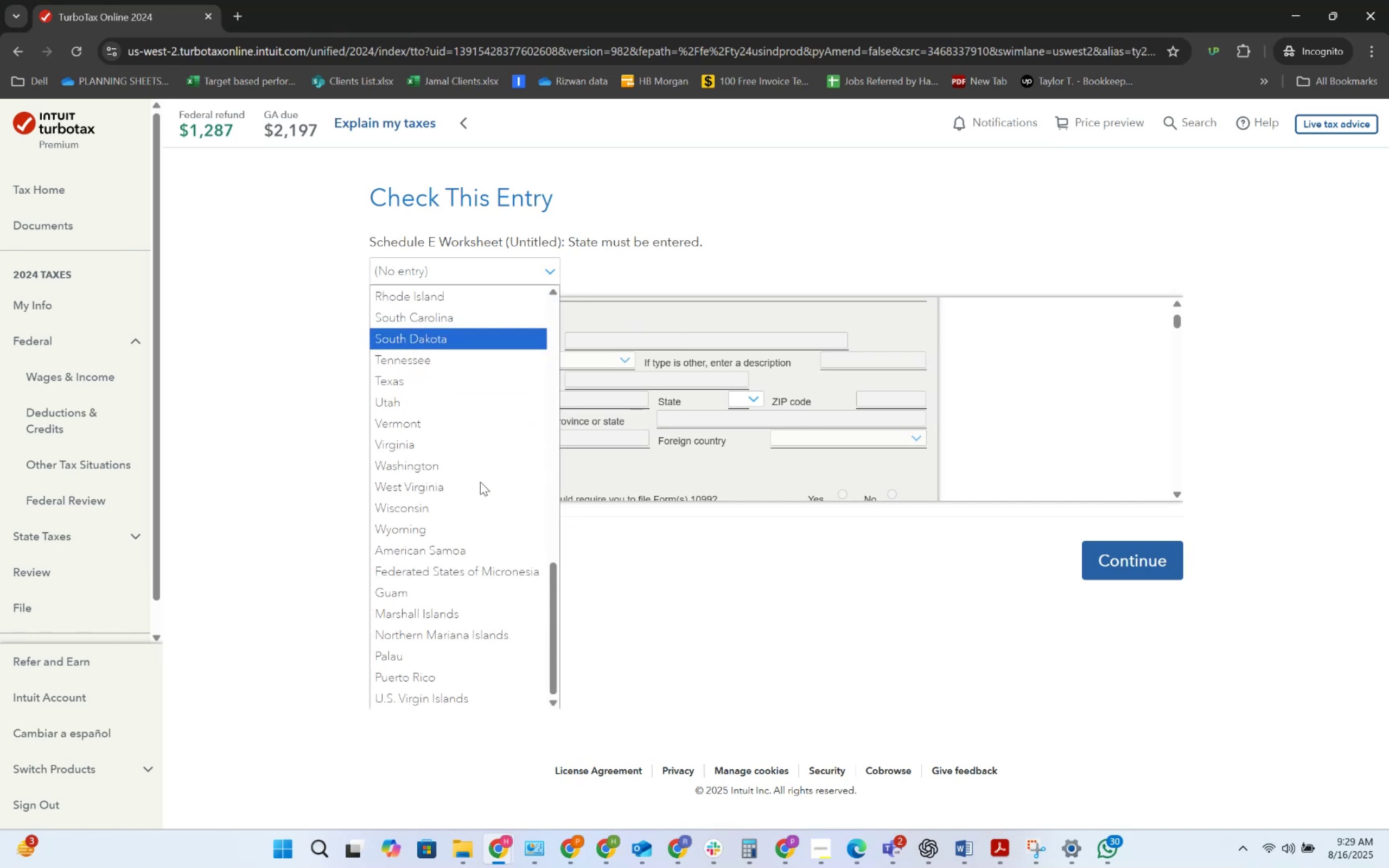 
scroll: coordinate [480, 482], scroll_direction: up, amount: 1.0
 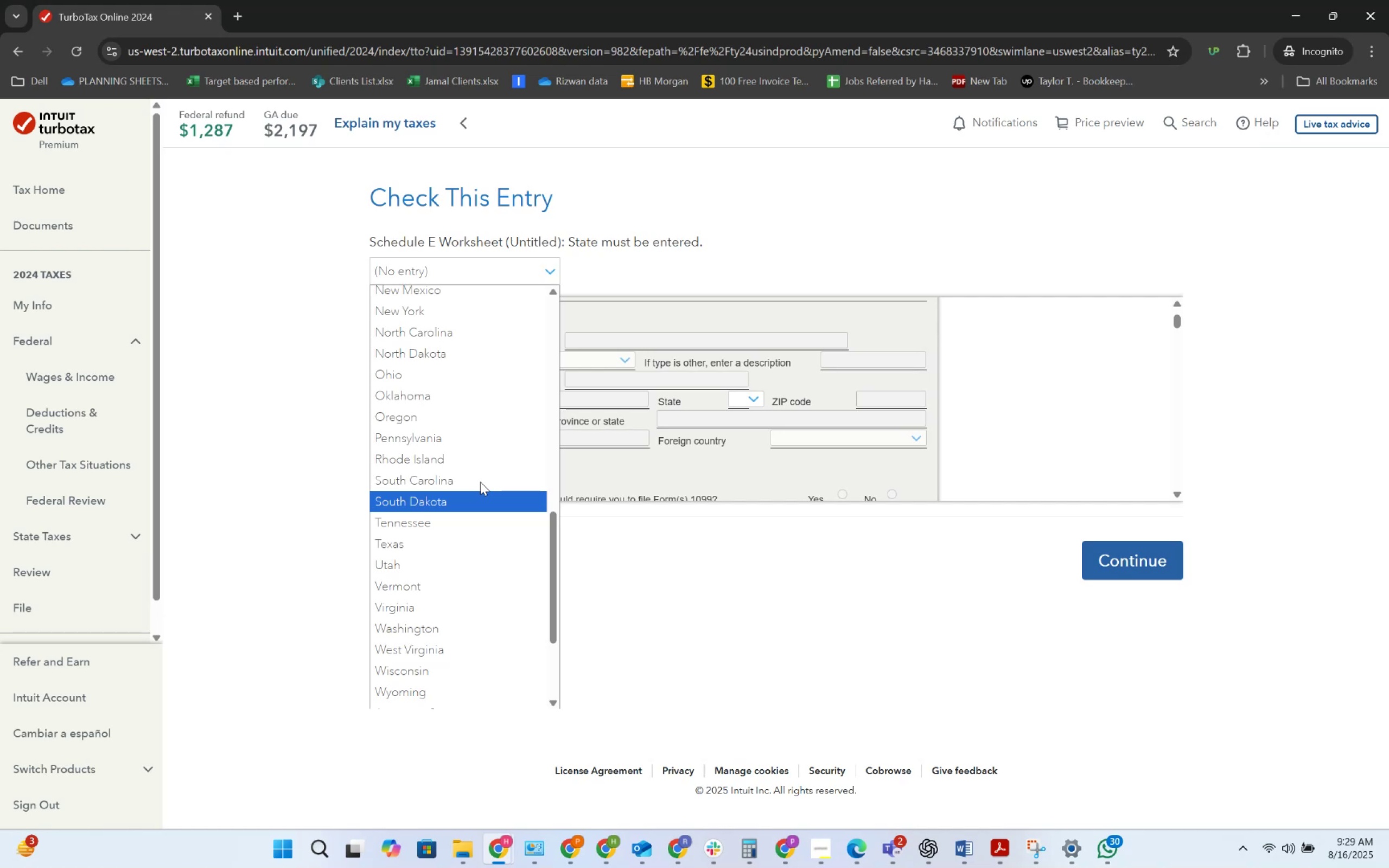 
wait(7.52)
 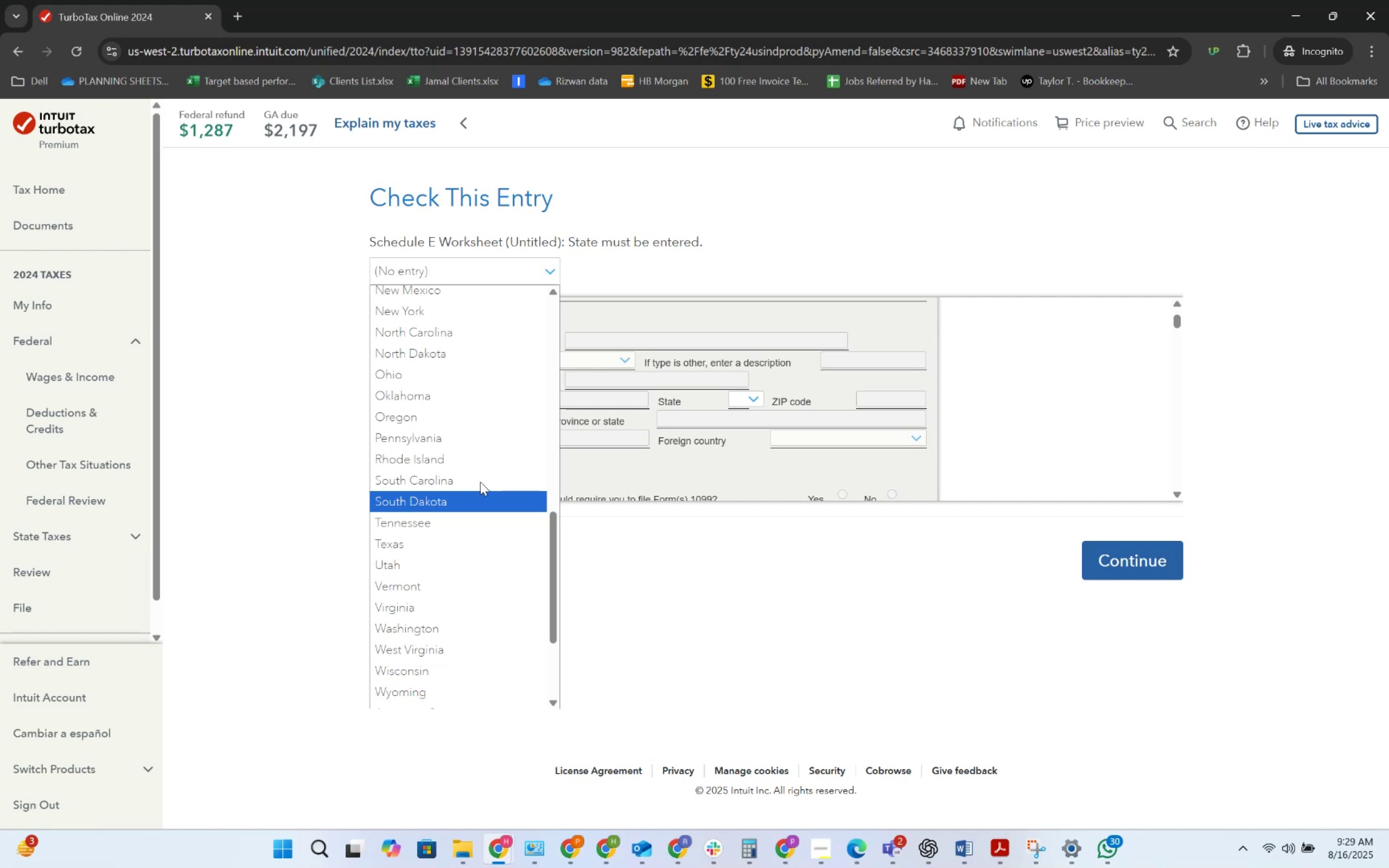 
left_click([615, 551])
 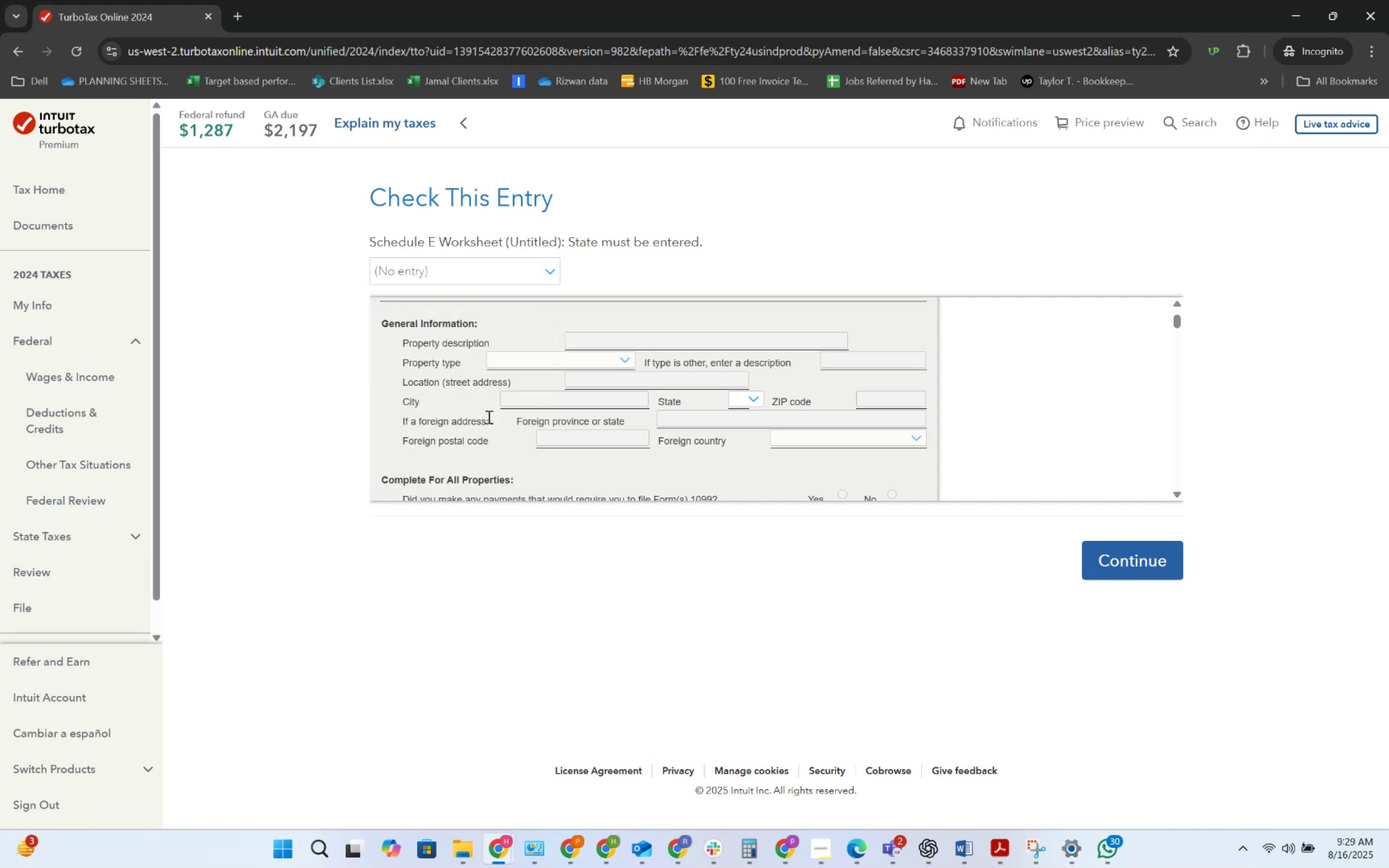 
scroll: coordinate [638, 422], scroll_direction: down, amount: 8.0
 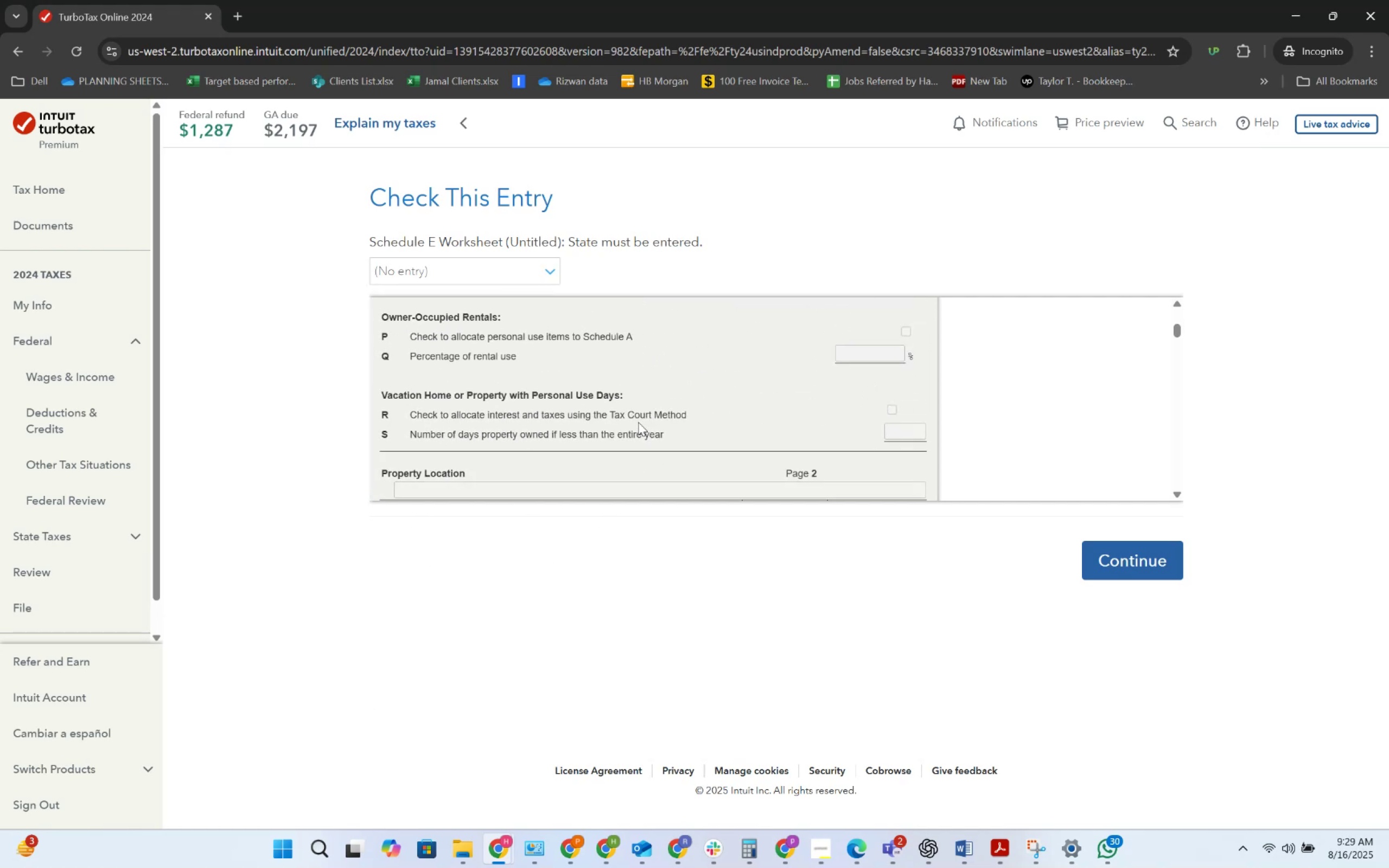 
scroll: coordinate [638, 422], scroll_direction: up, amount: 14.0
 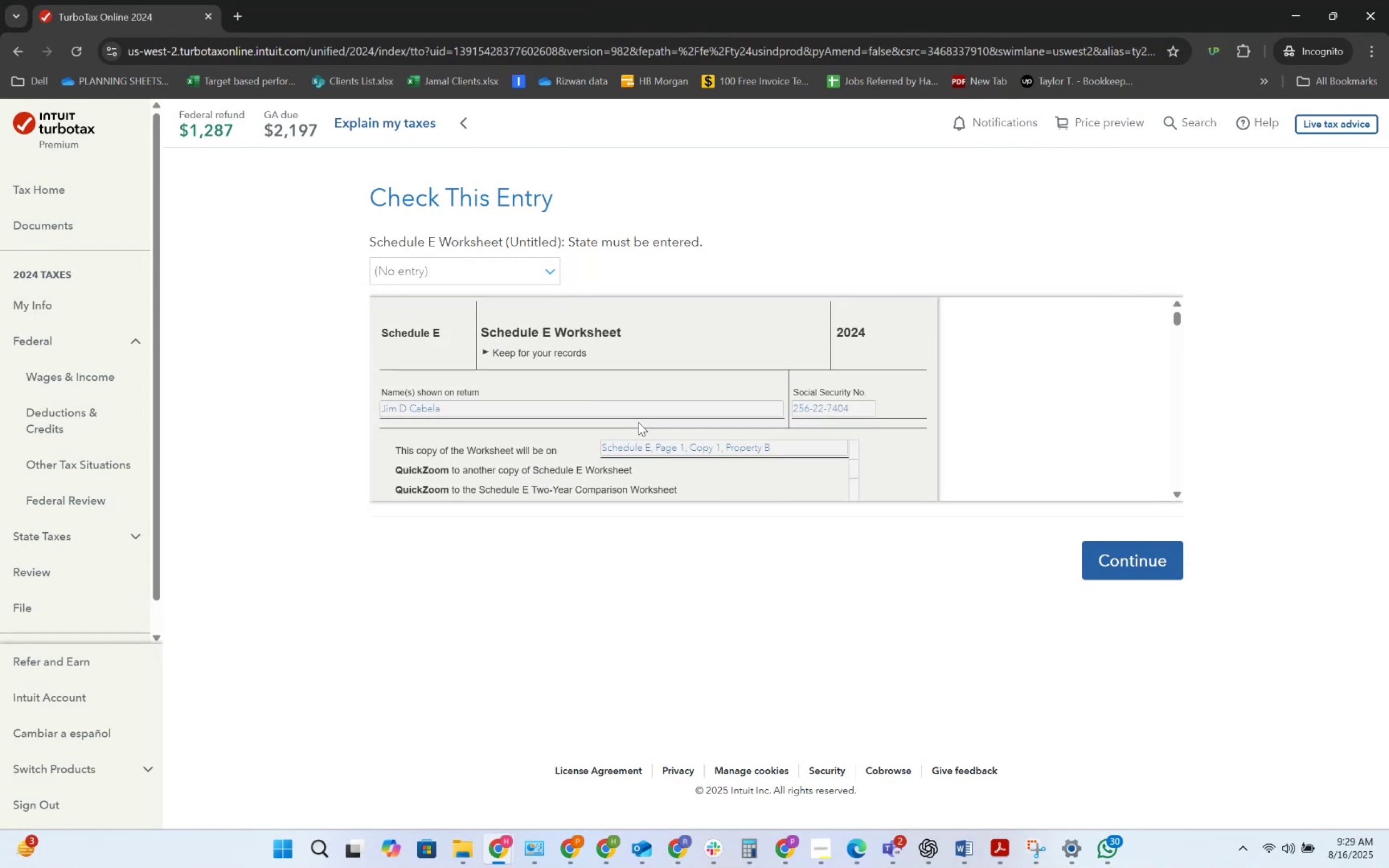 
scroll: coordinate [638, 422], scroll_direction: down, amount: 5.0
 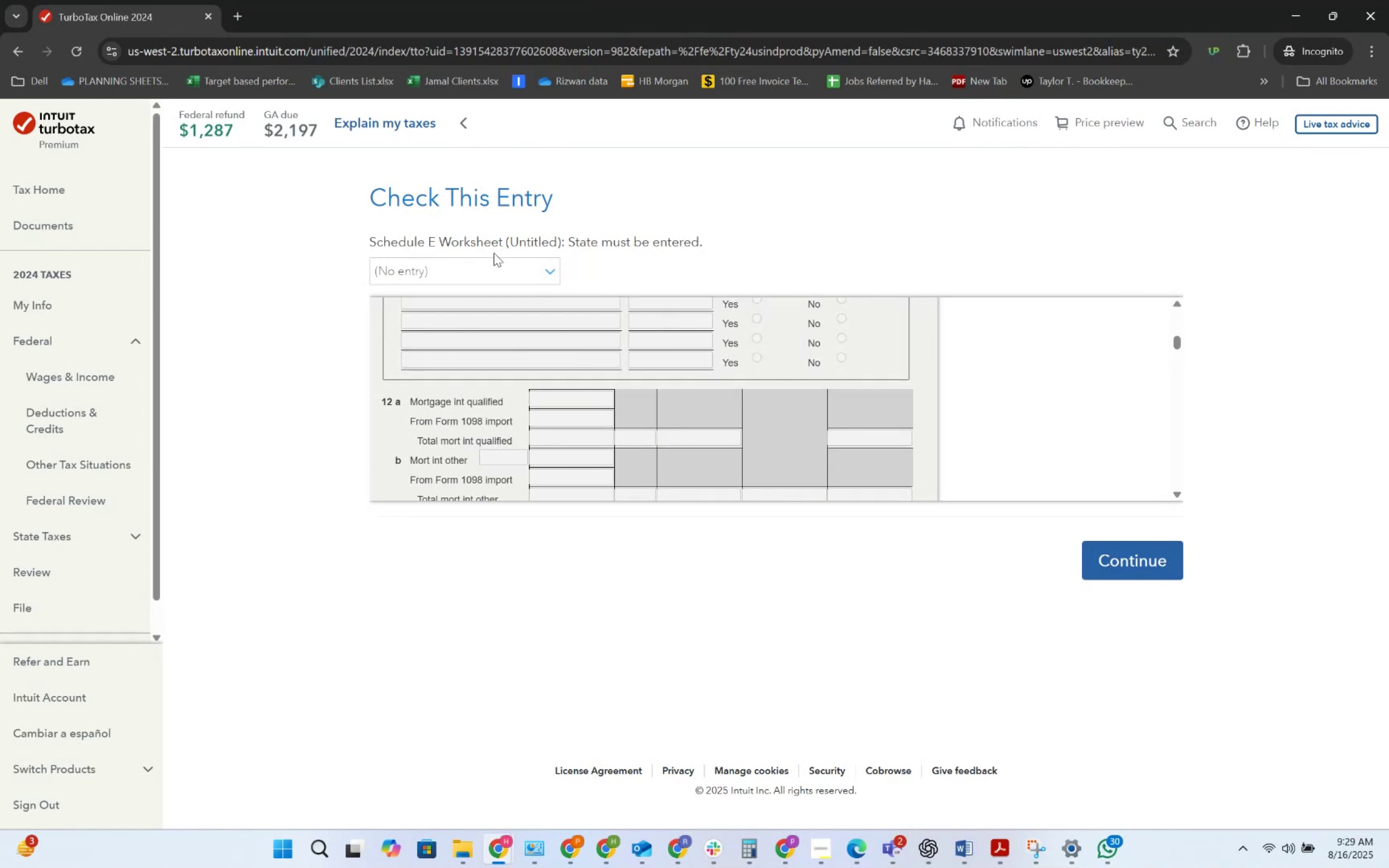 
left_click([492, 263])
 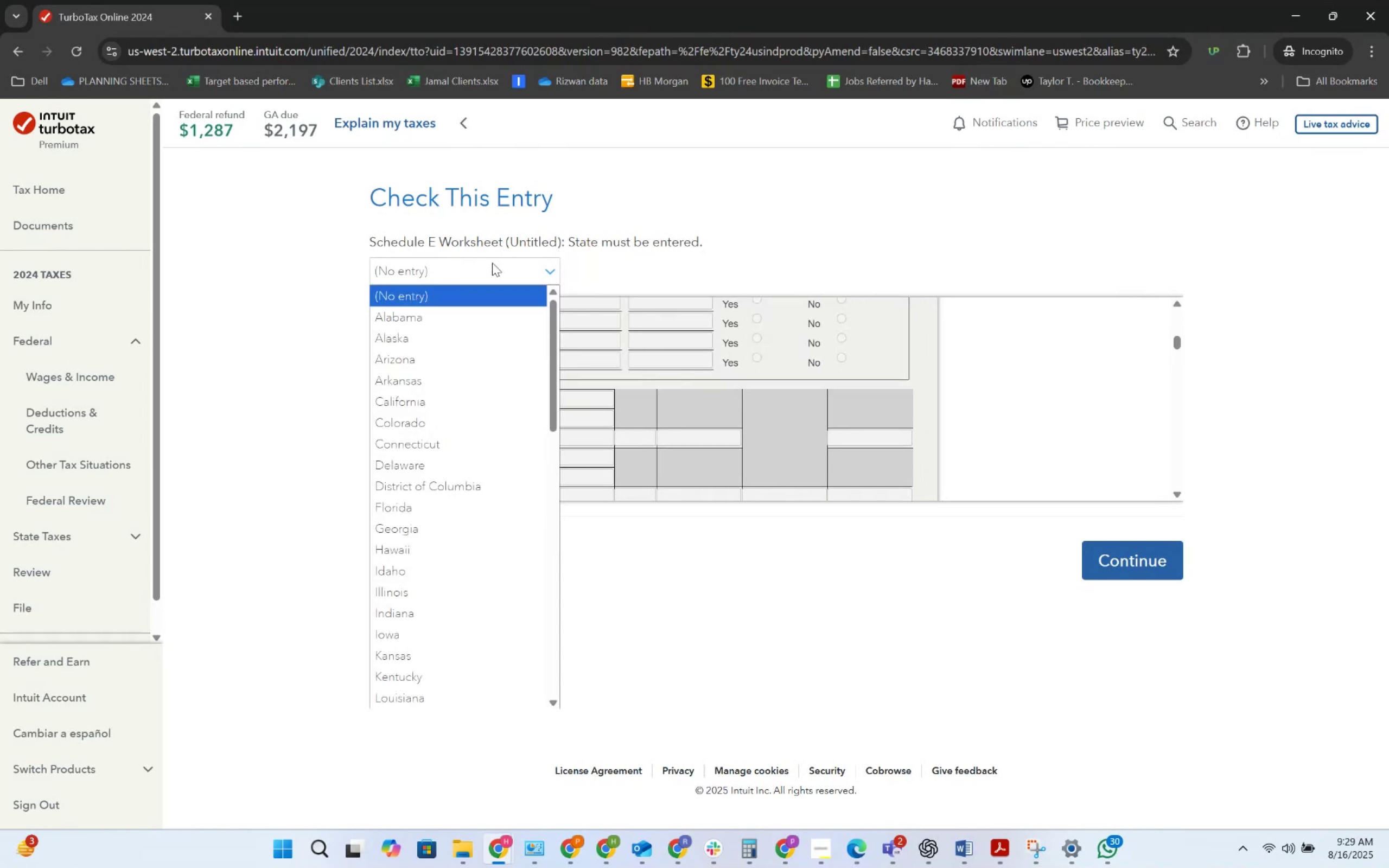 
left_click([492, 263])
 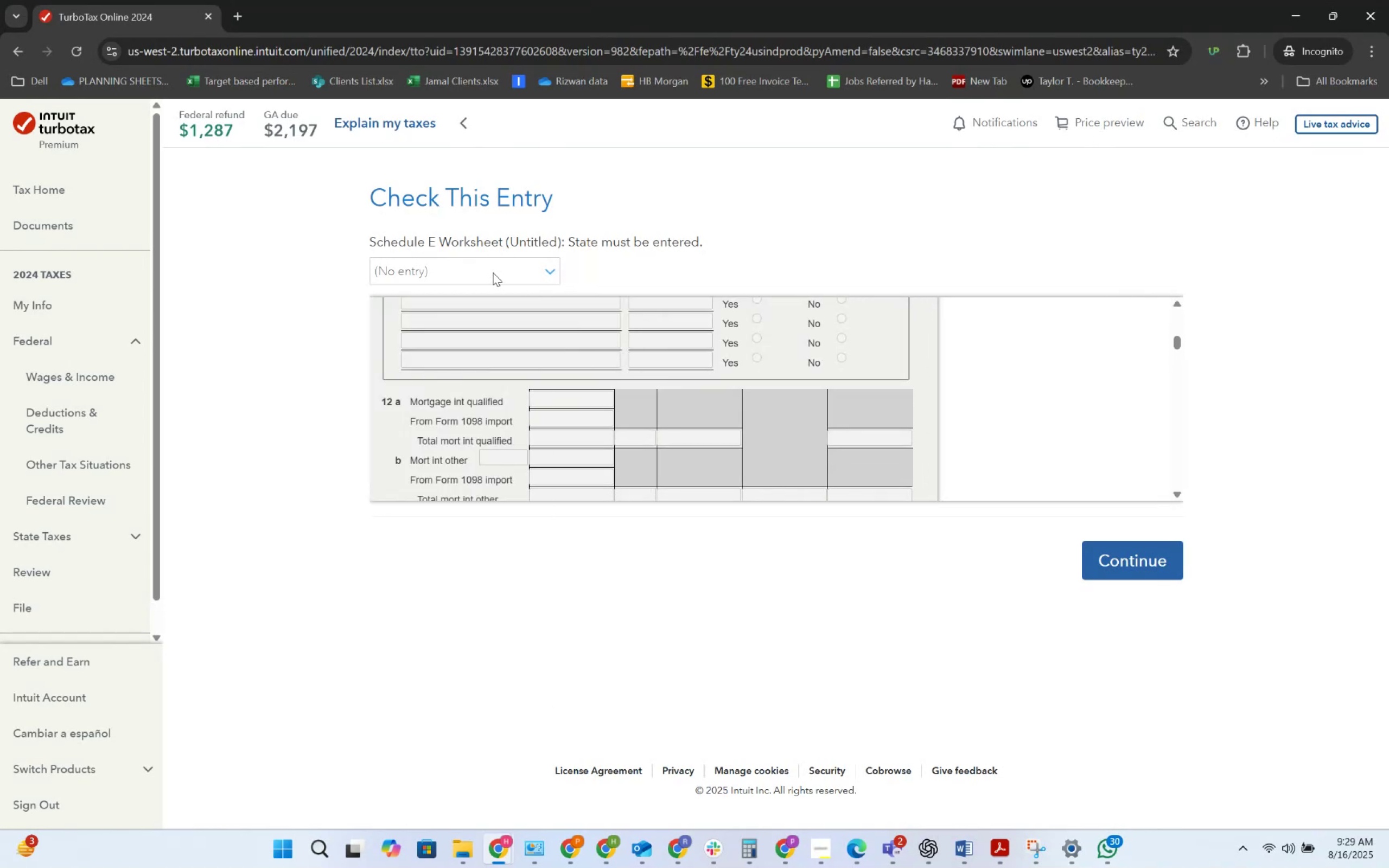 
scroll: coordinate [543, 379], scroll_direction: up, amount: 19.0
 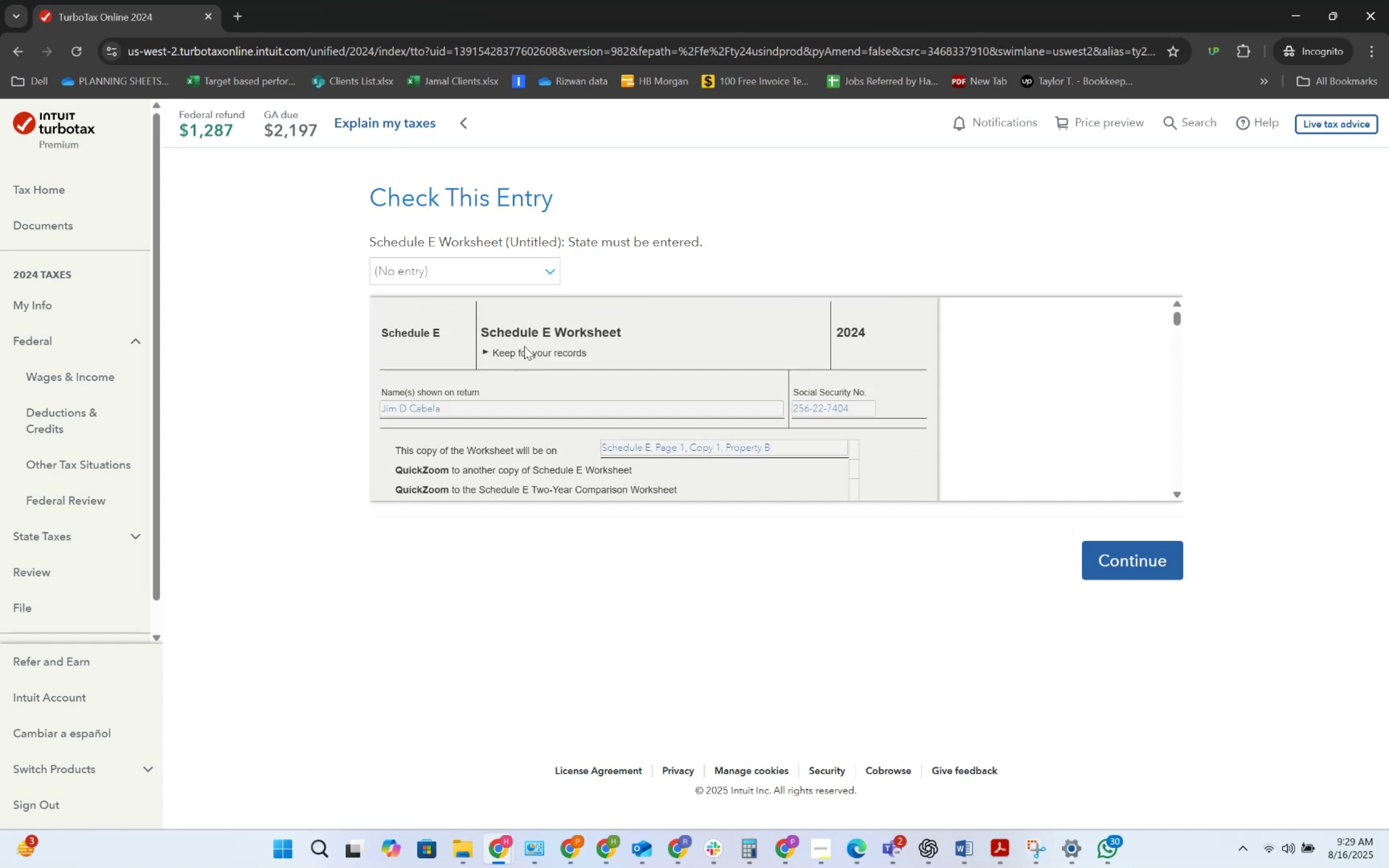 
left_click([500, 280])
 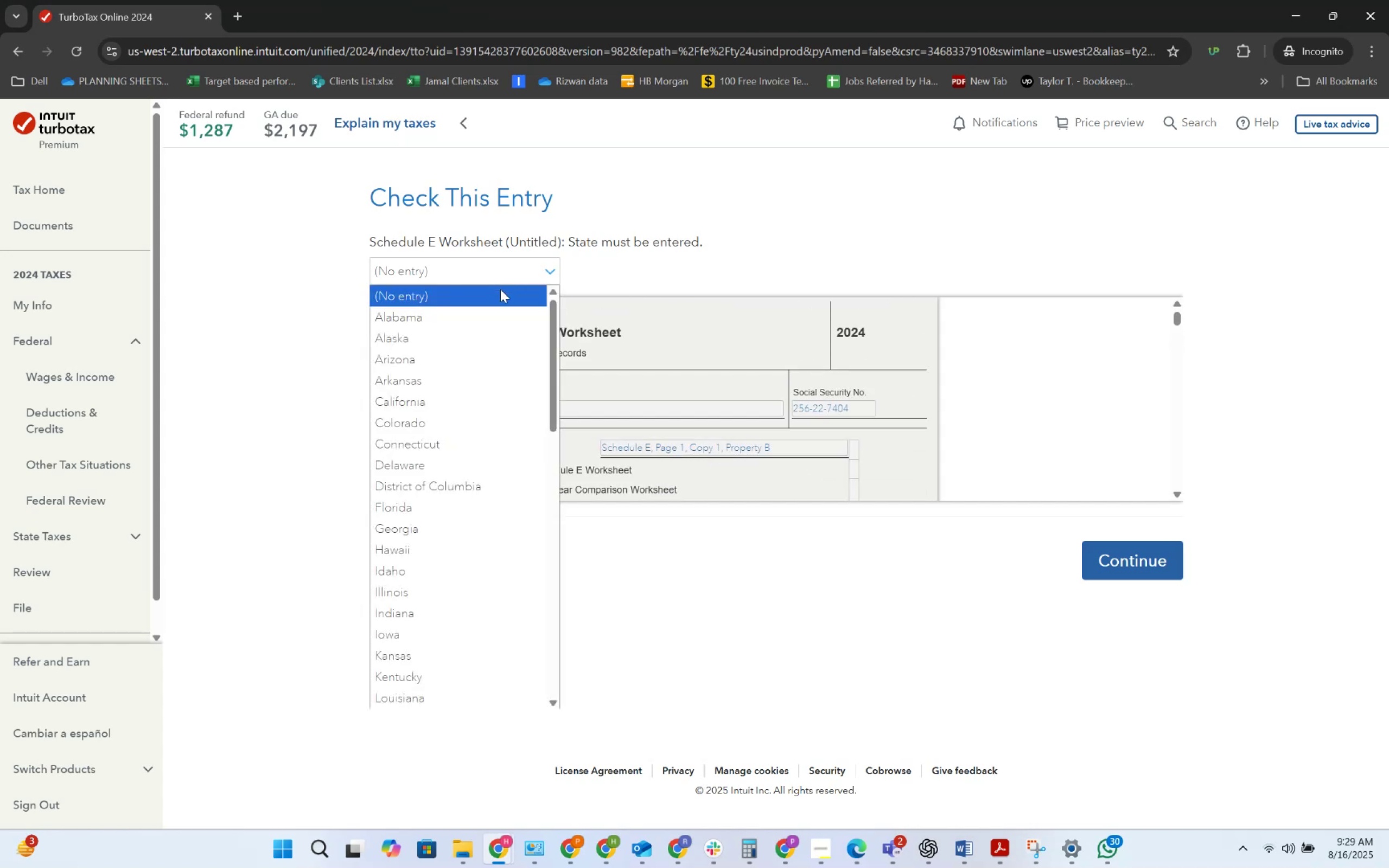 
scroll: coordinate [495, 438], scroll_direction: down, amount: 4.0
 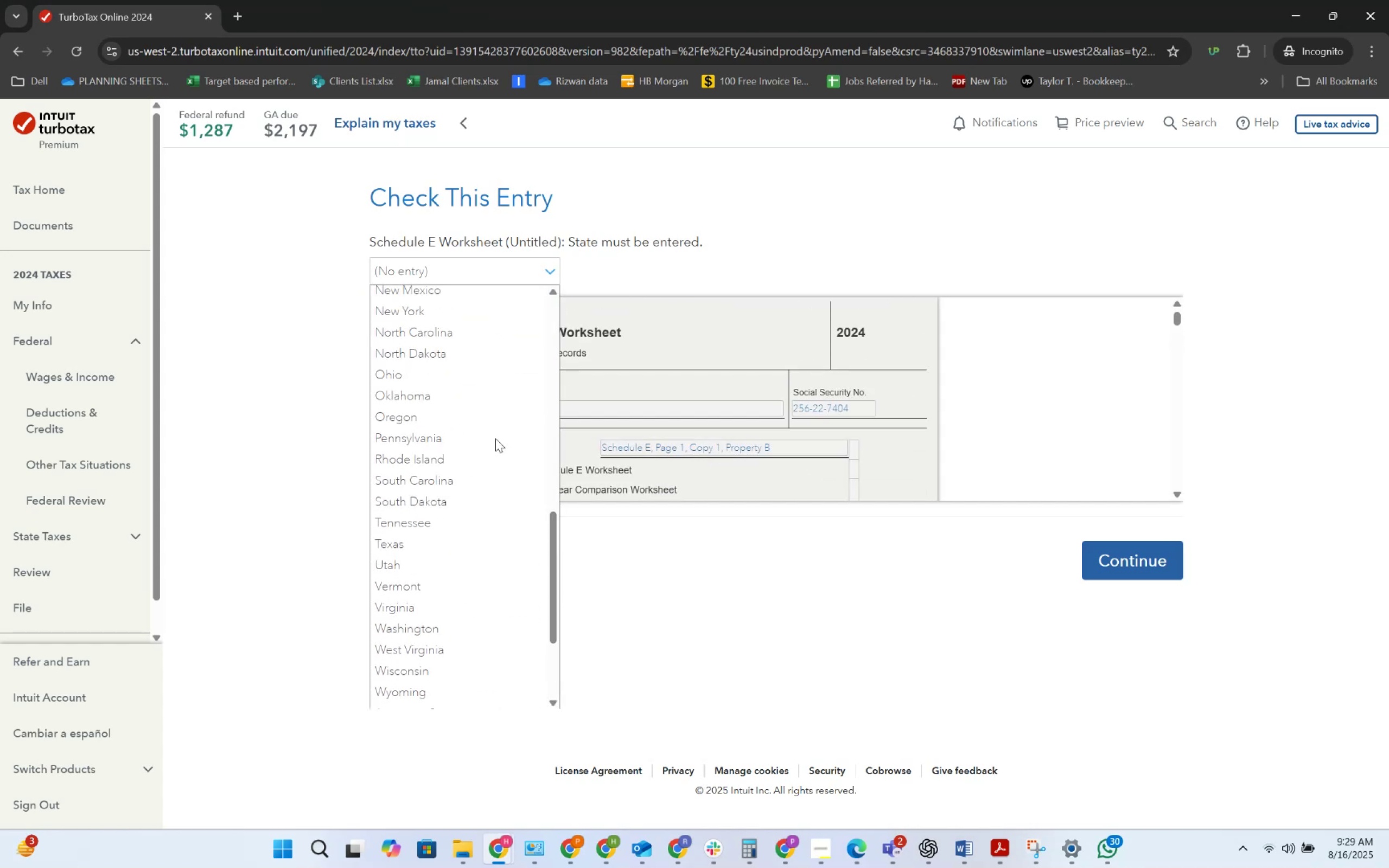 
scroll: coordinate [495, 438], scroll_direction: up, amount: 3.0
 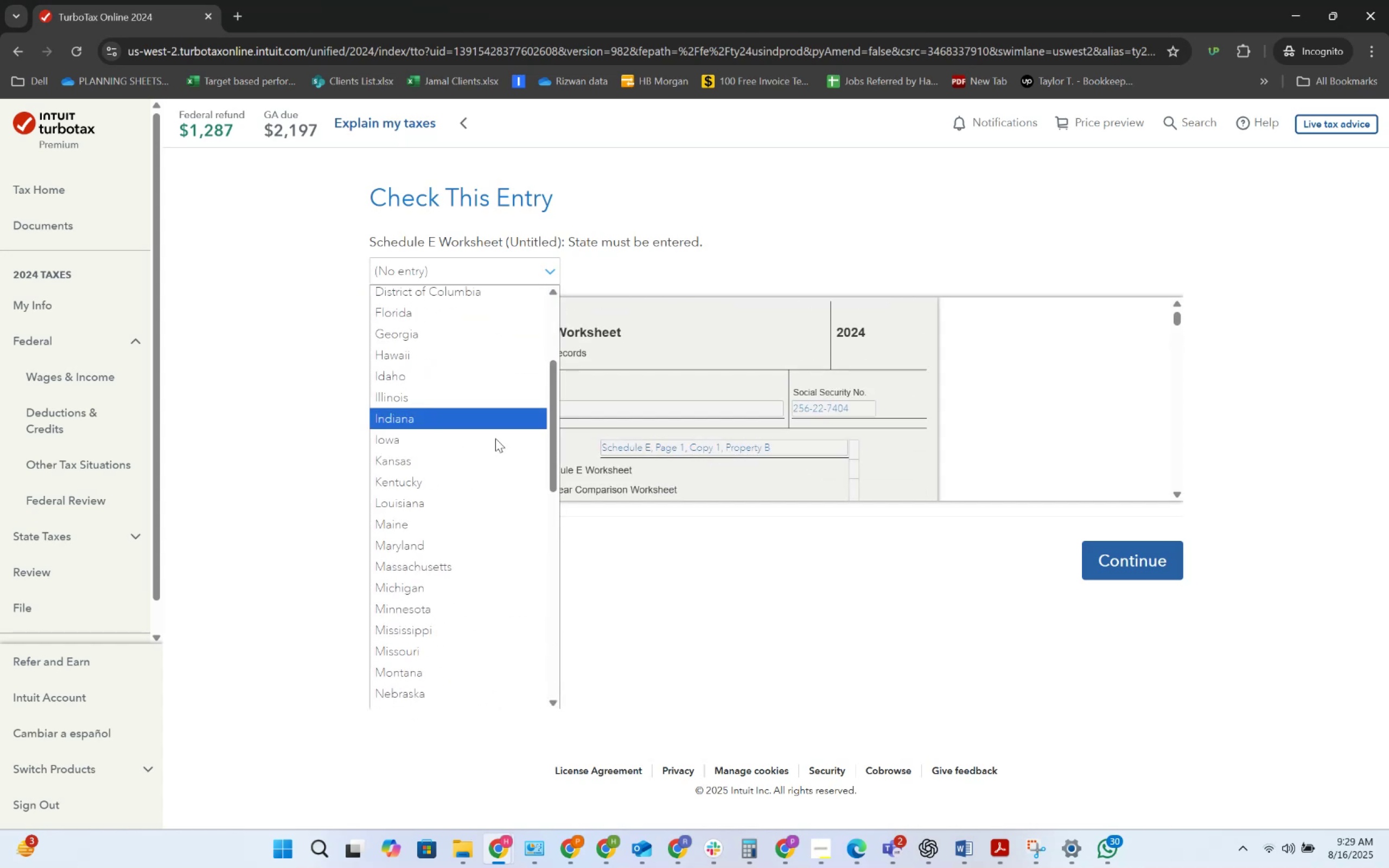 
key(Alt+AltLeft)
 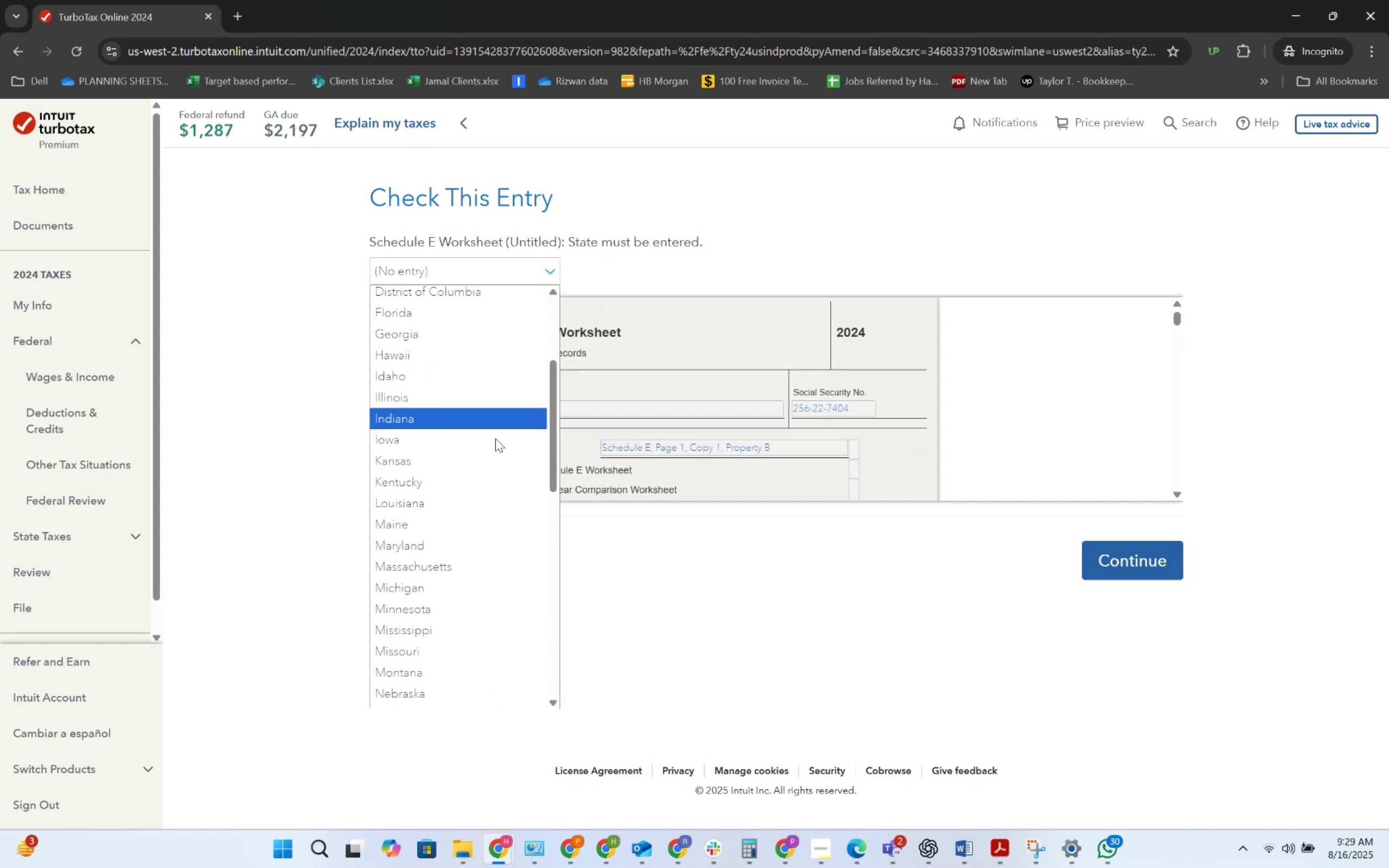 
key(Alt+Tab)
 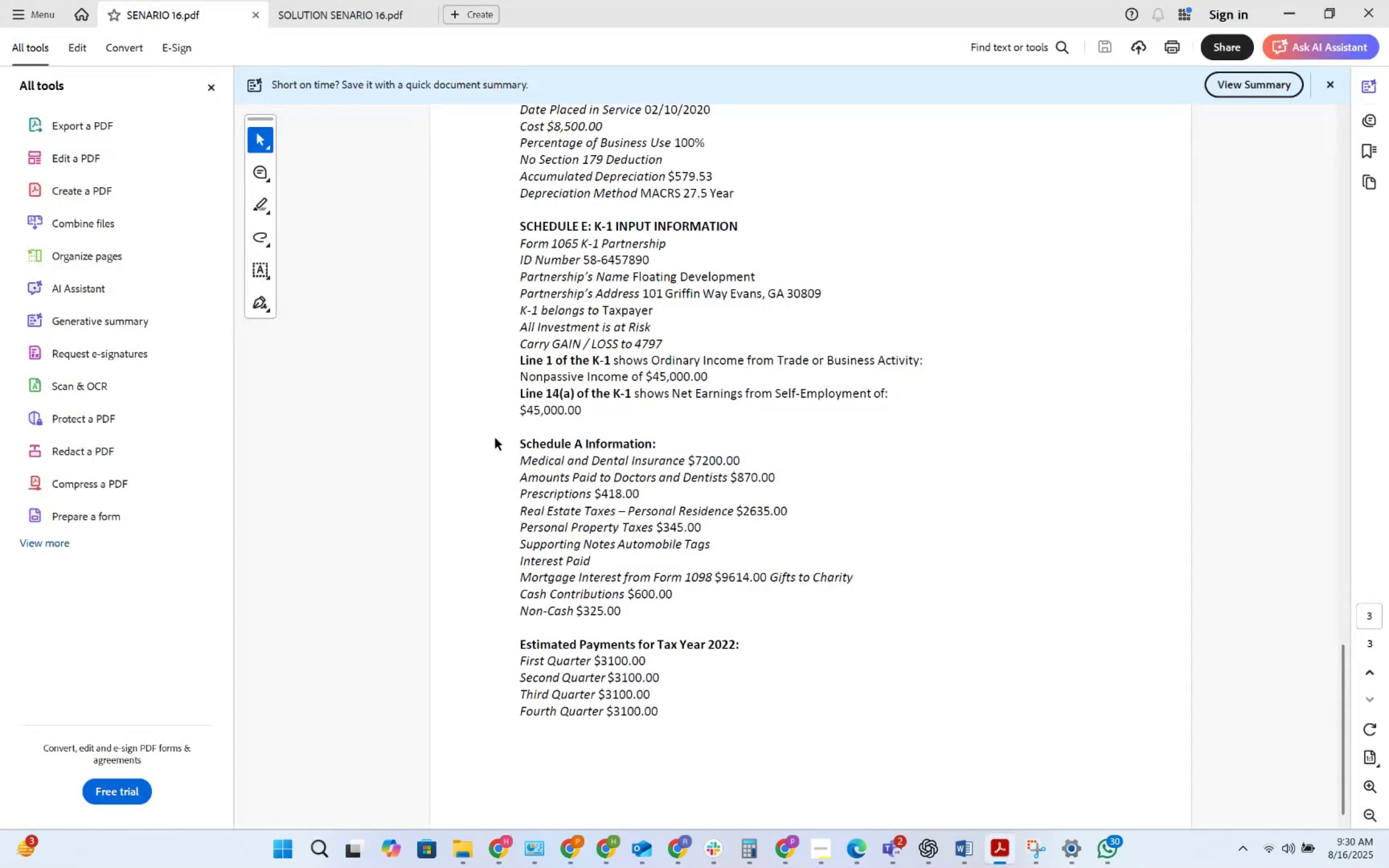 
key(Alt+AltLeft)
 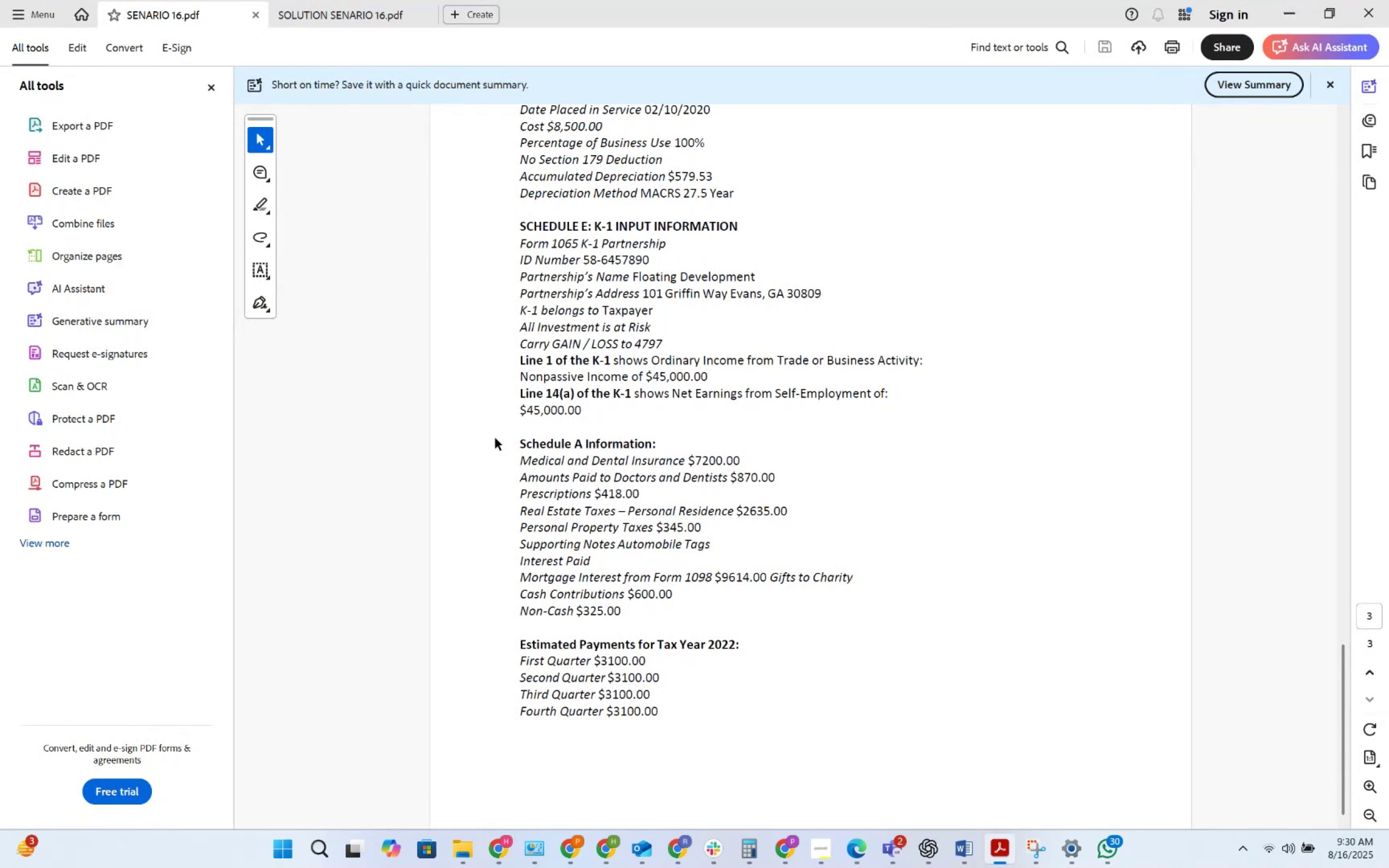 
key(Alt+Tab)
 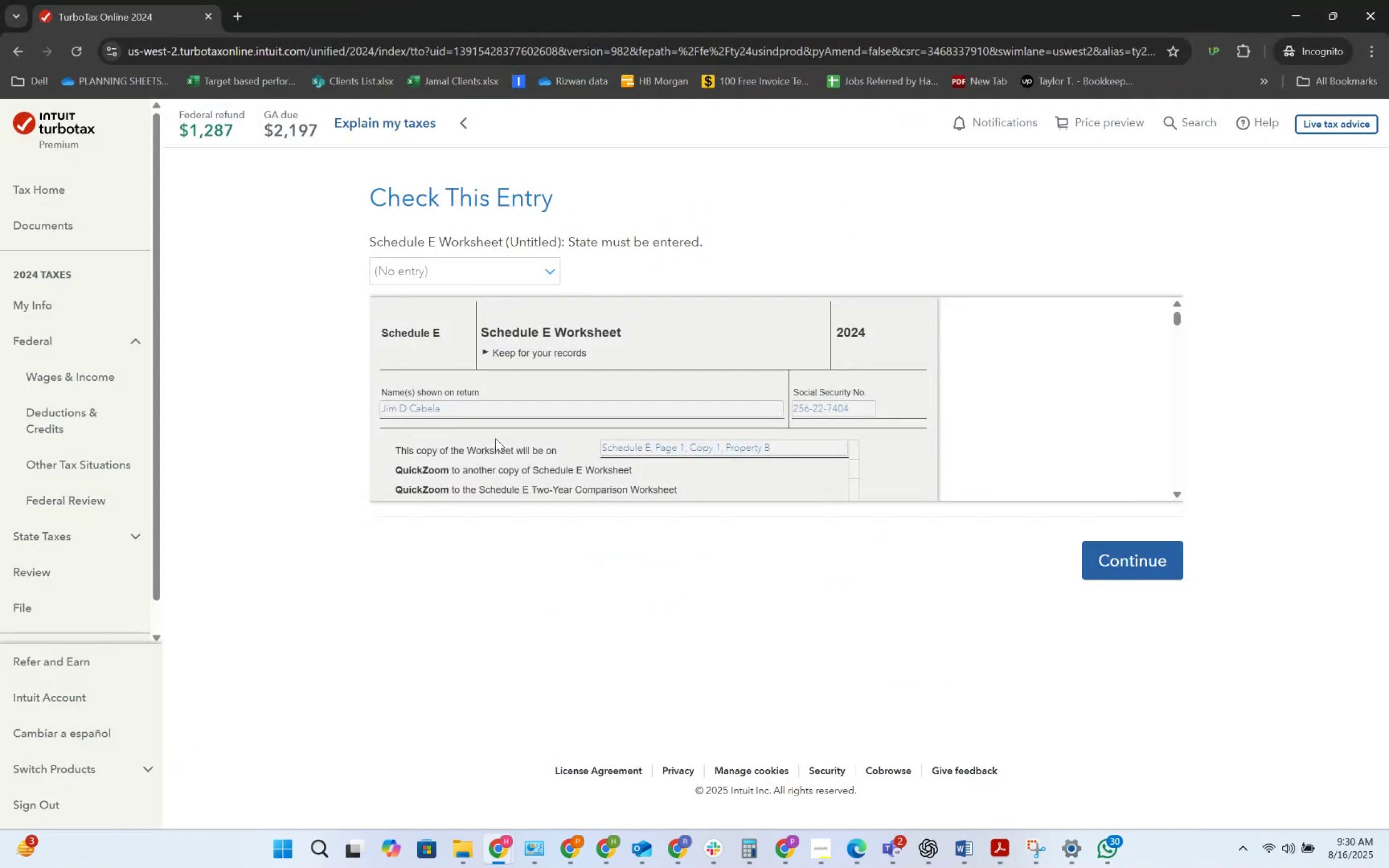 
key(Alt+AltLeft)
 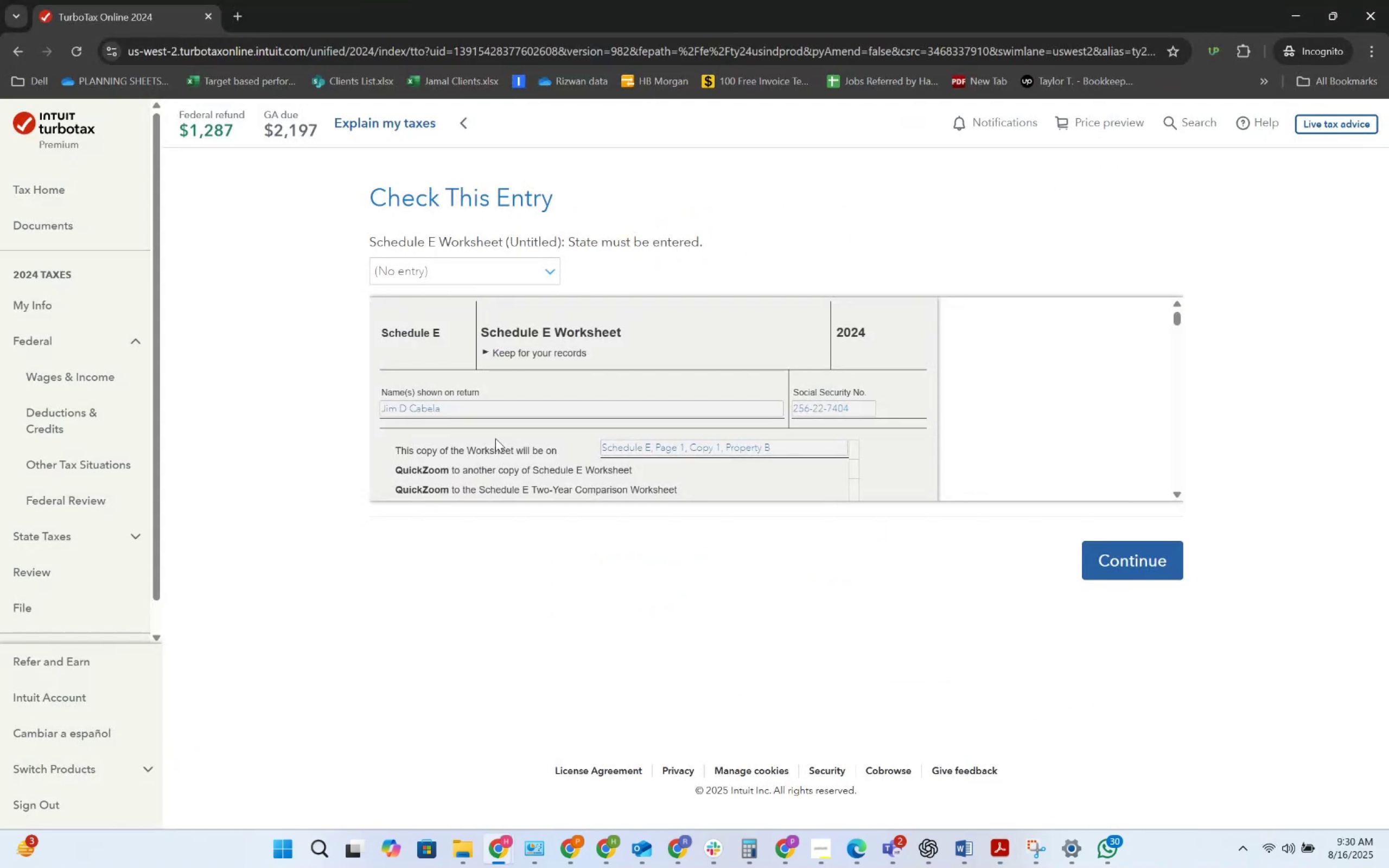 
key(Alt+Tab)
 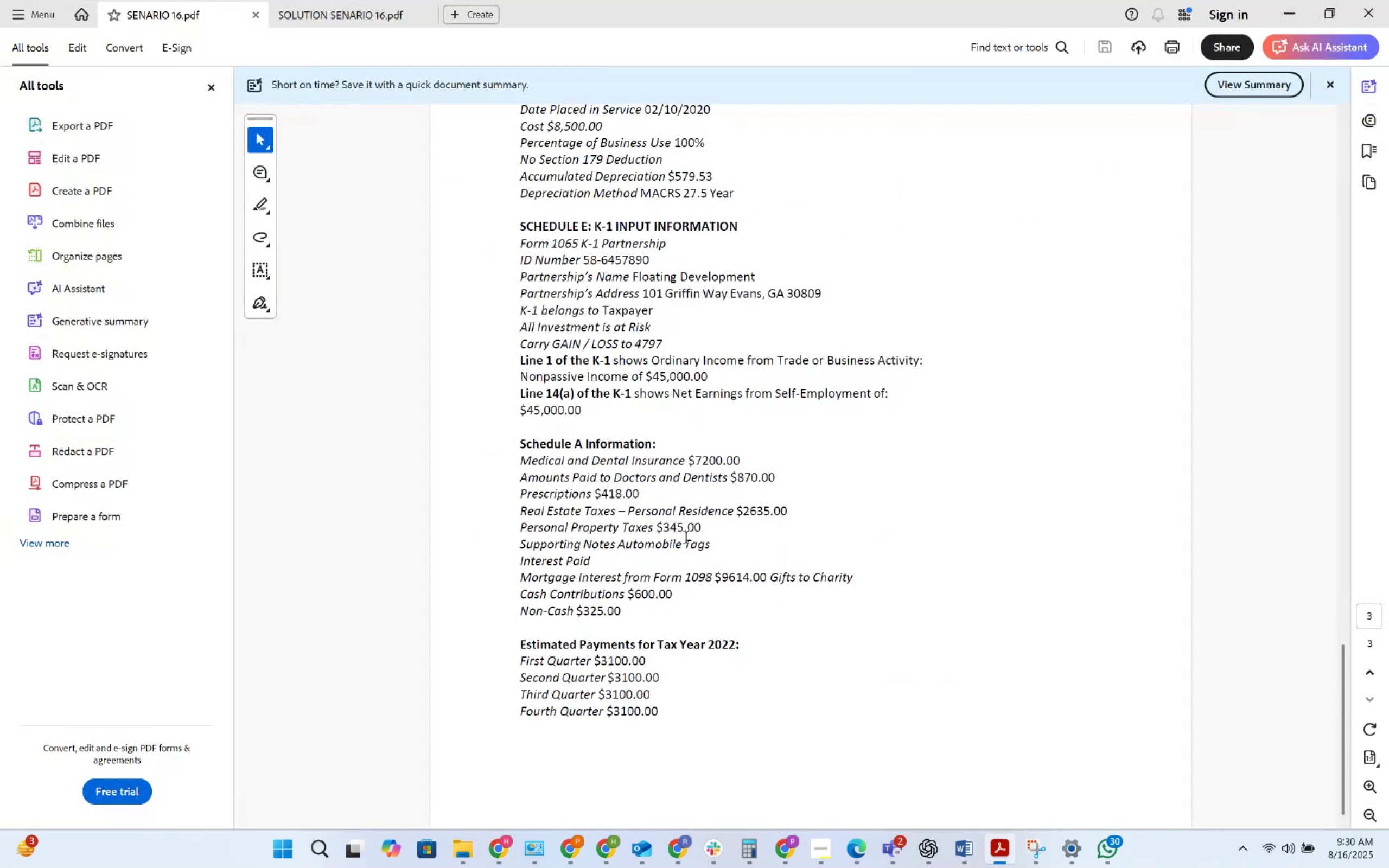 
scroll: coordinate [687, 538], scroll_direction: up, amount: 18.0
 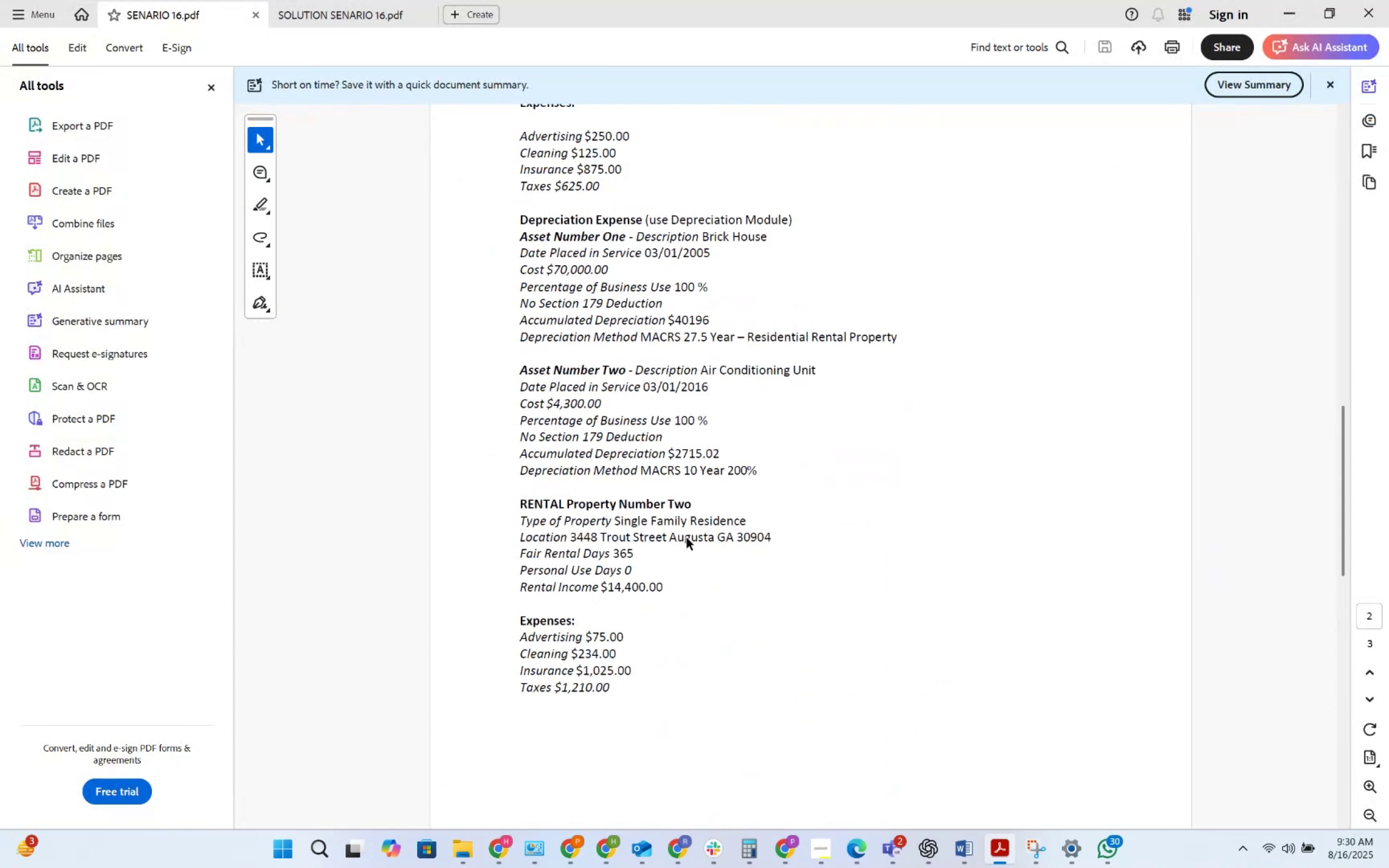 
key(Alt+AltLeft)
 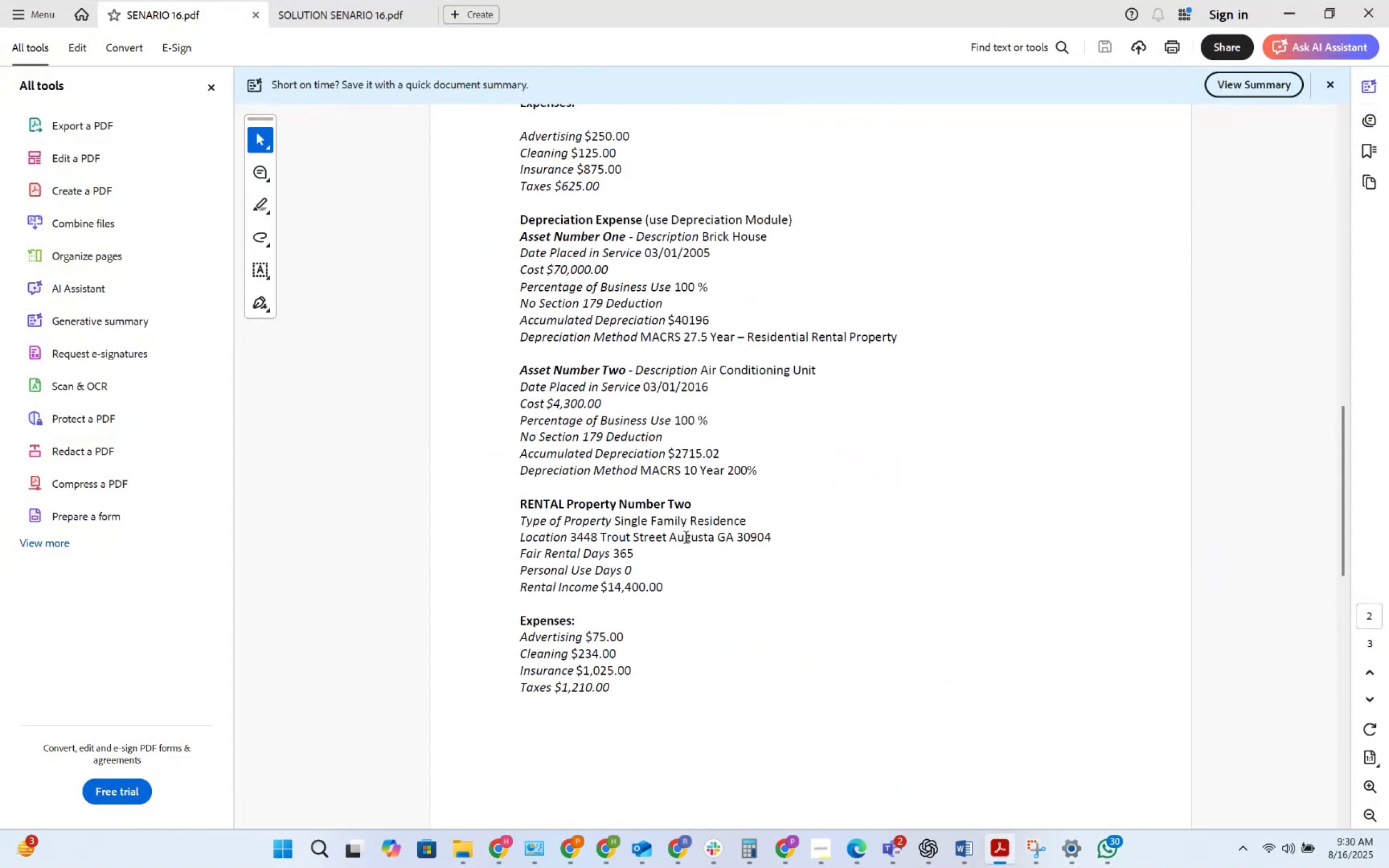 
key(Alt+Tab)
 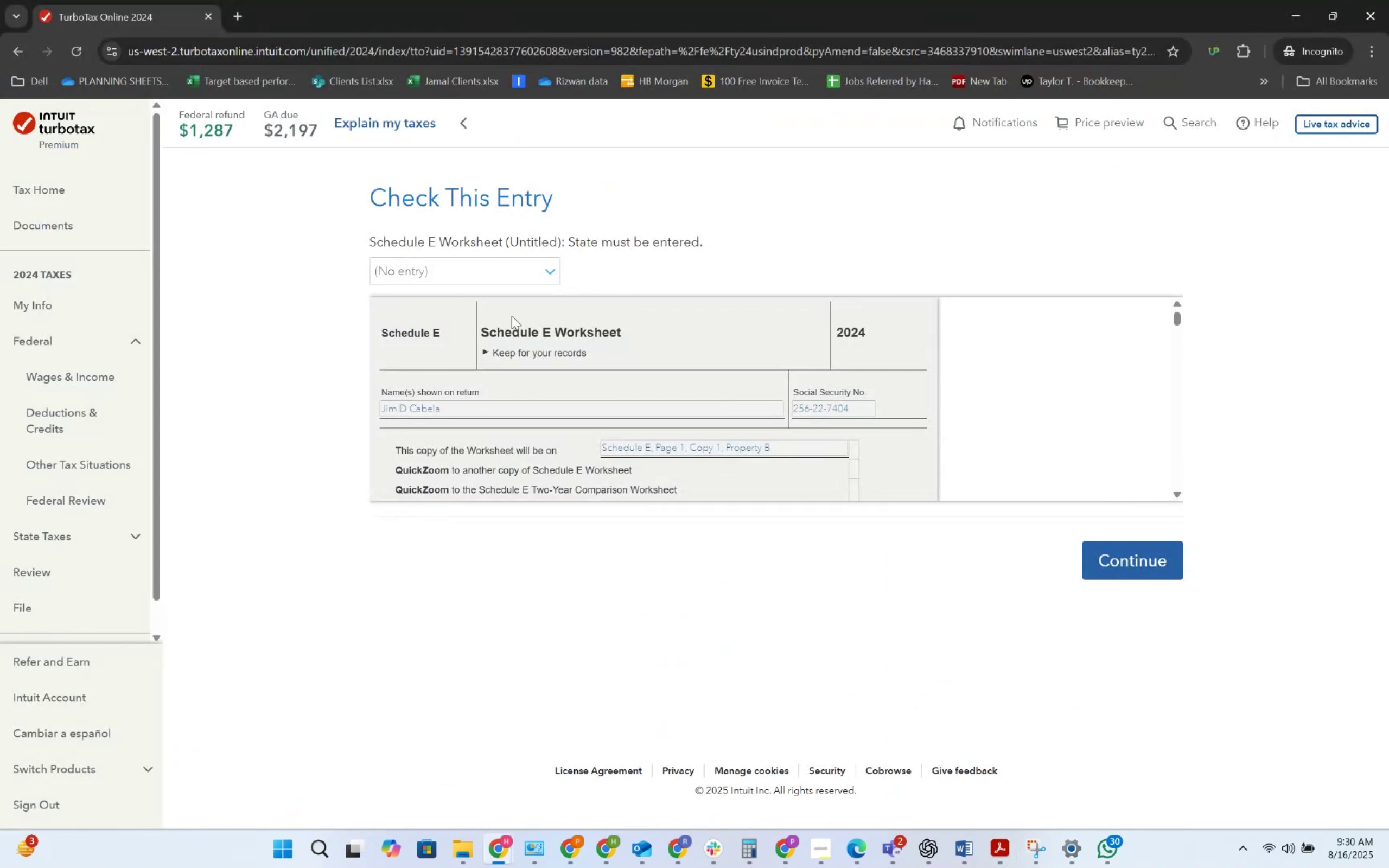 
left_click([502, 285])
 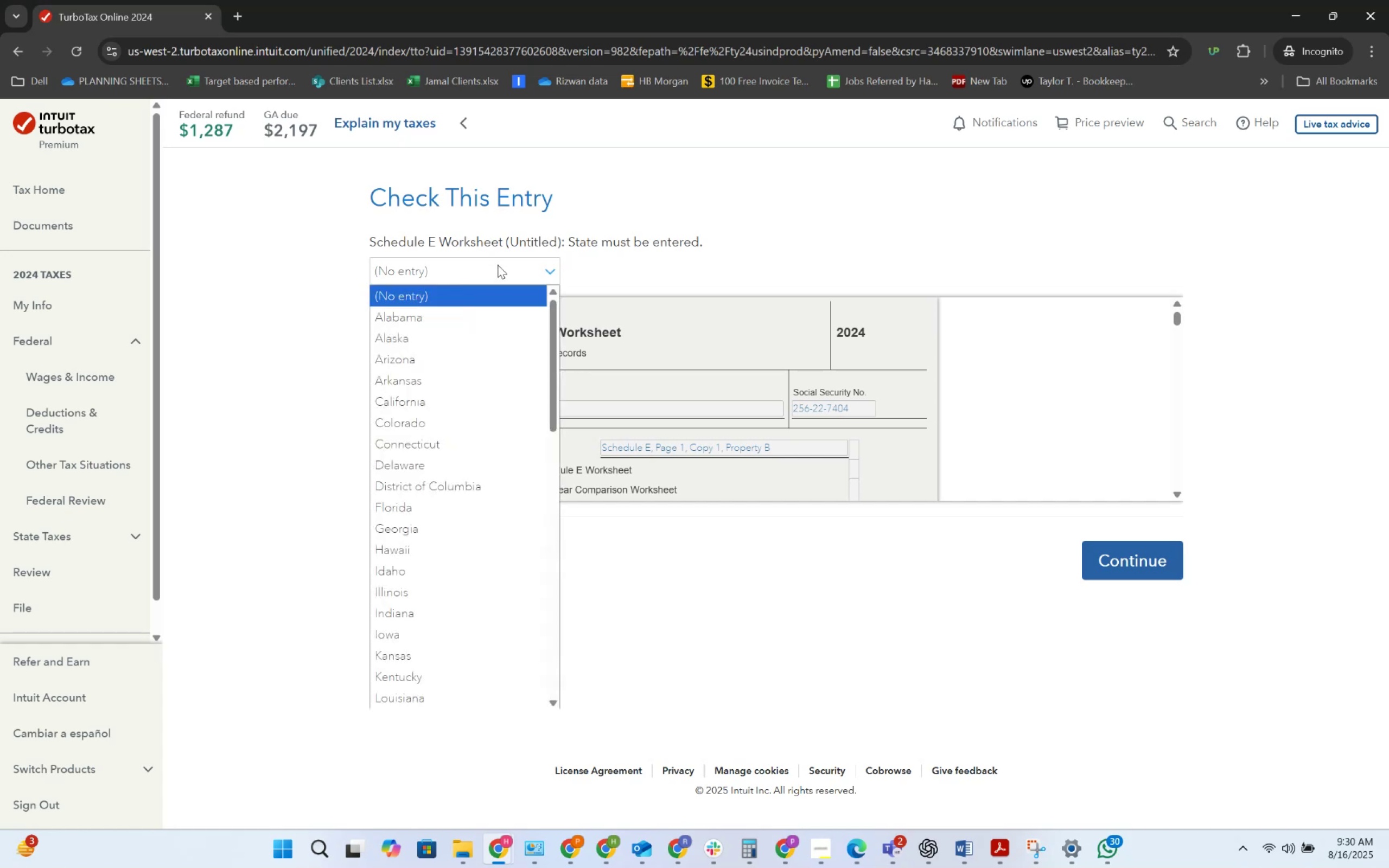 
type(ge)
key(Tab)
 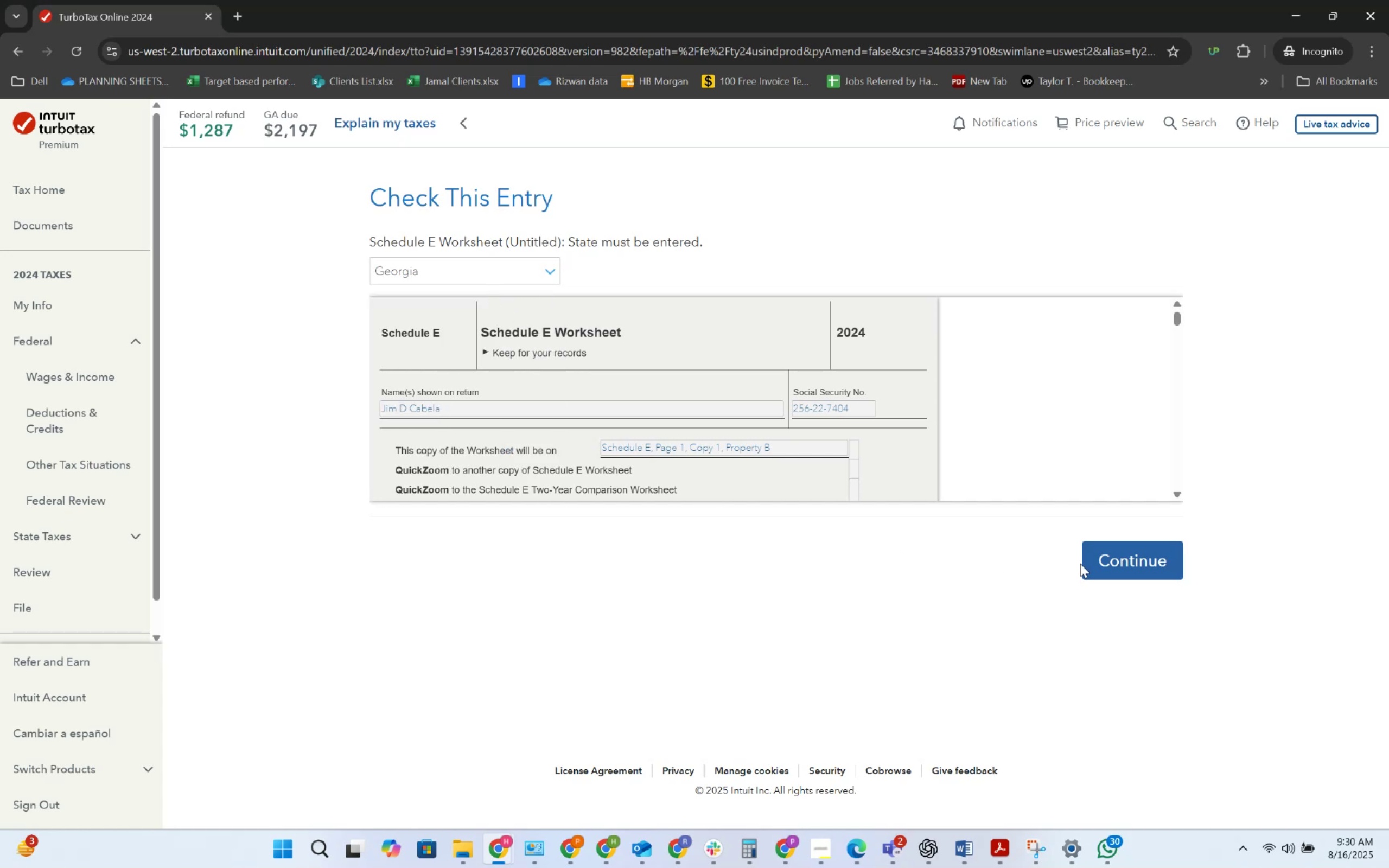 
left_click([1104, 563])
 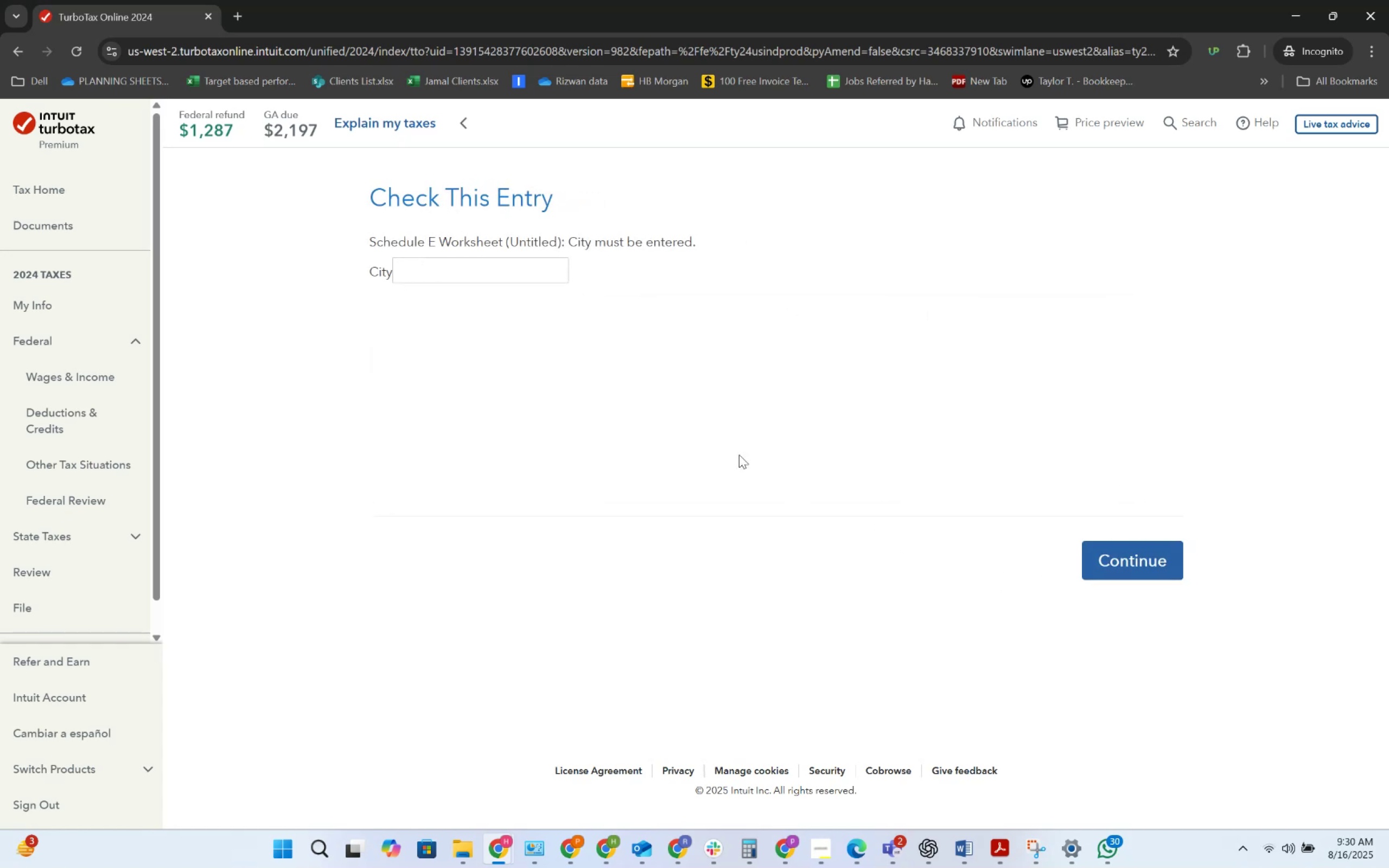 
left_click([518, 263])
 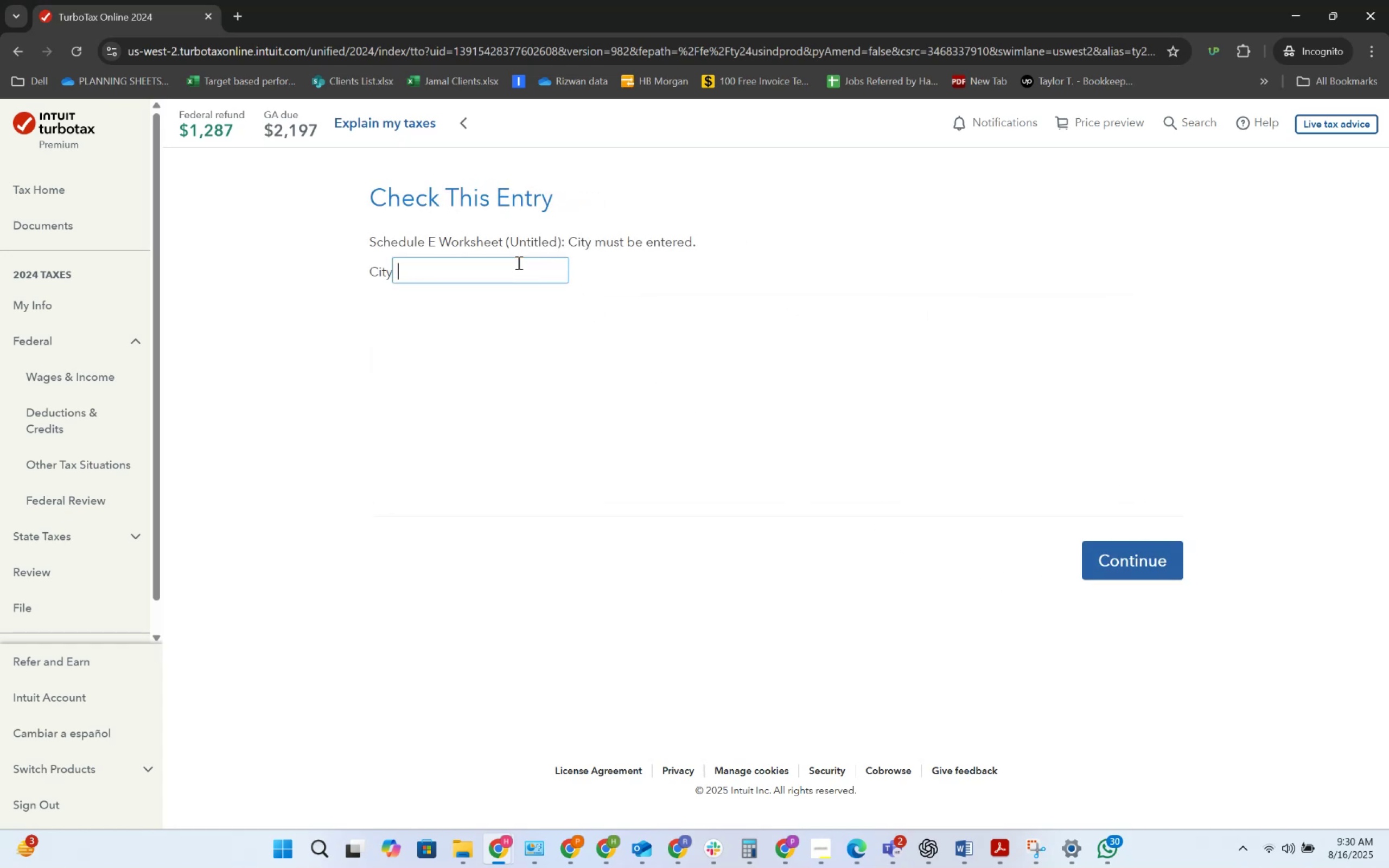 
key(Alt+AltLeft)
 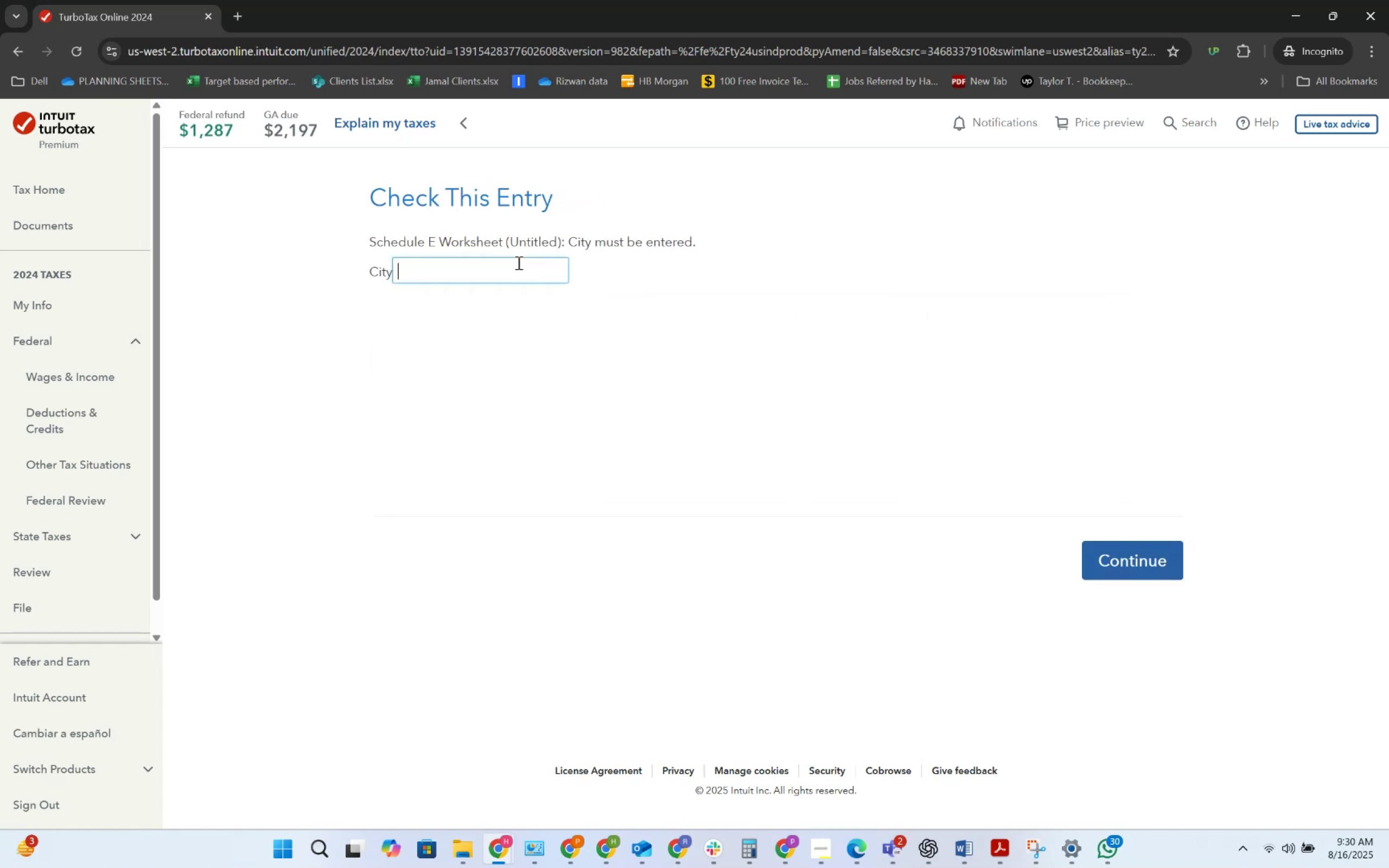 
key(Alt+Tab)
 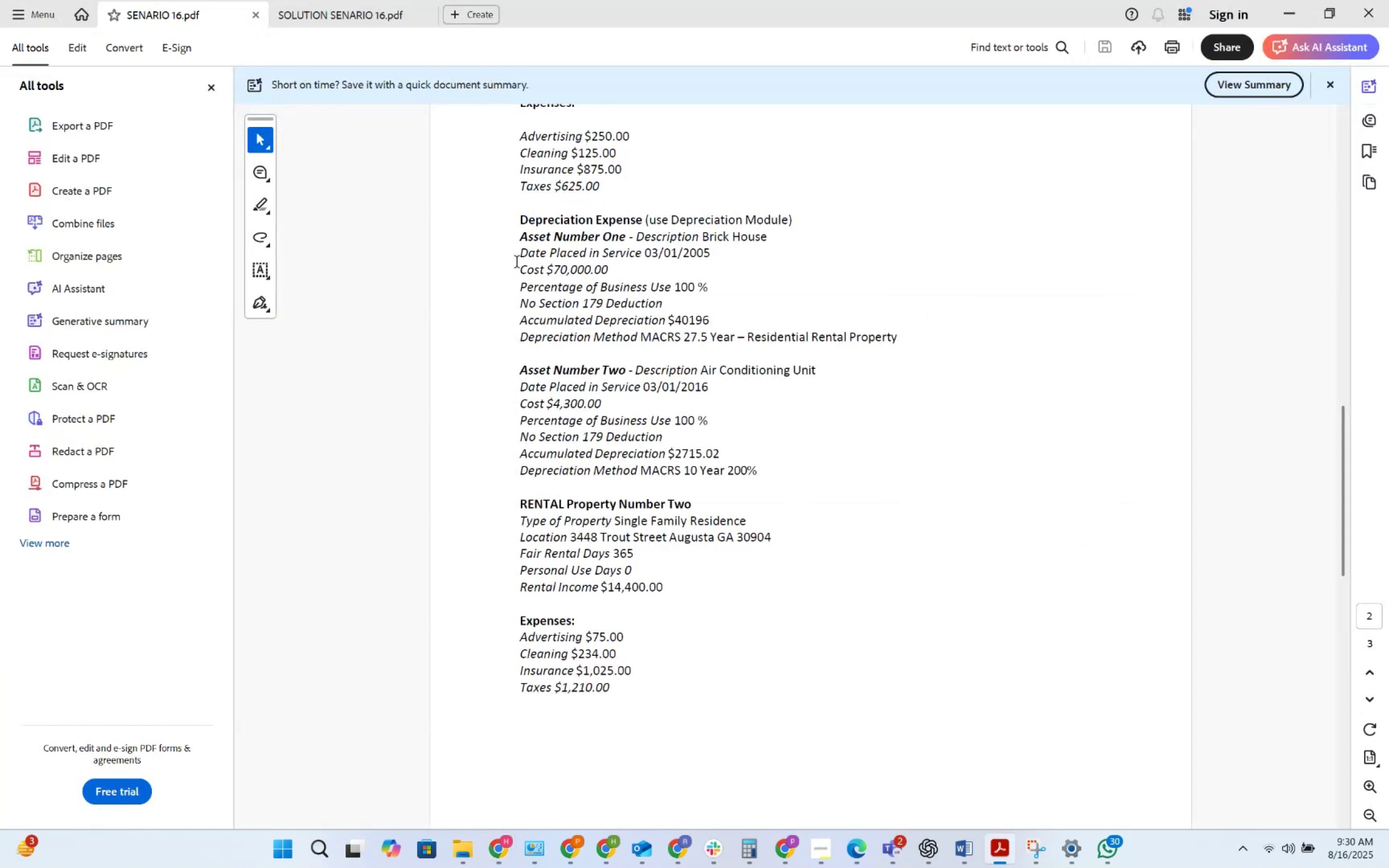 
scroll: coordinate [449, 279], scroll_direction: up, amount: 7.0
 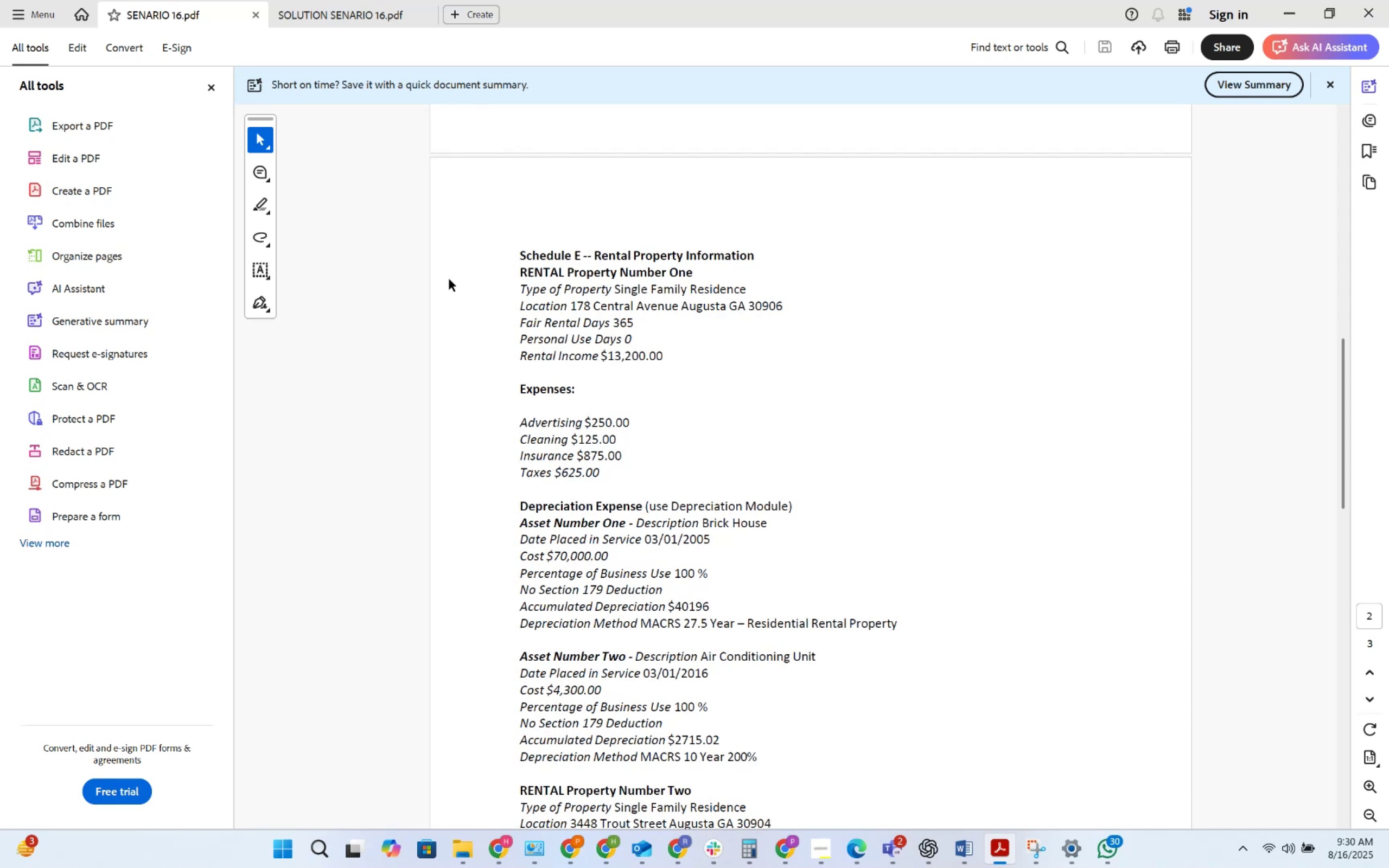 
scroll: coordinate [449, 279], scroll_direction: down, amount: 1.0
 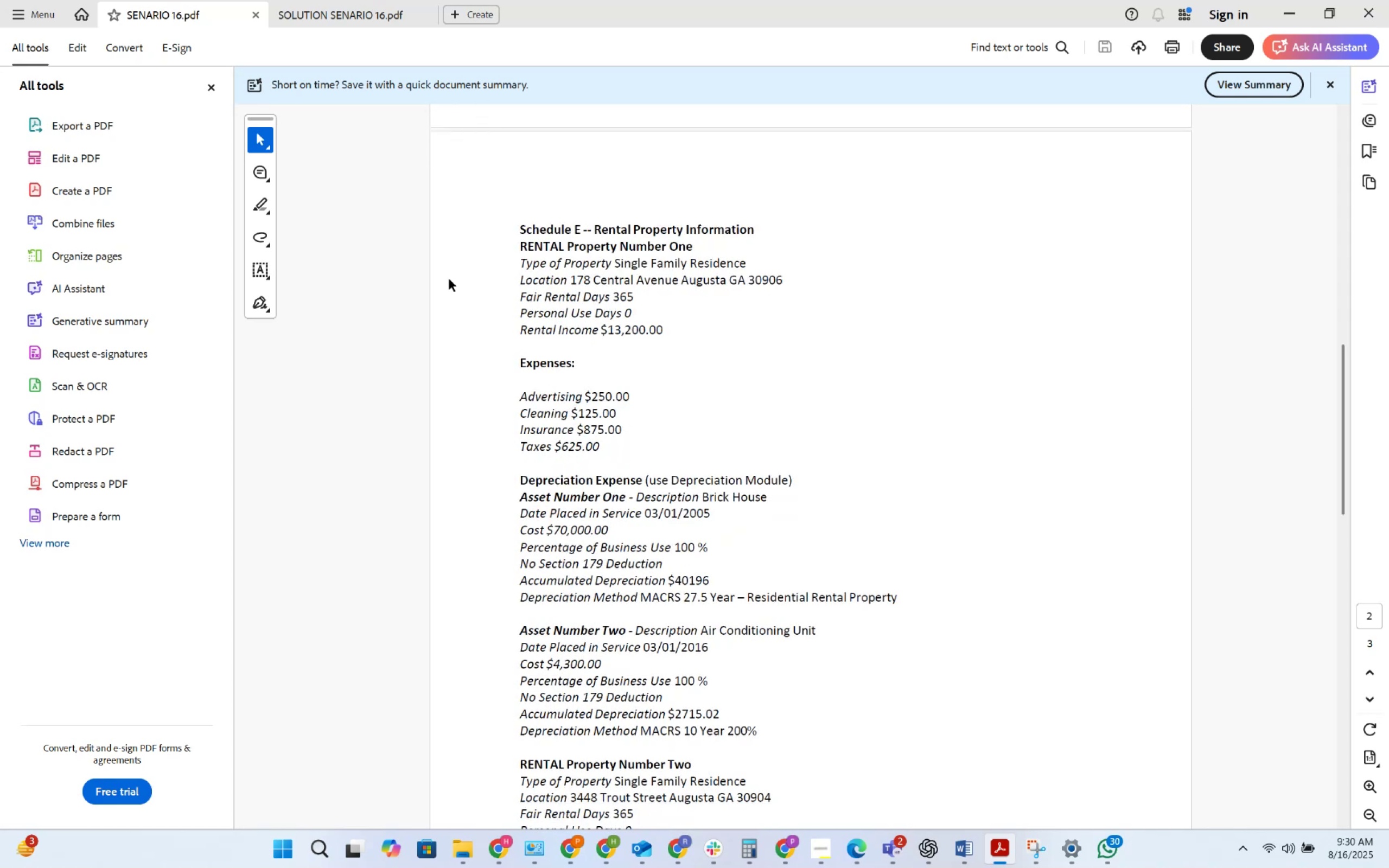 
key(Alt+AltLeft)
 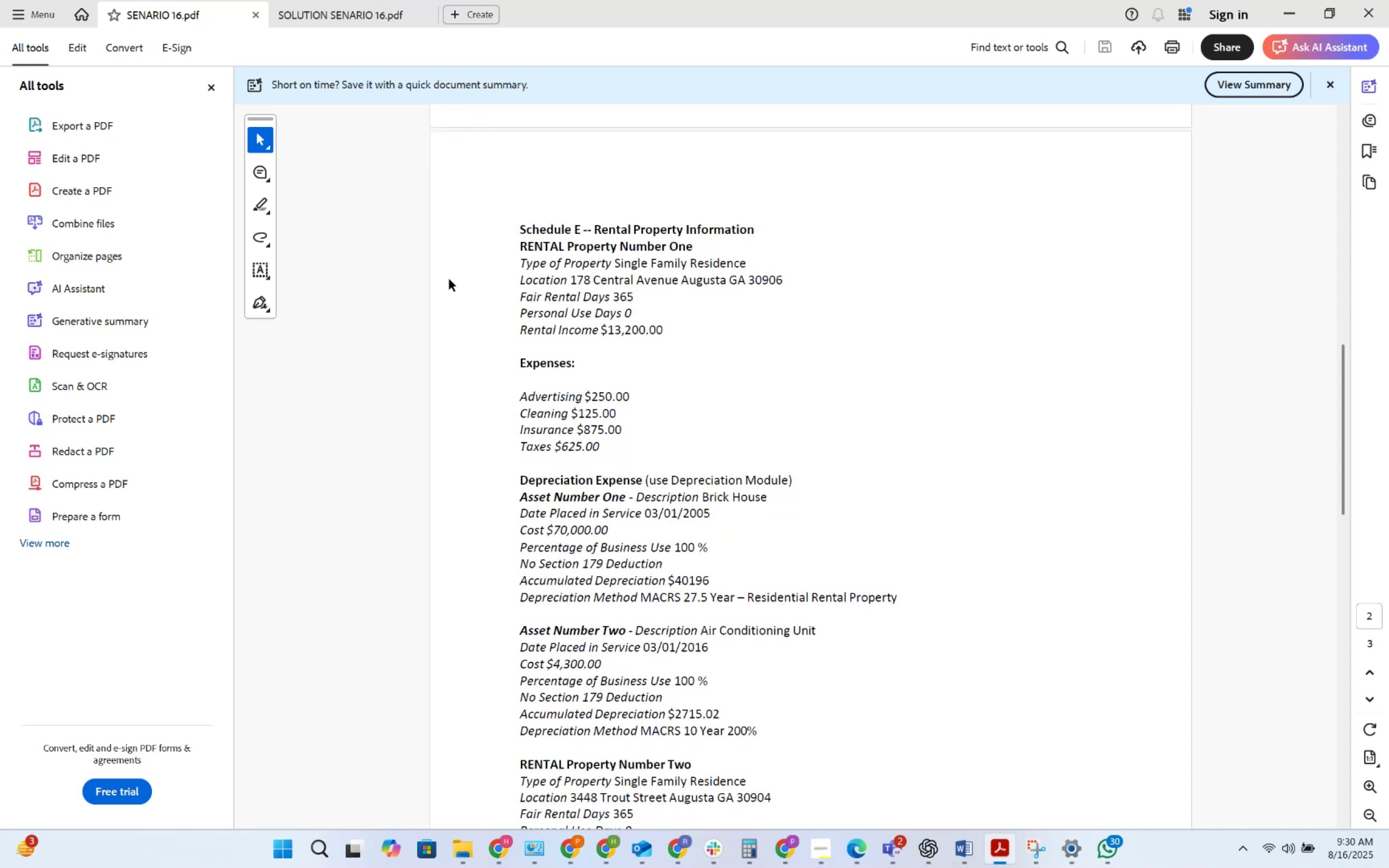 
key(Alt+Tab)
 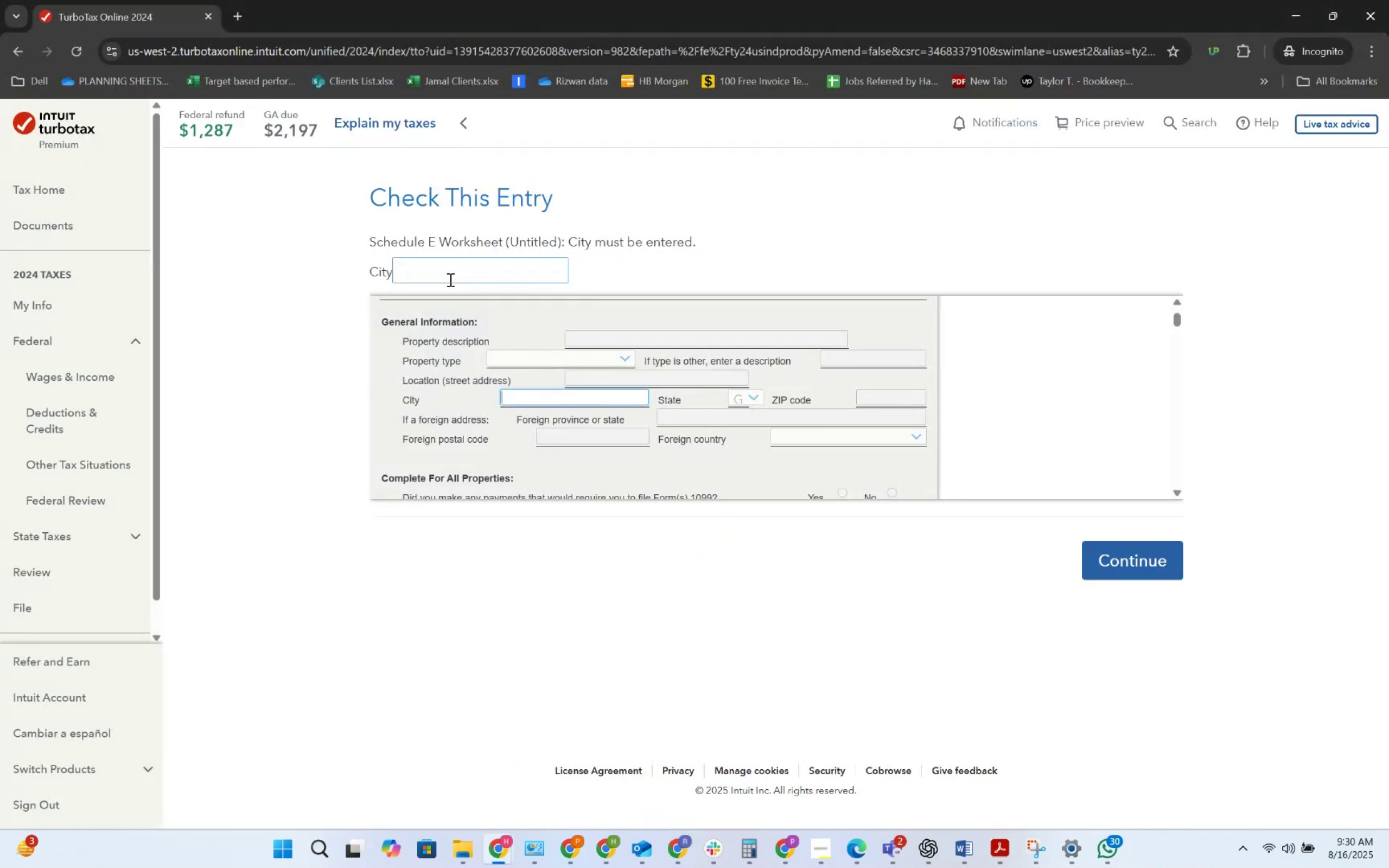 
hold_key(key=ShiftRight, duration=0.34)
 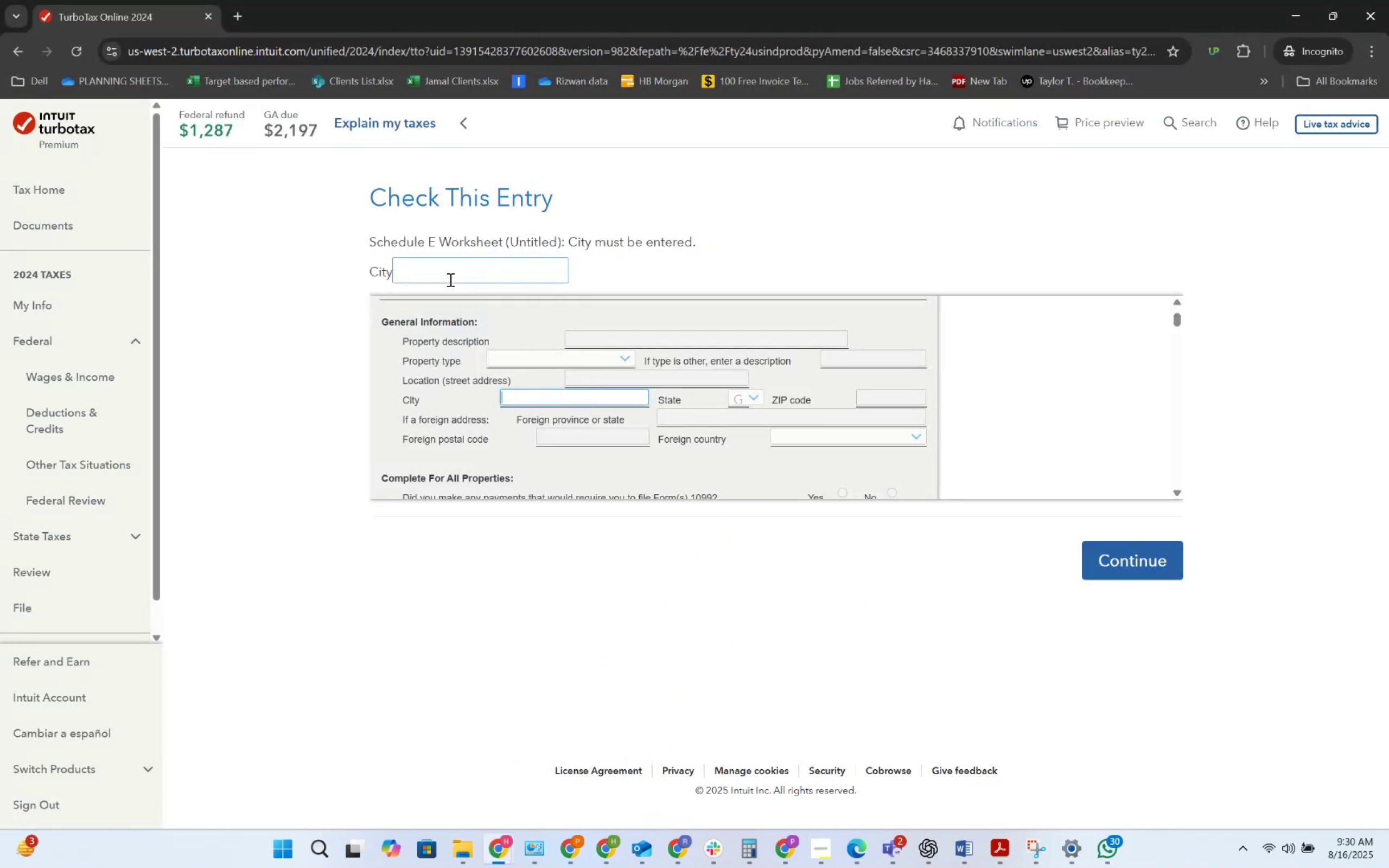 
key(Shift+ShiftRight)
 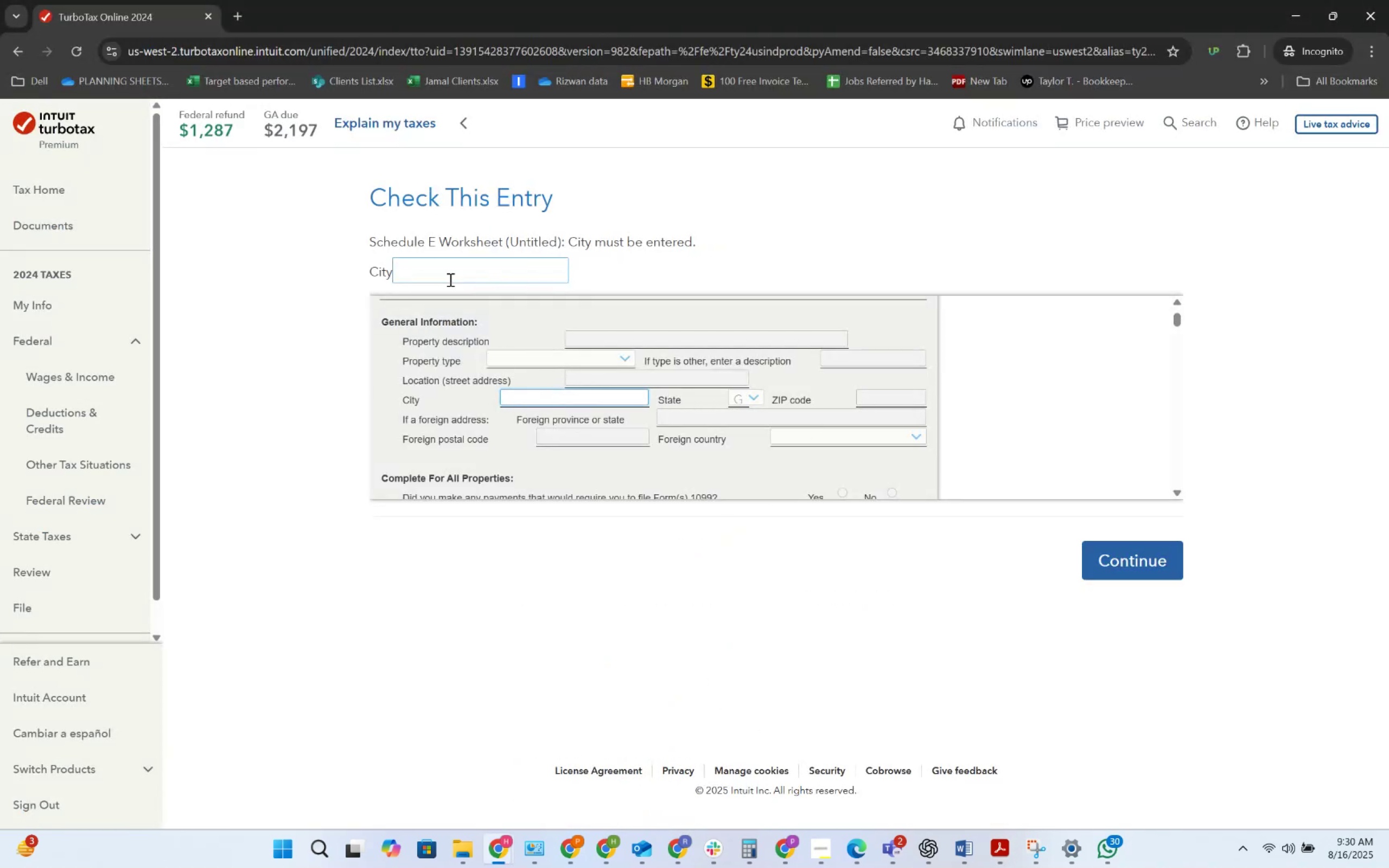 
left_click([449, 279])
 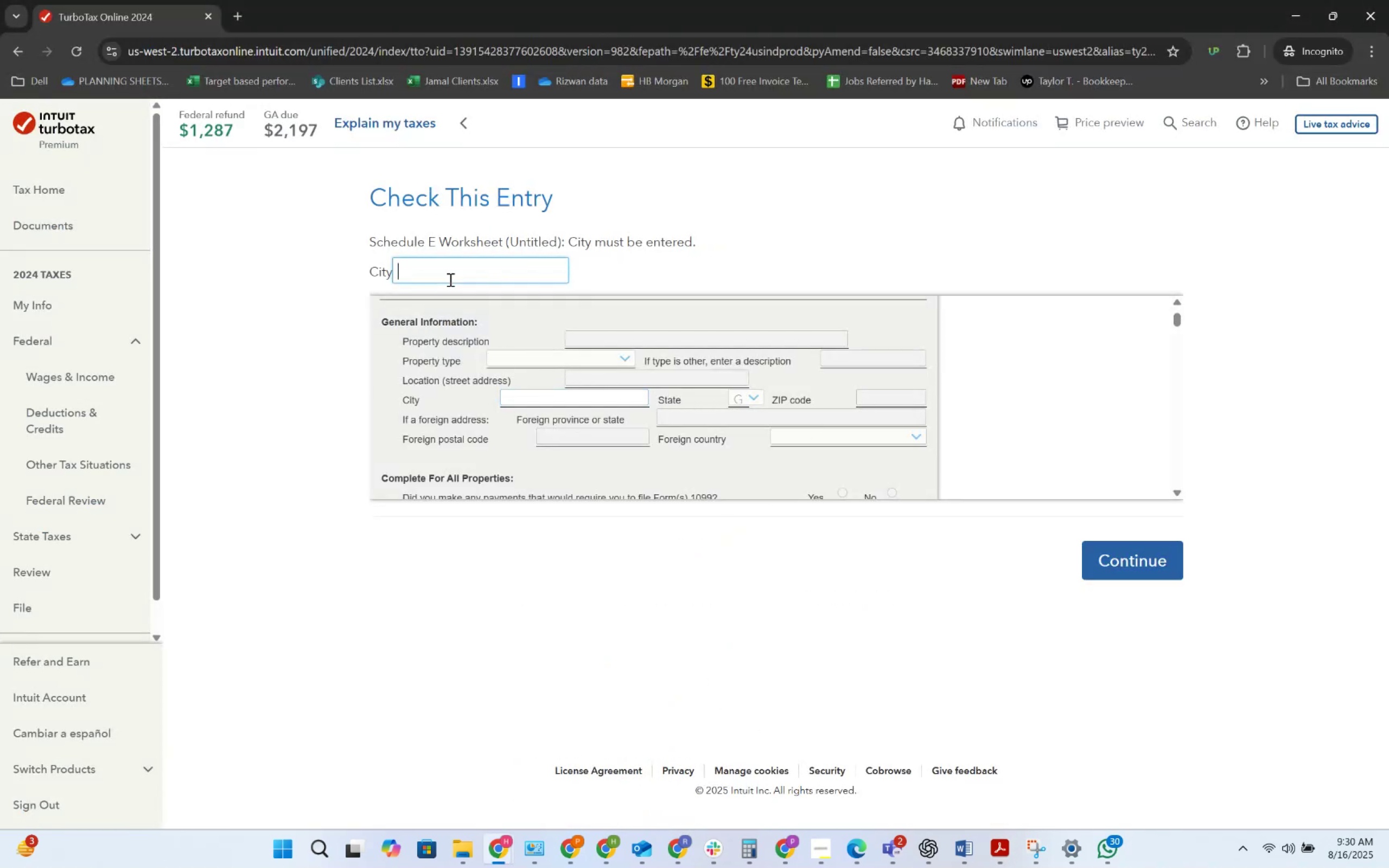 
type(Augusta)
 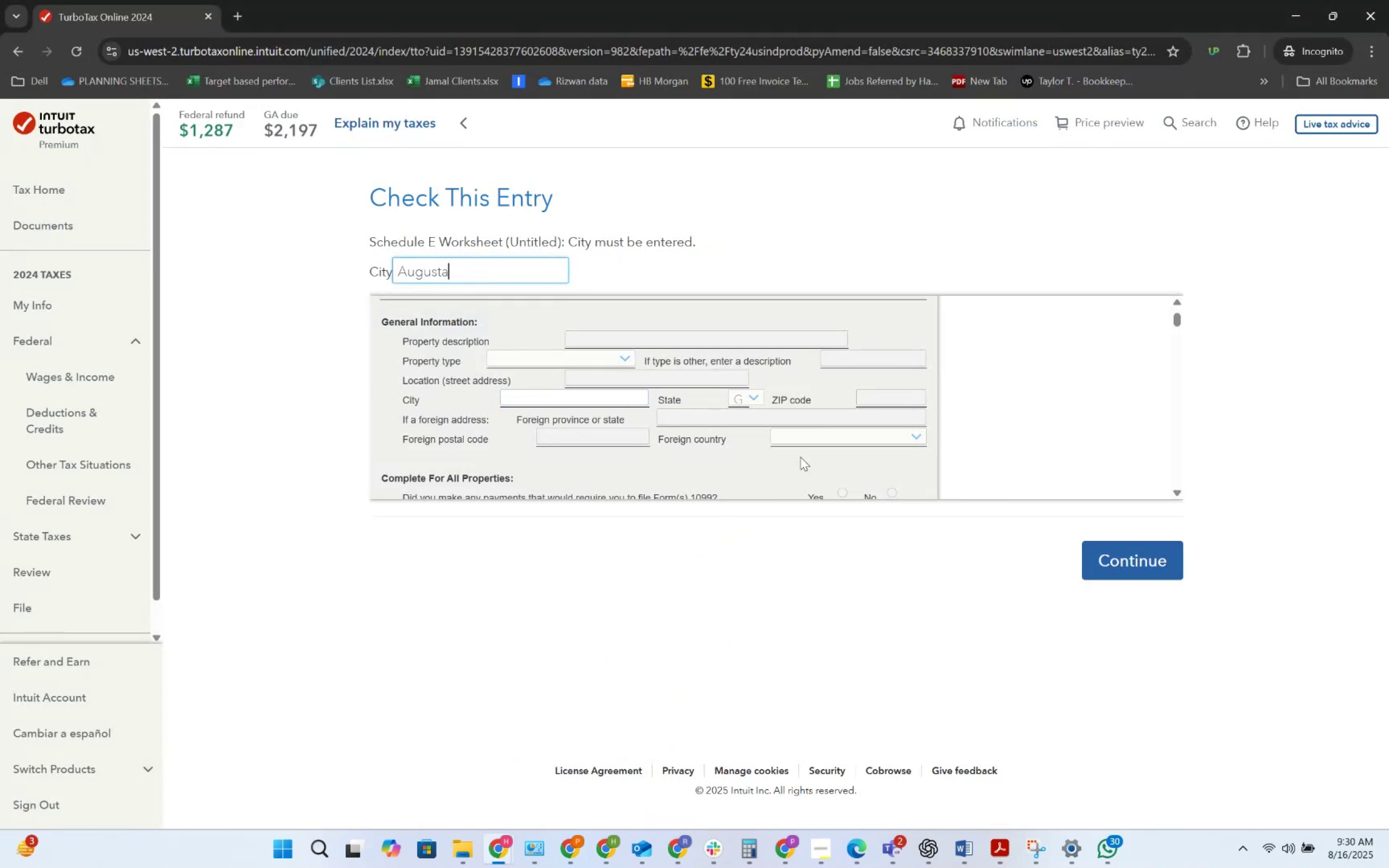 
left_click([1119, 565])
 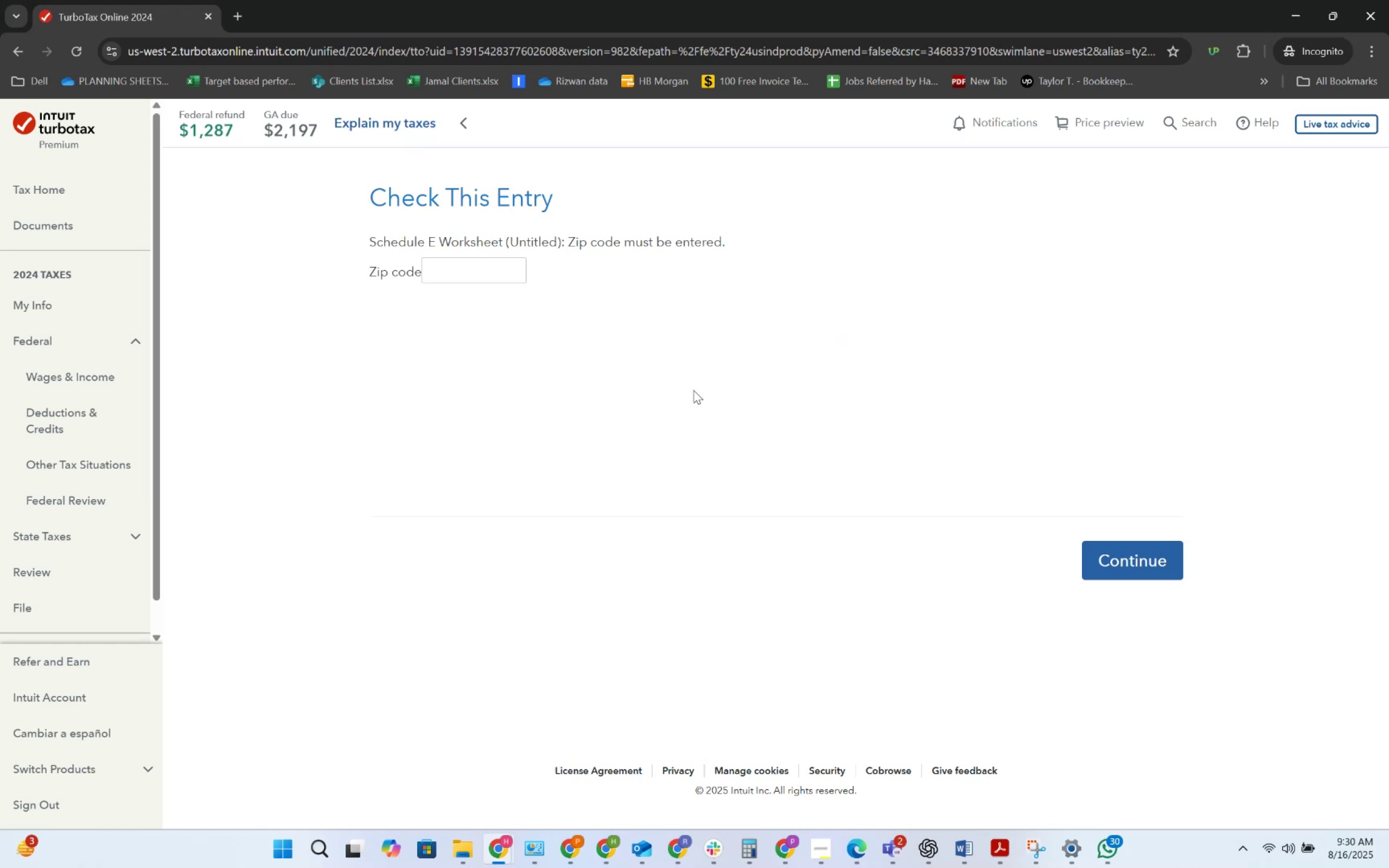 
left_click([513, 275])
 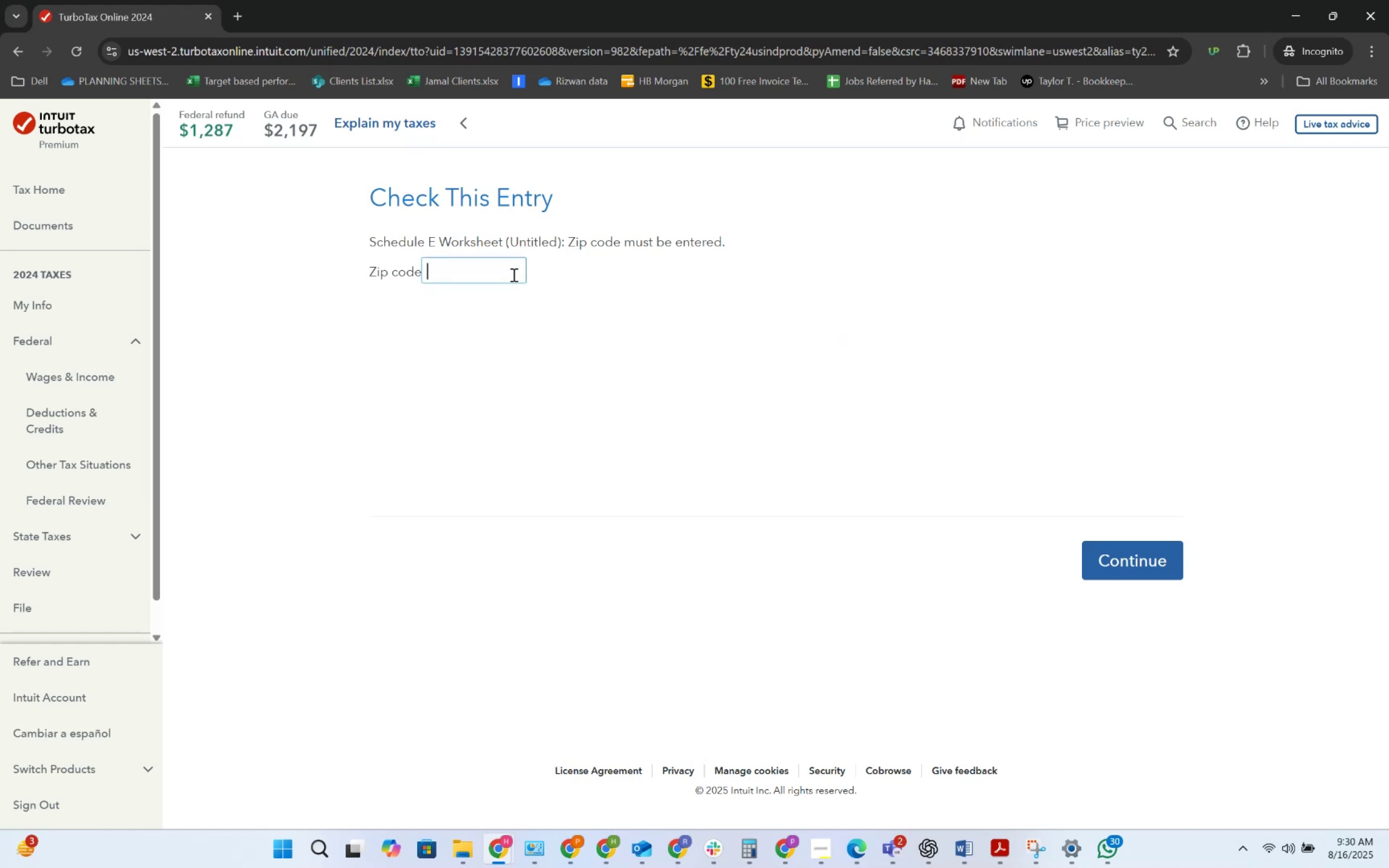 
key(Alt+AltLeft)
 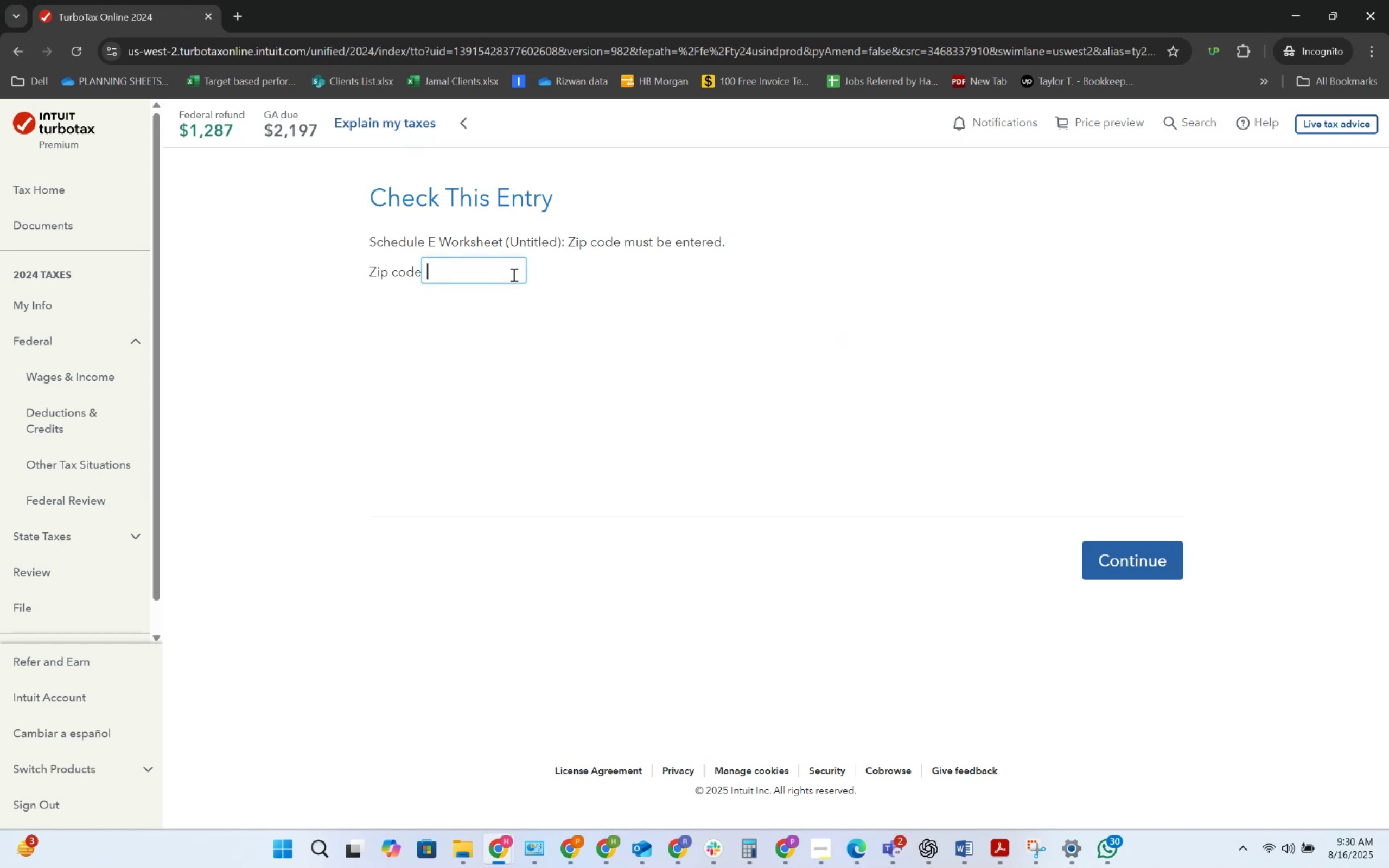 
key(Alt+Tab)
 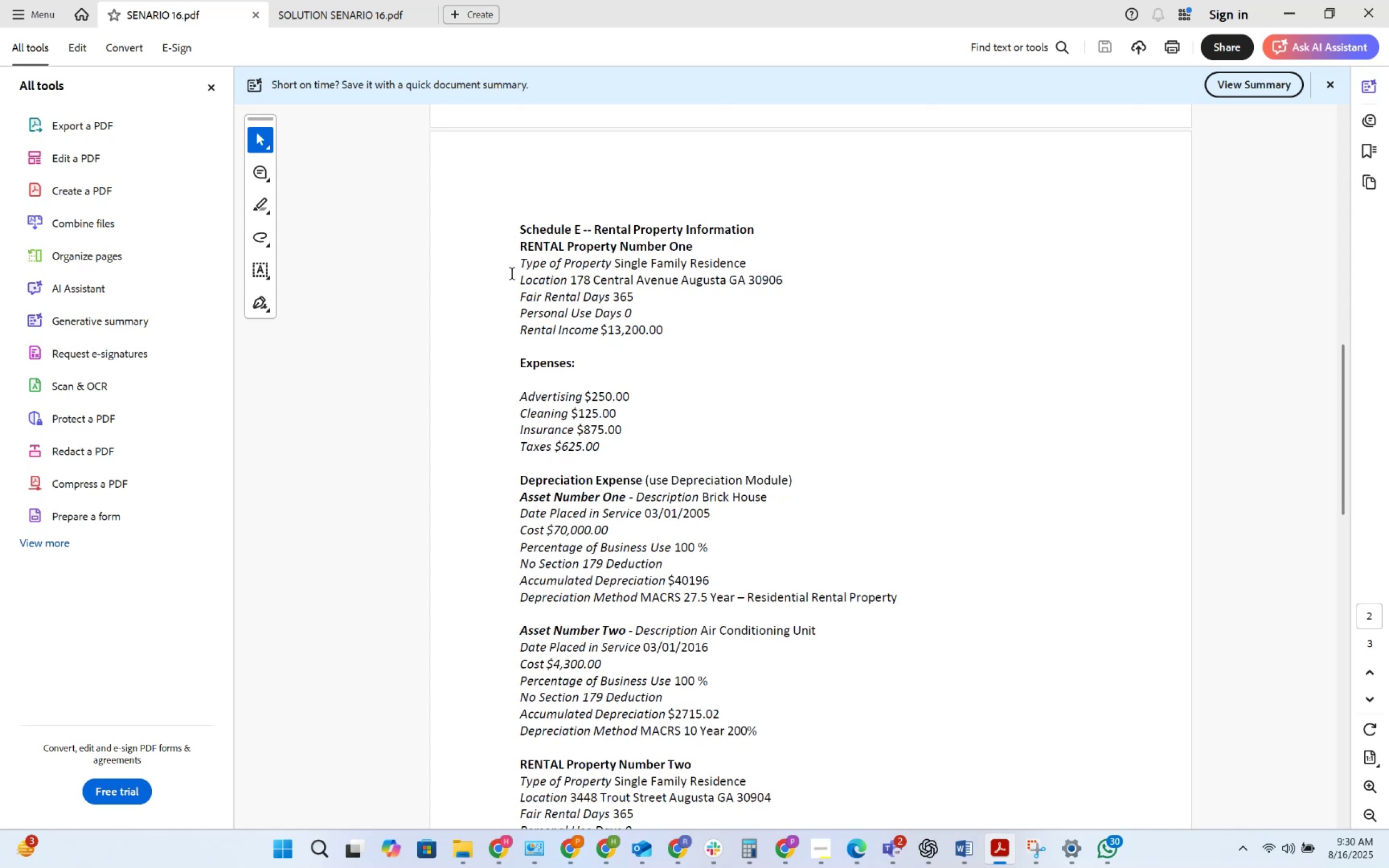 
wait(15.13)
 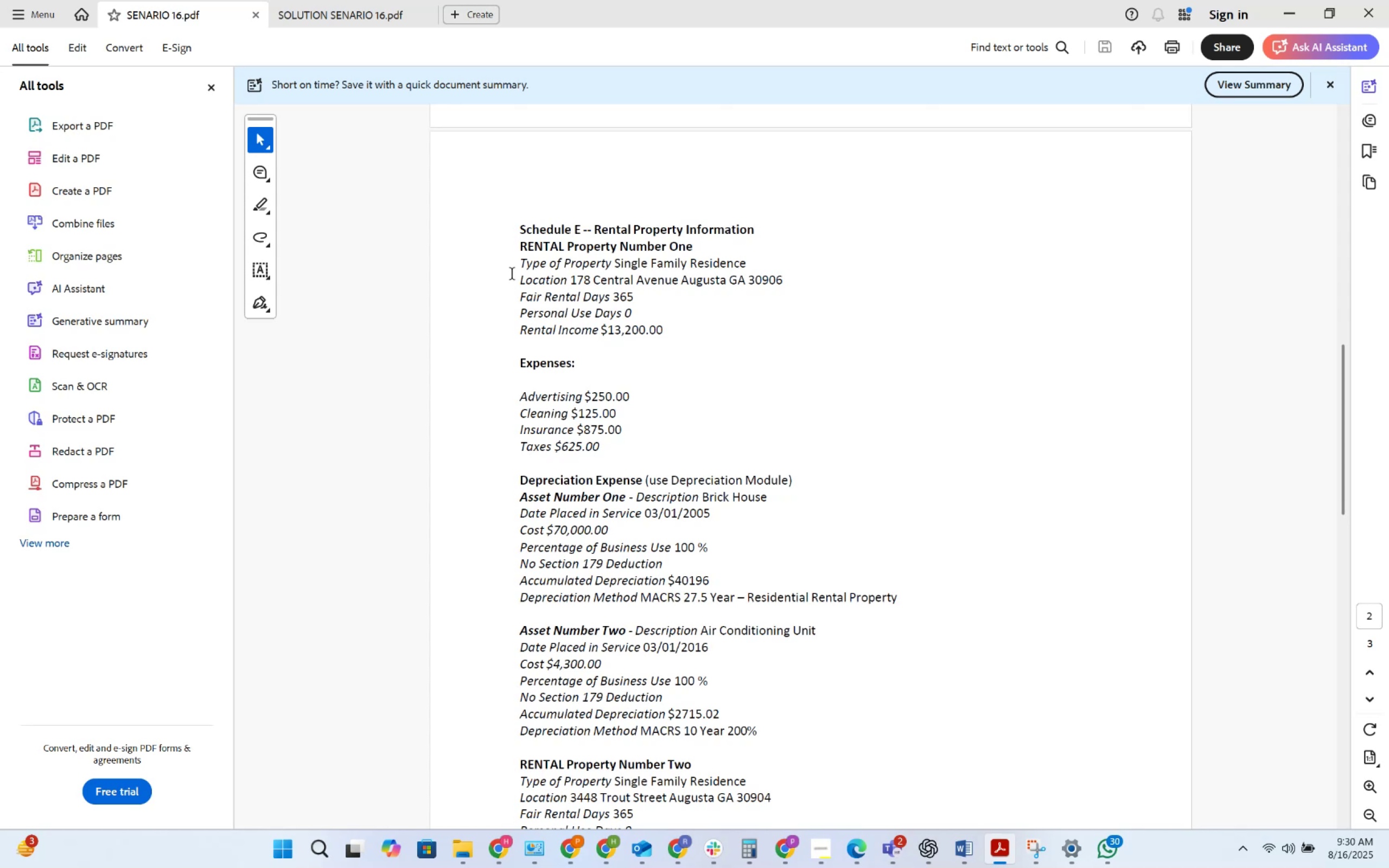 
key(Alt+AltLeft)
 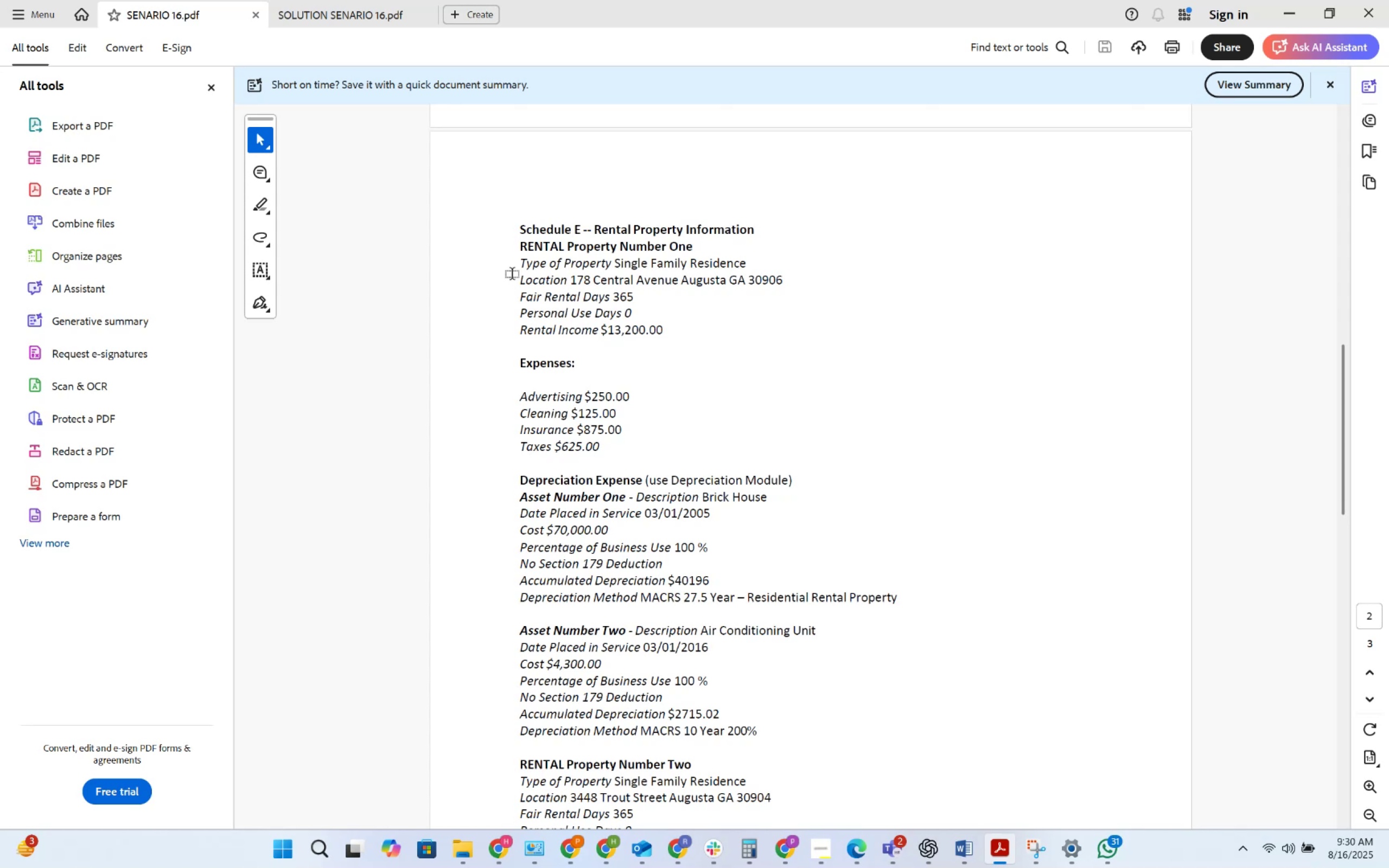 
key(Alt+Tab)
 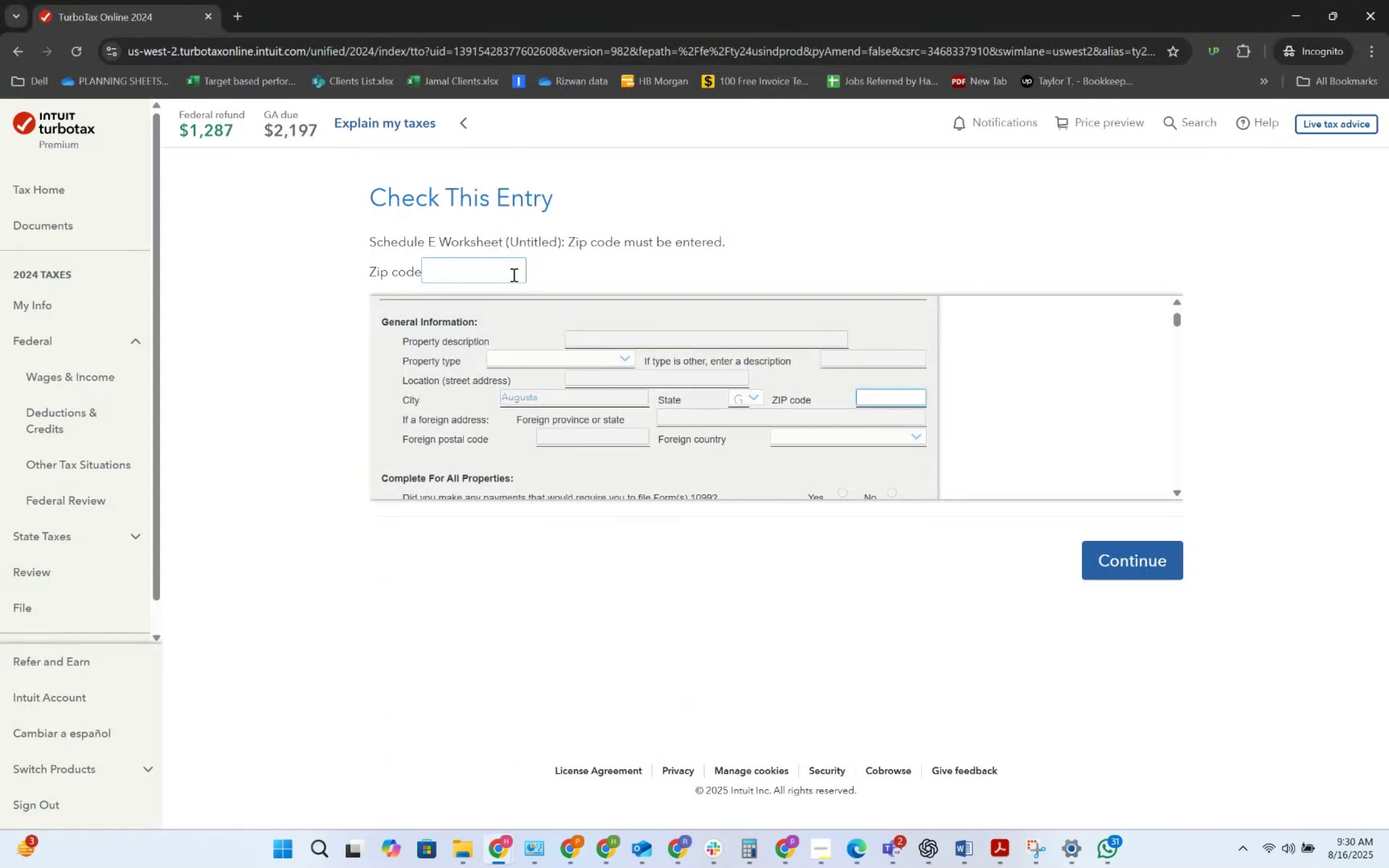 
key(Alt+AltLeft)
 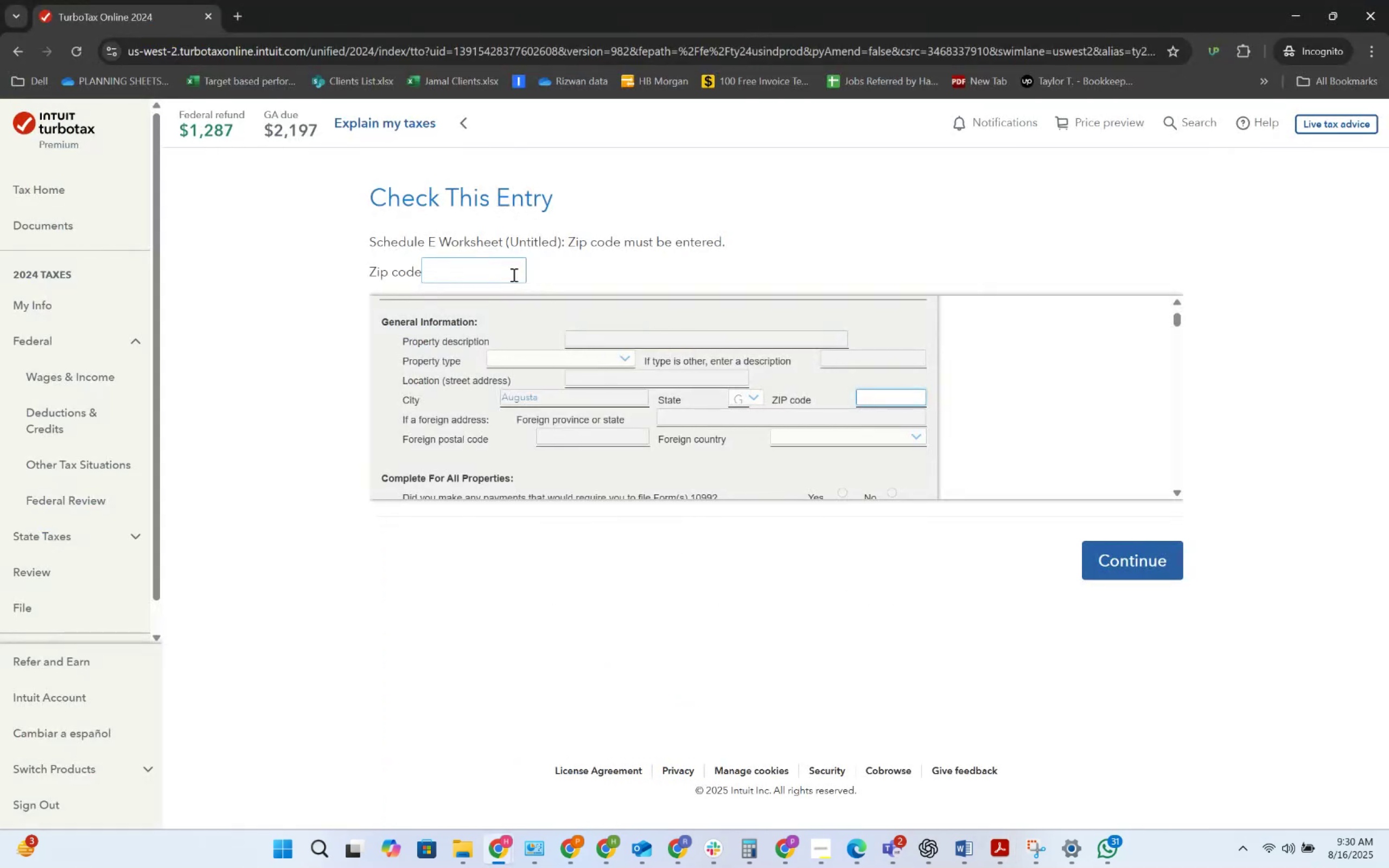 
key(Alt+Tab)
 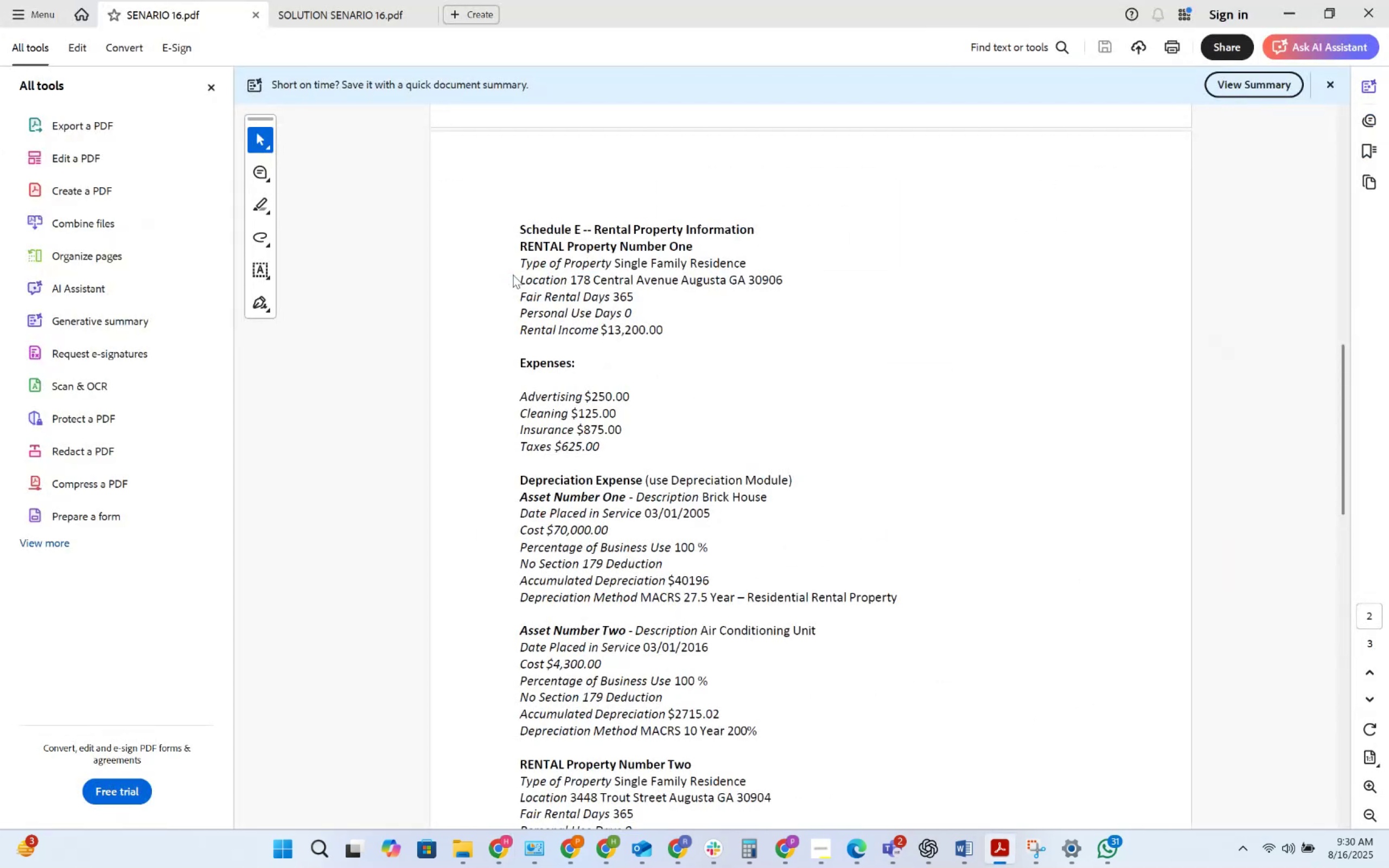 
key(Alt+AltLeft)
 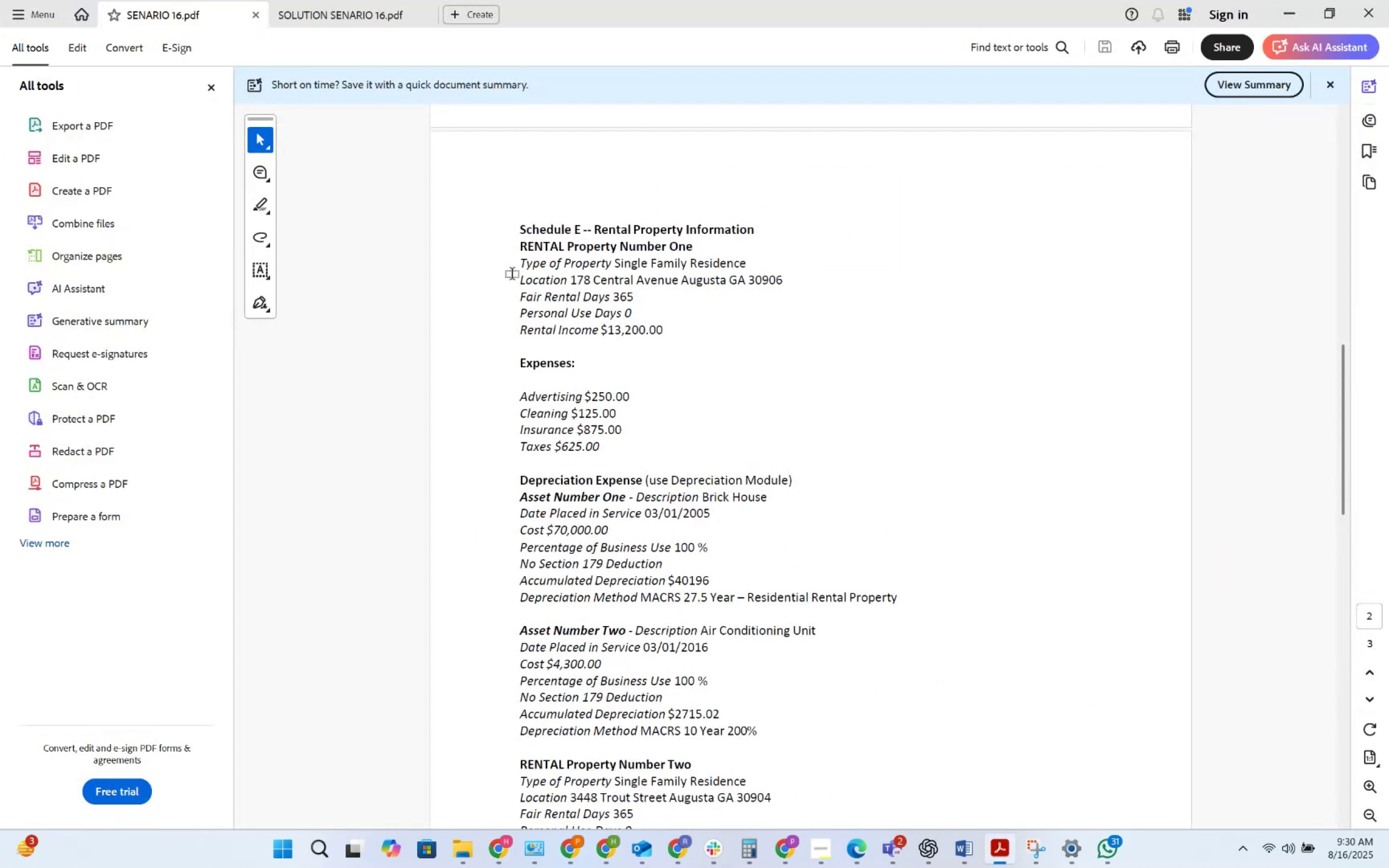 
key(Alt+Tab)
 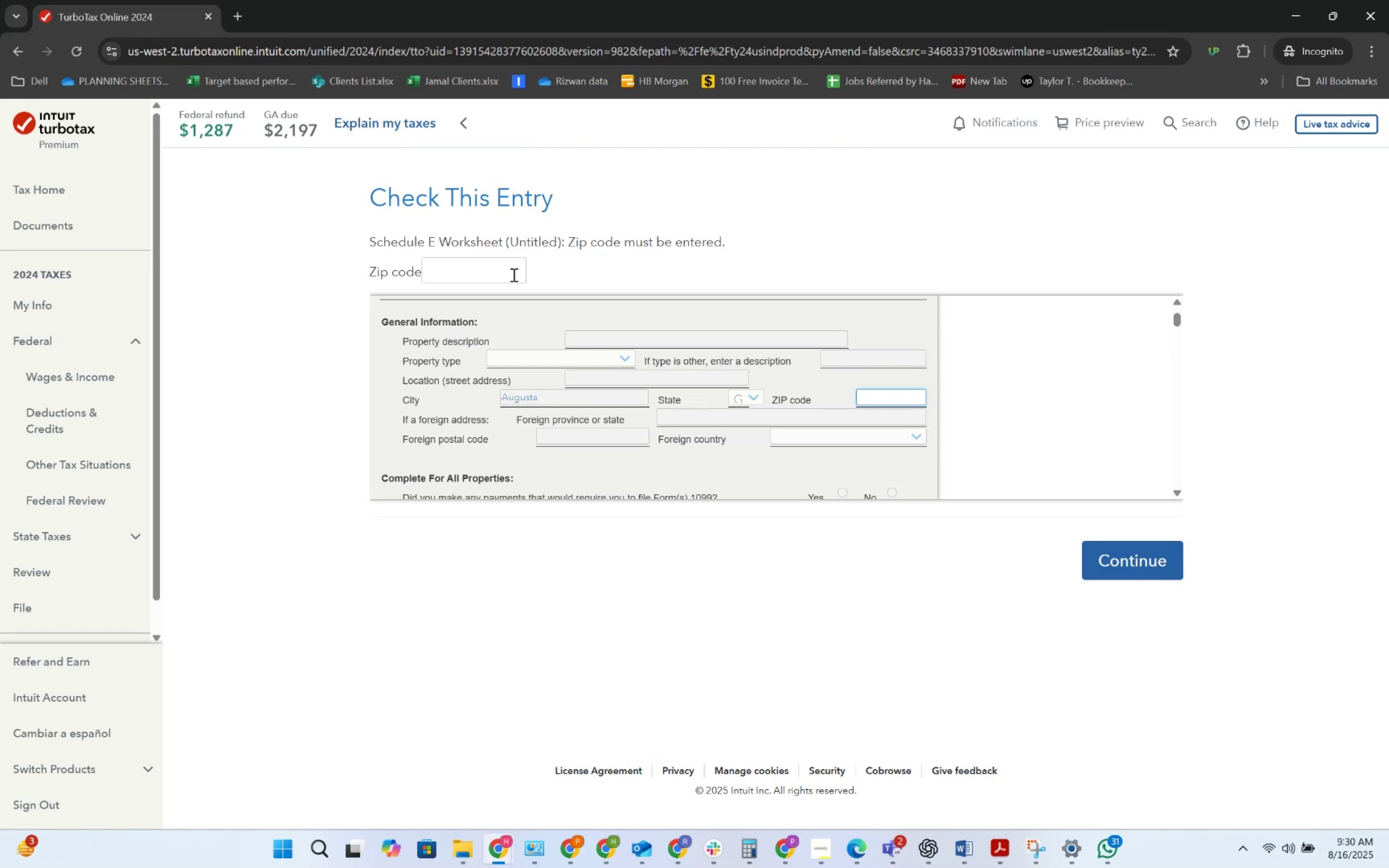 
left_click([513, 275])
 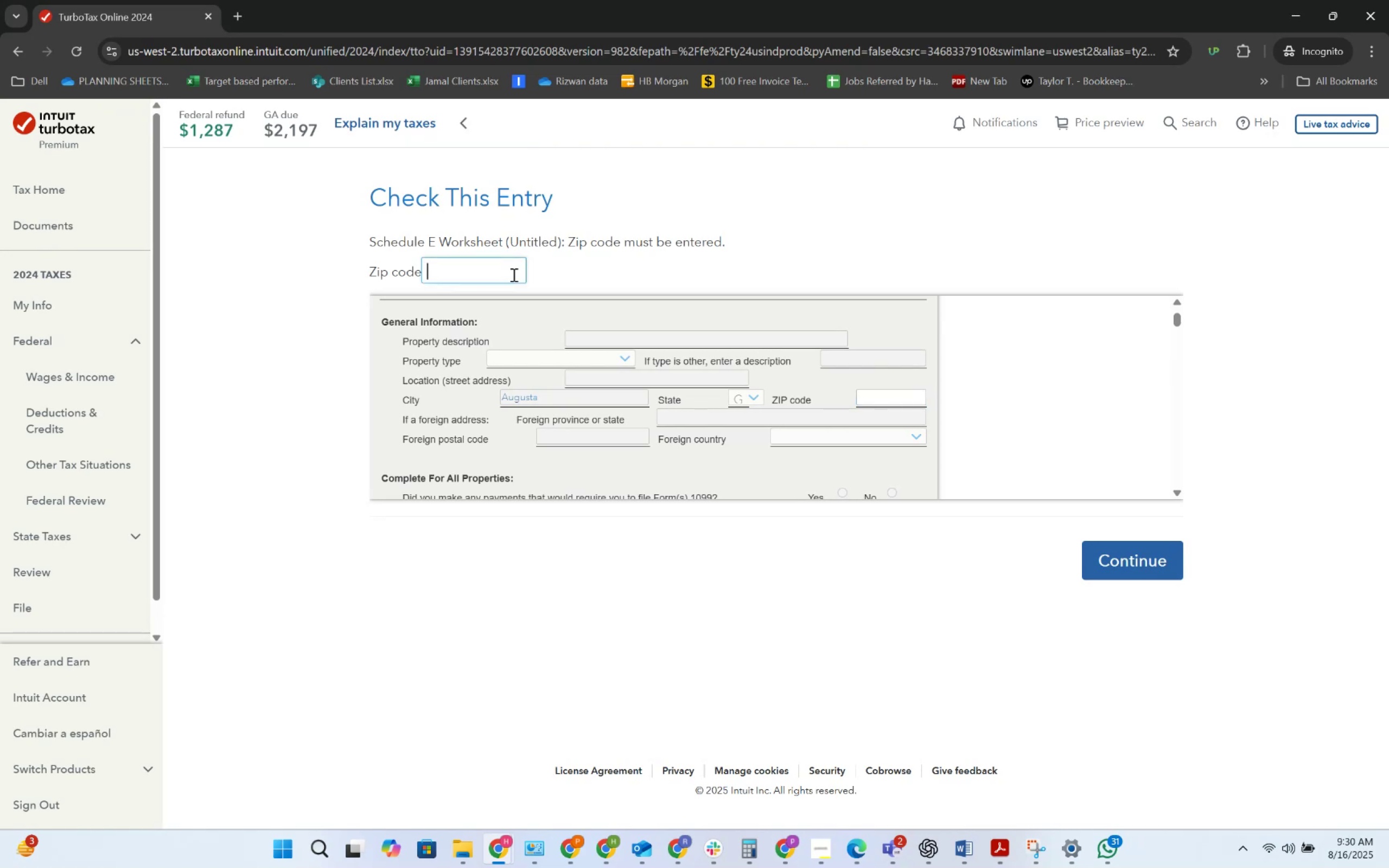 
key(Numpad3)
 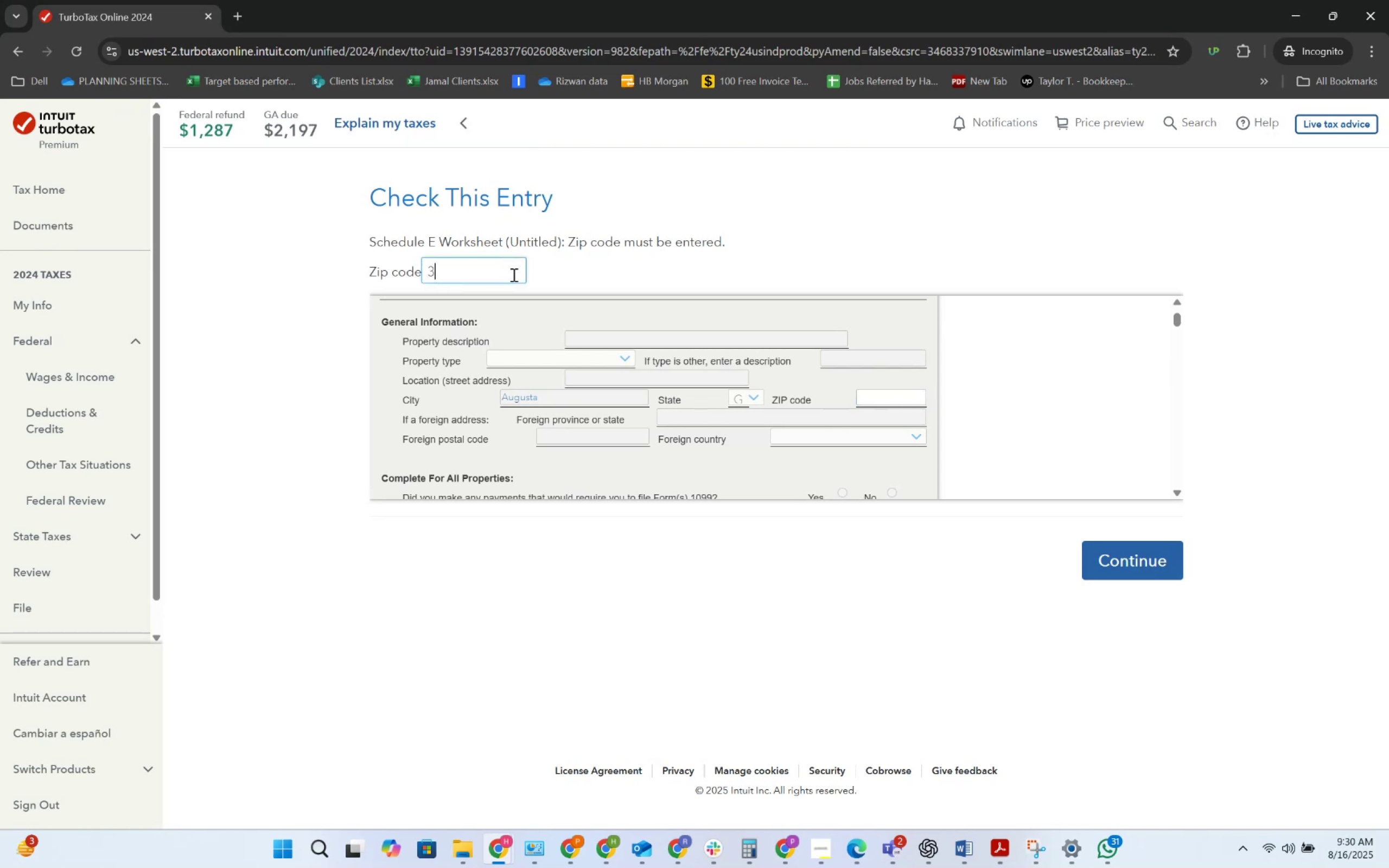 
key(Numpad0)
 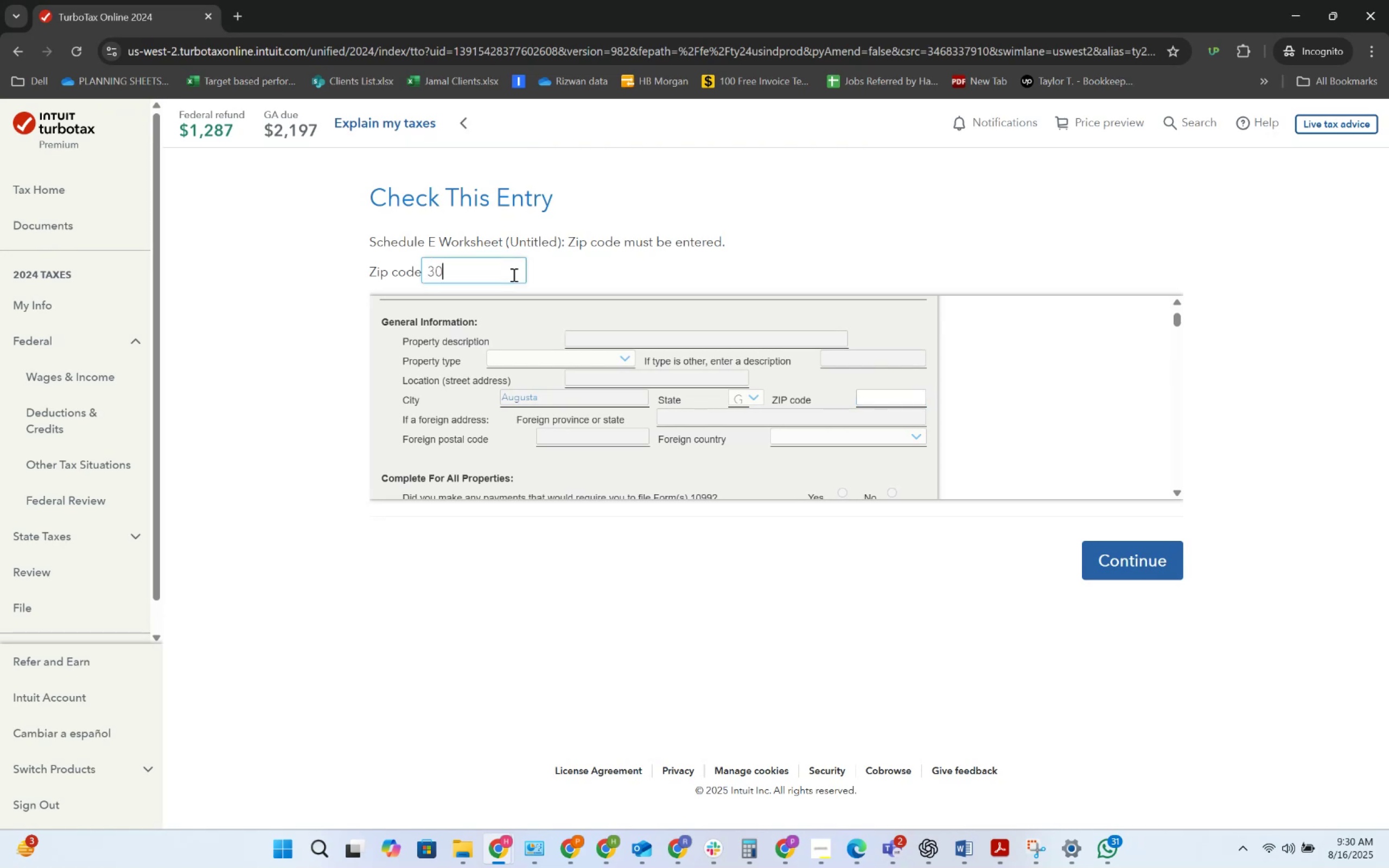 
key(Numpad9)
 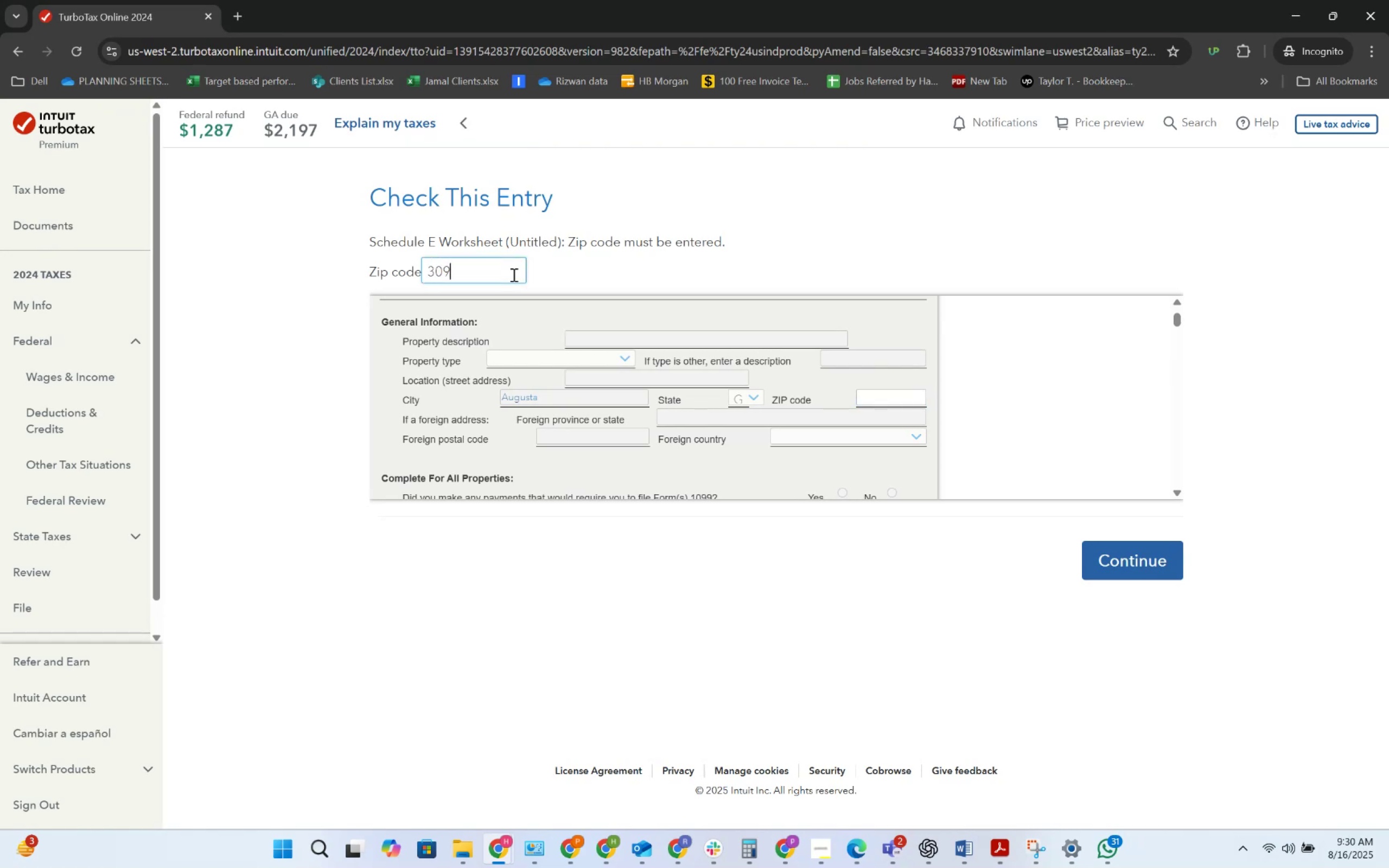 
key(Numpad0)
 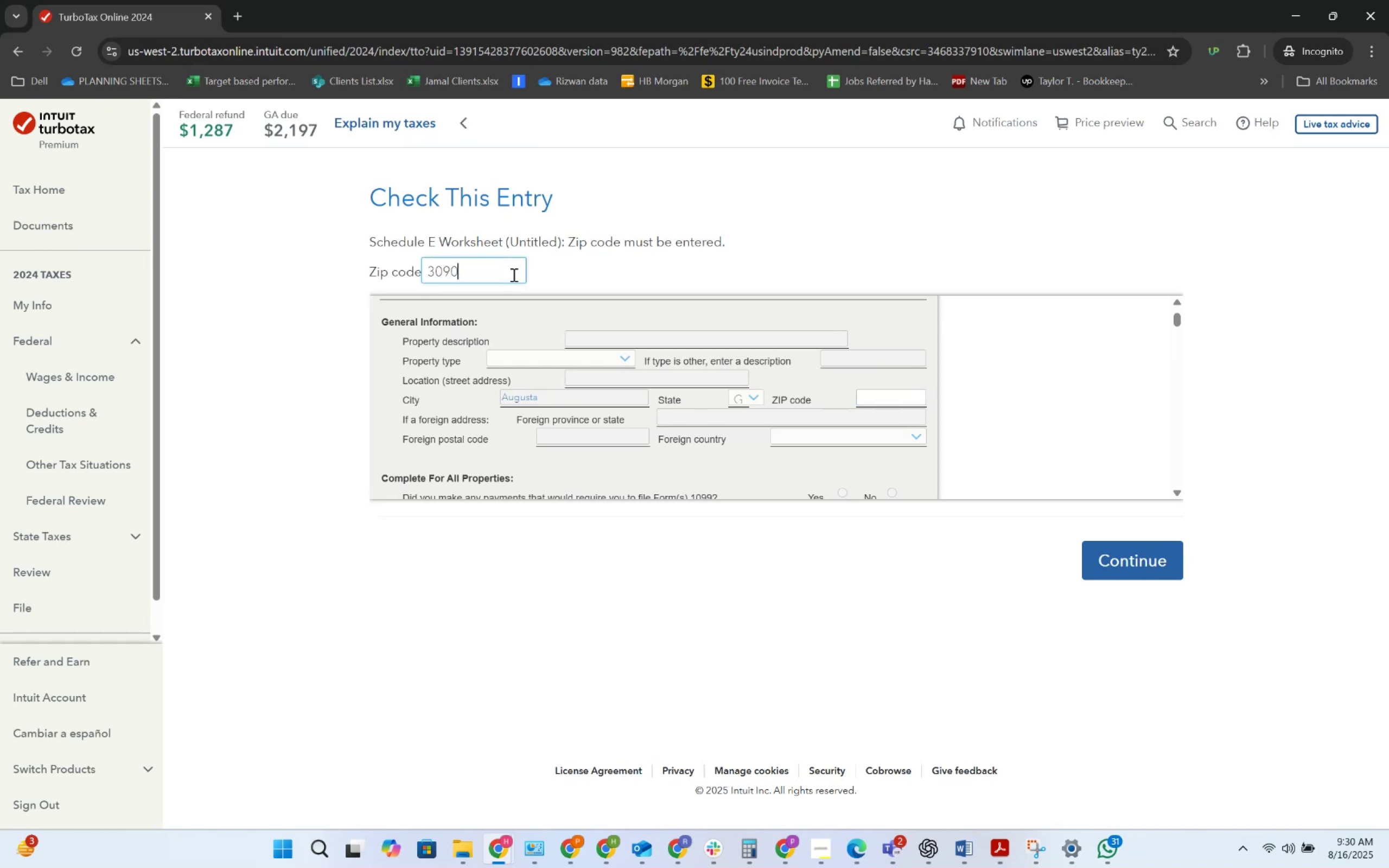 
key(Numpad6)
 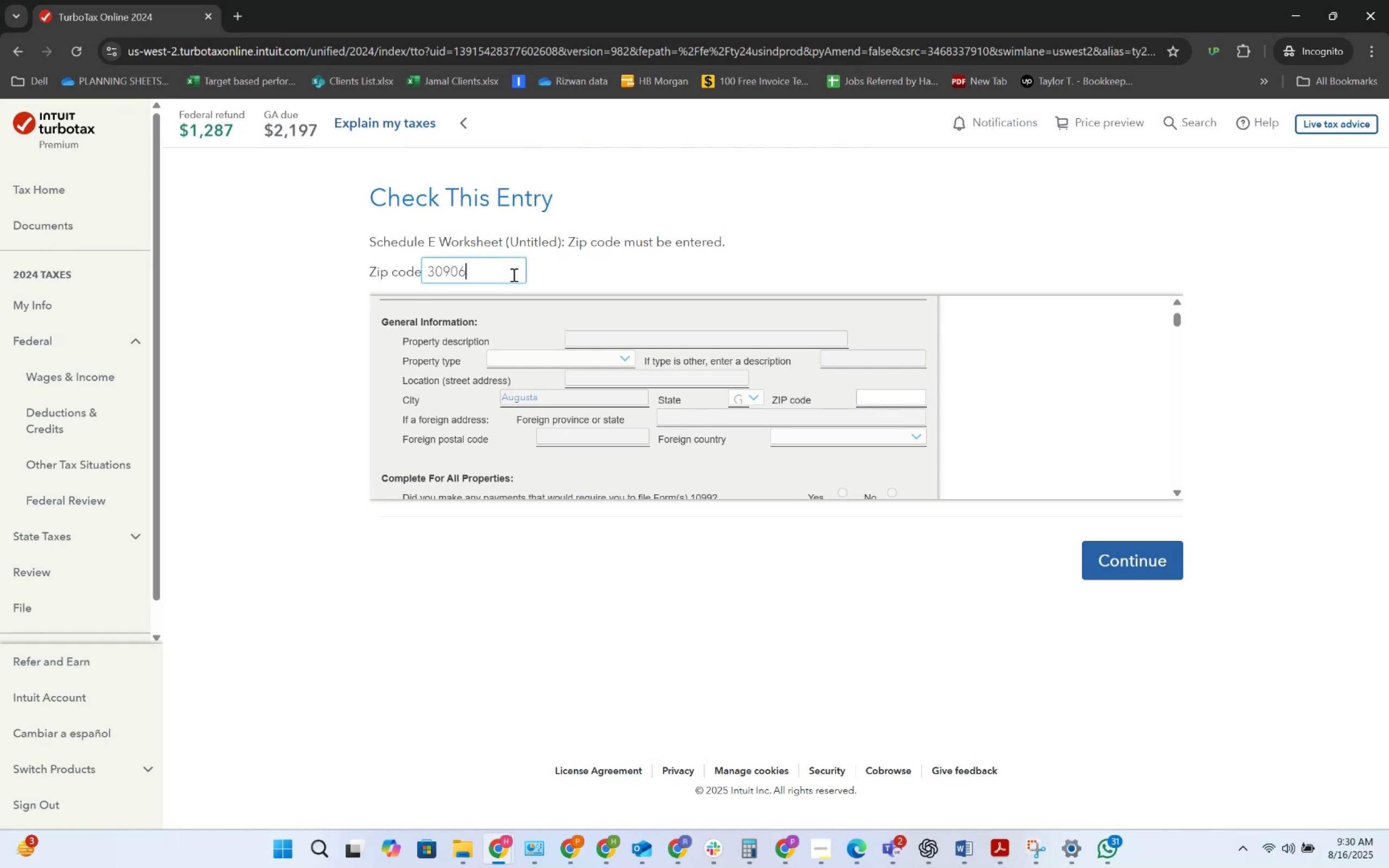 
key(NumpadEnter)
 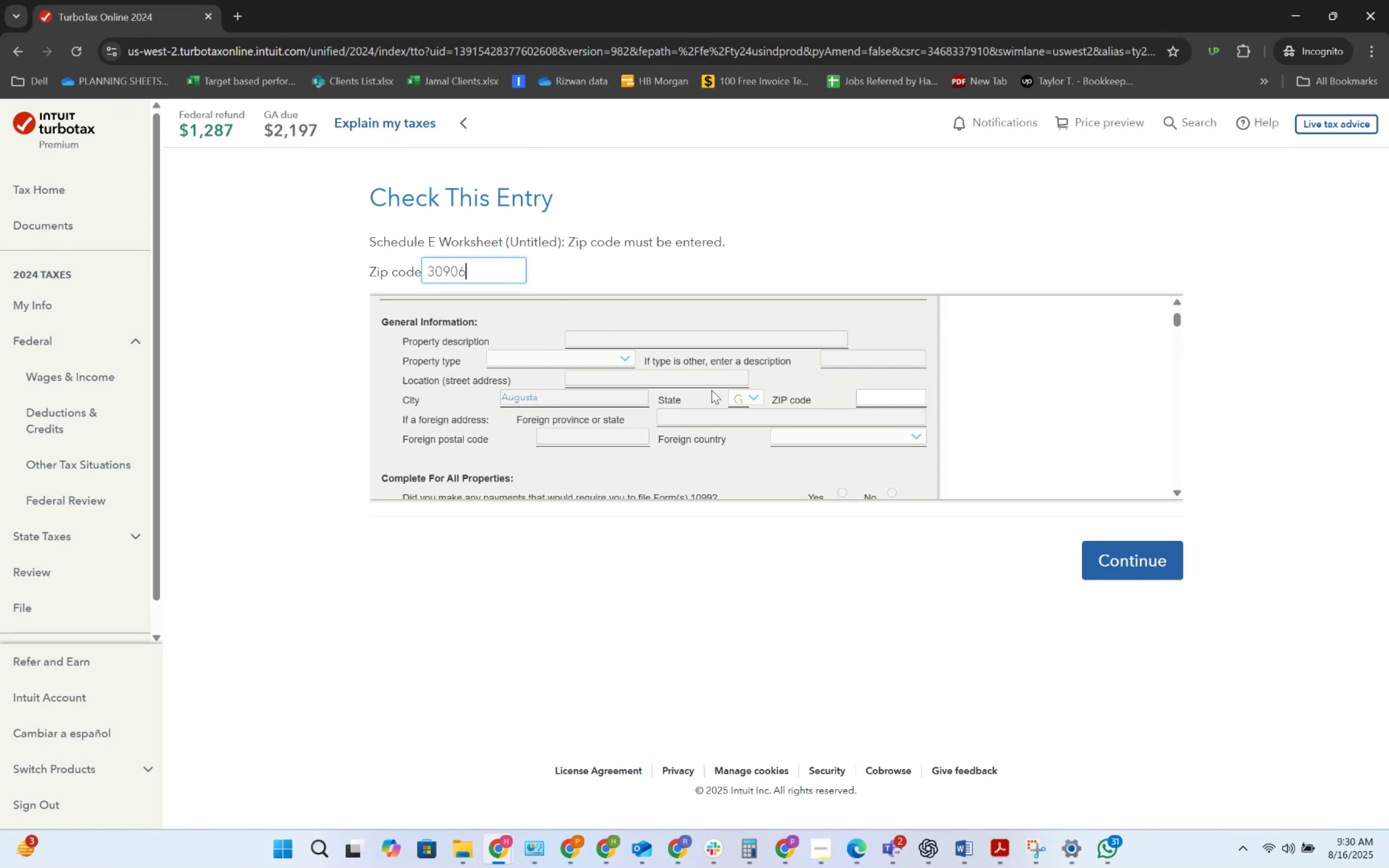 
left_click([1158, 571])
 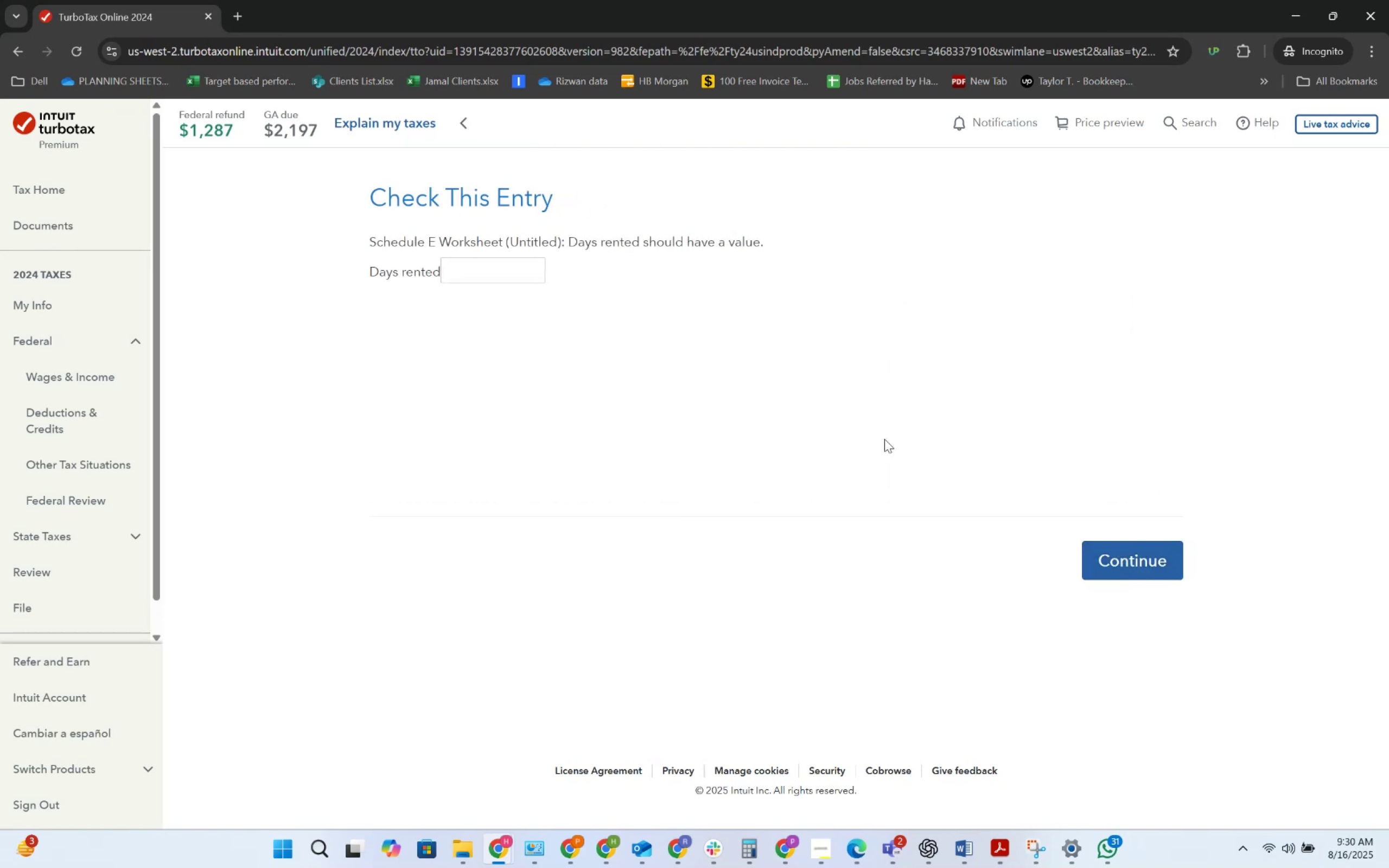 
left_click([492, 267])
 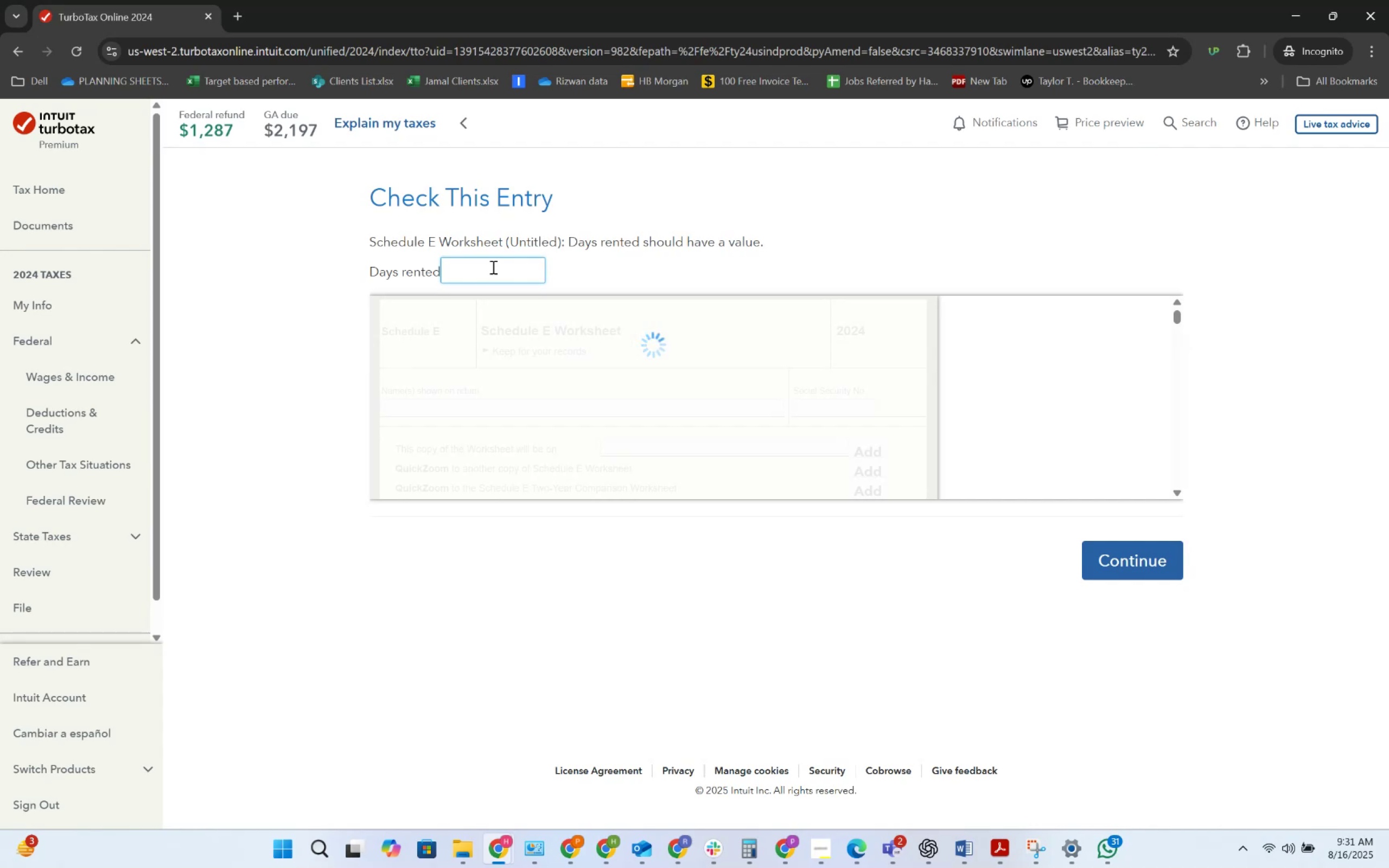 
key(Numpad3)
 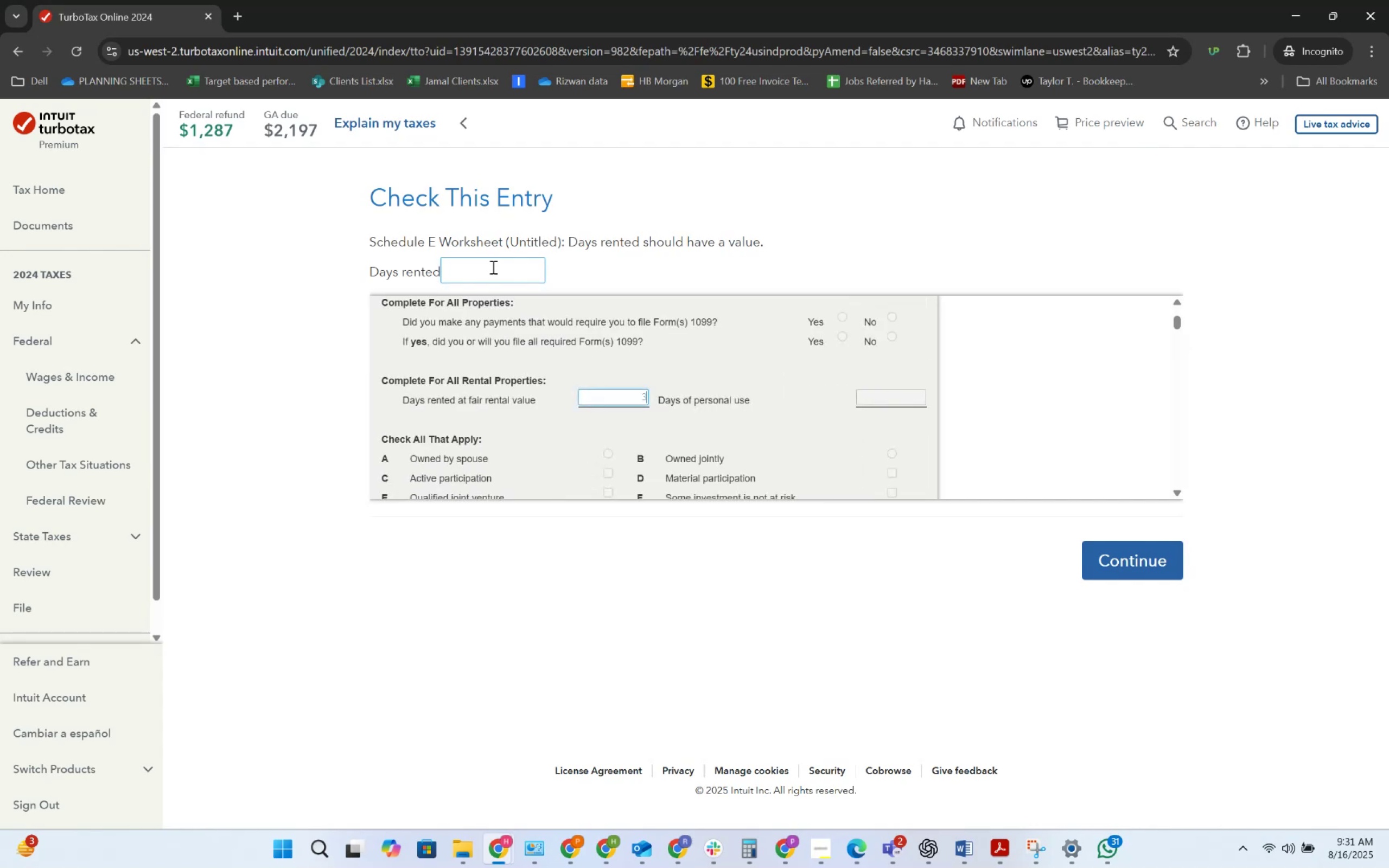 
key(Numpad6)
 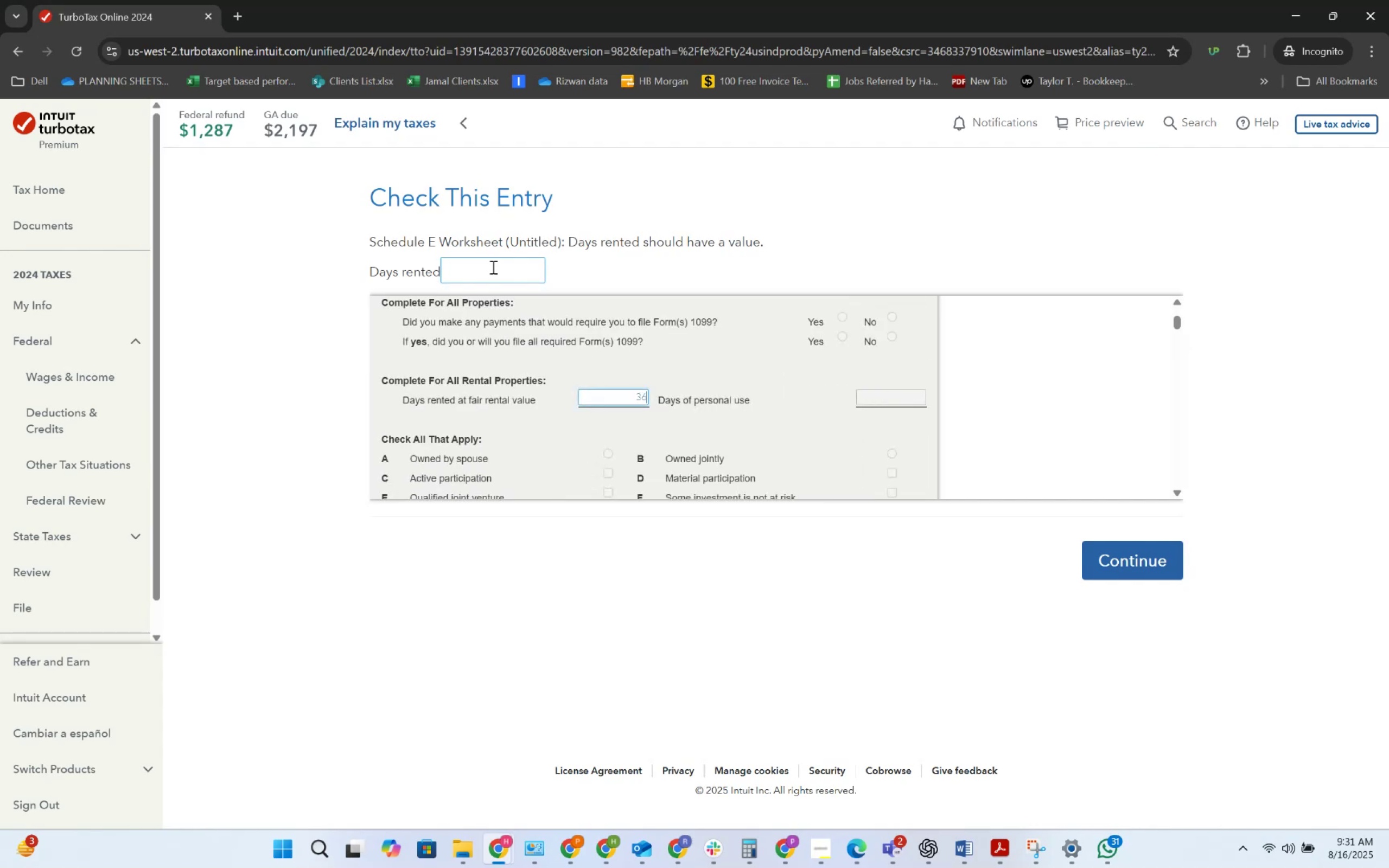 
key(Numpad5)
 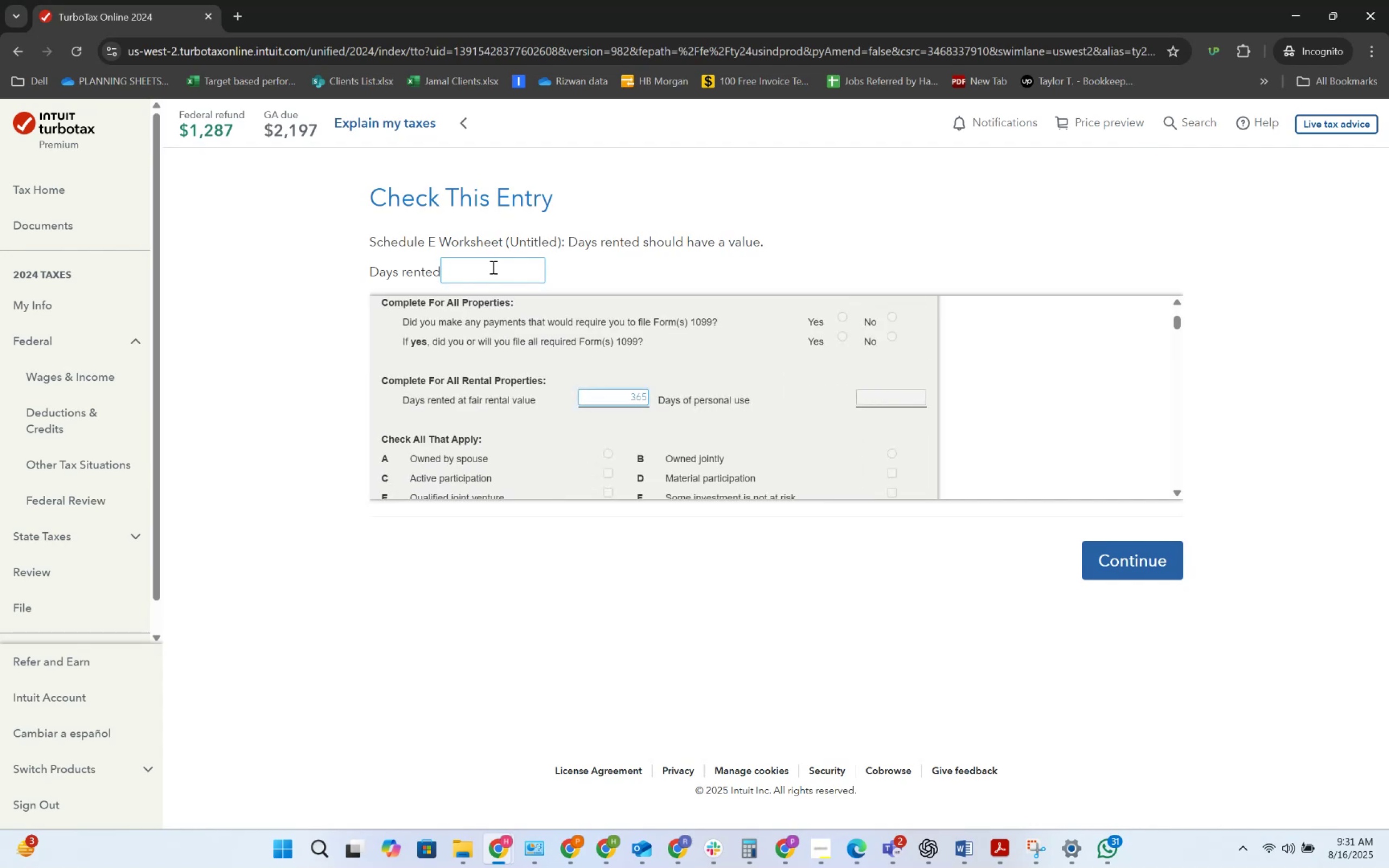 
key(Tab)
 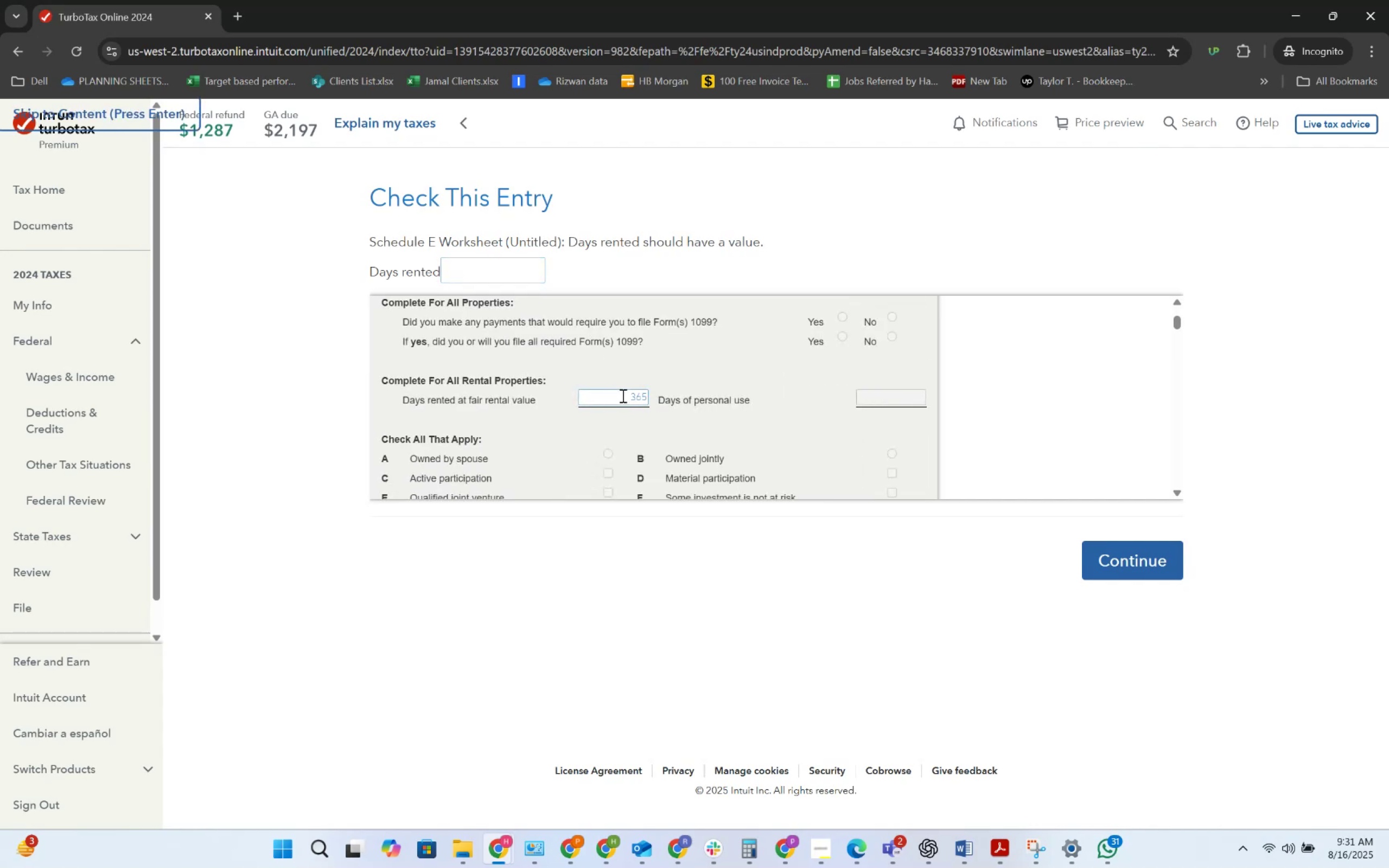 
left_click([1139, 559])
 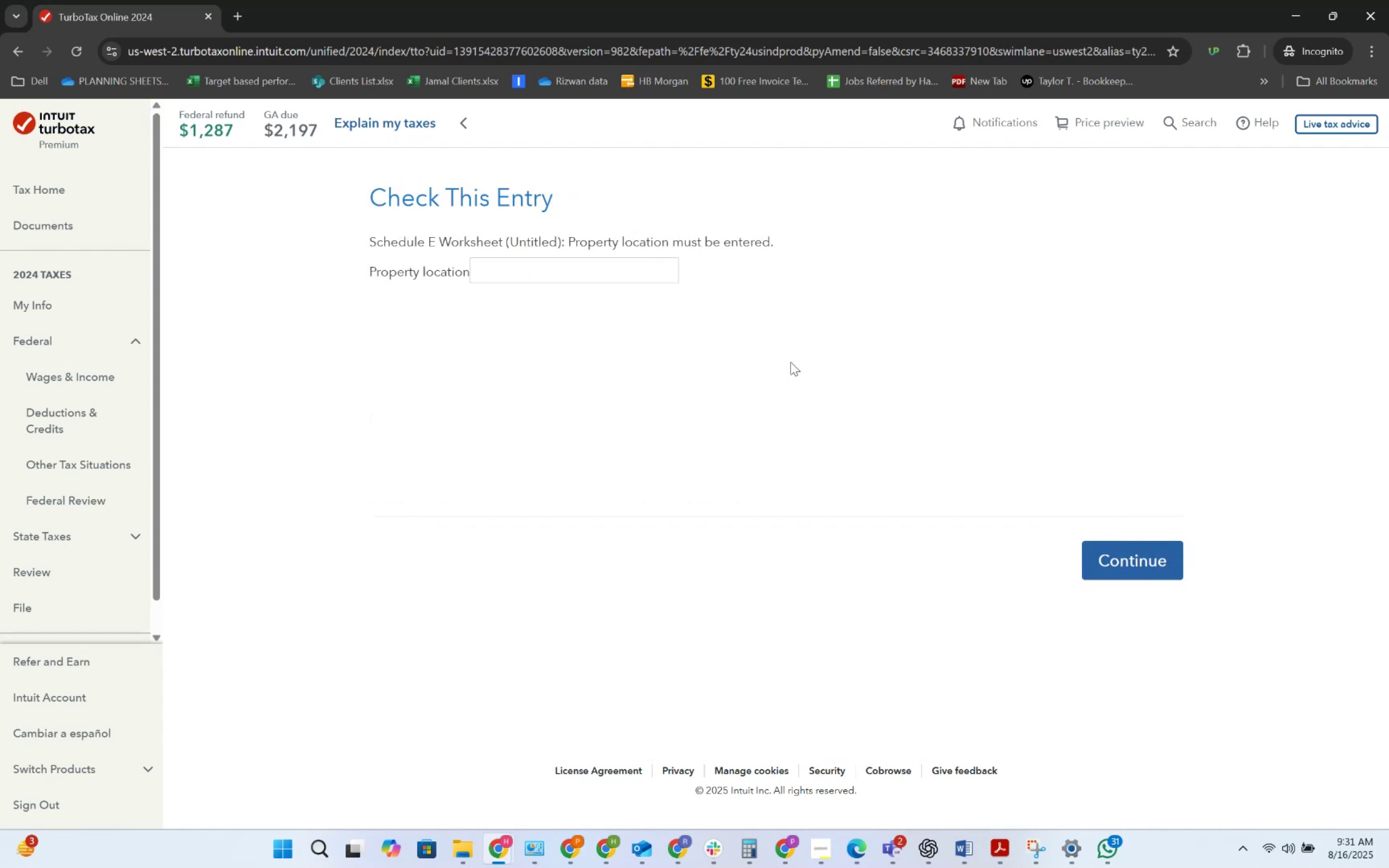 
left_click([641, 277])
 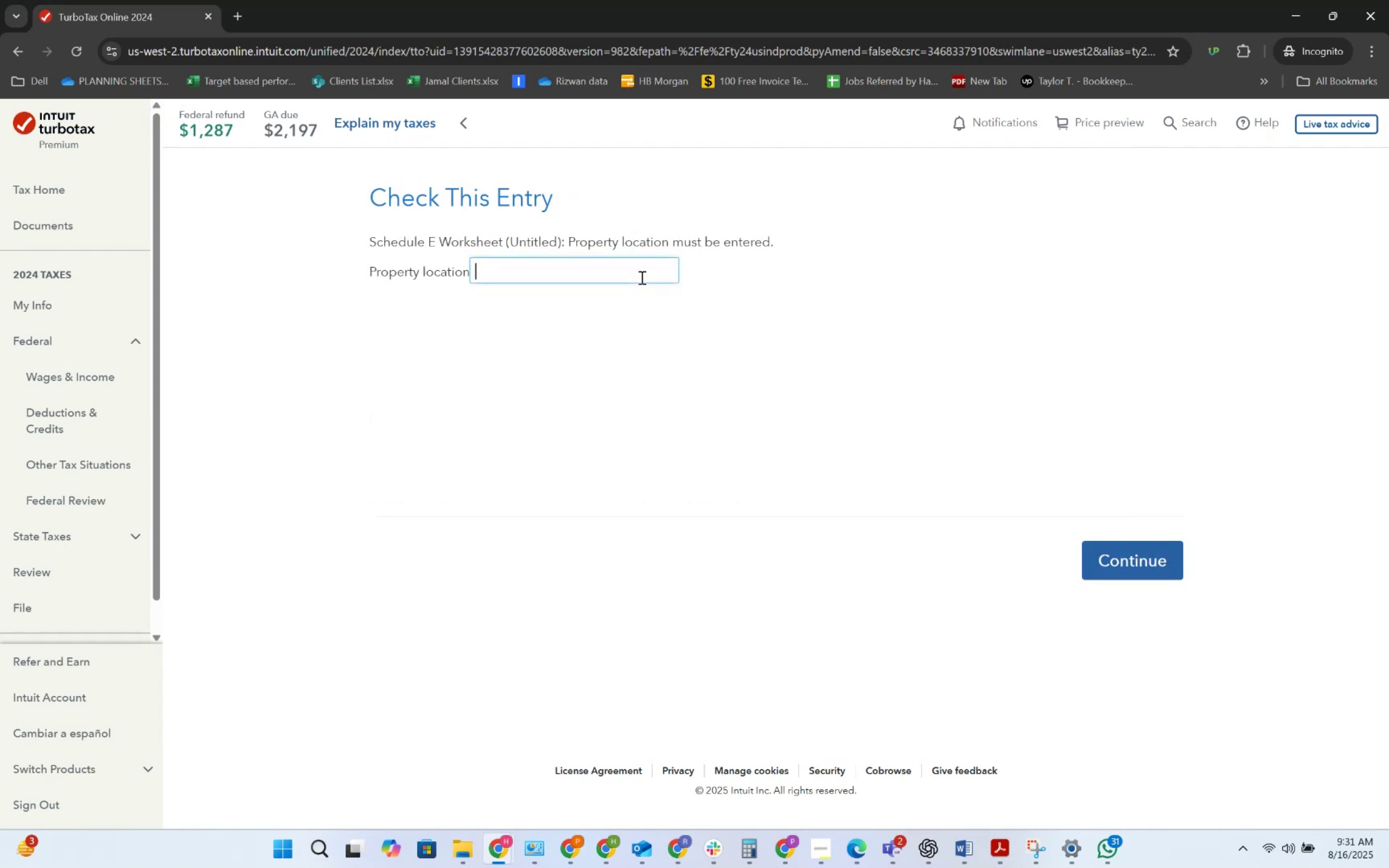 
key(Alt+AltLeft)
 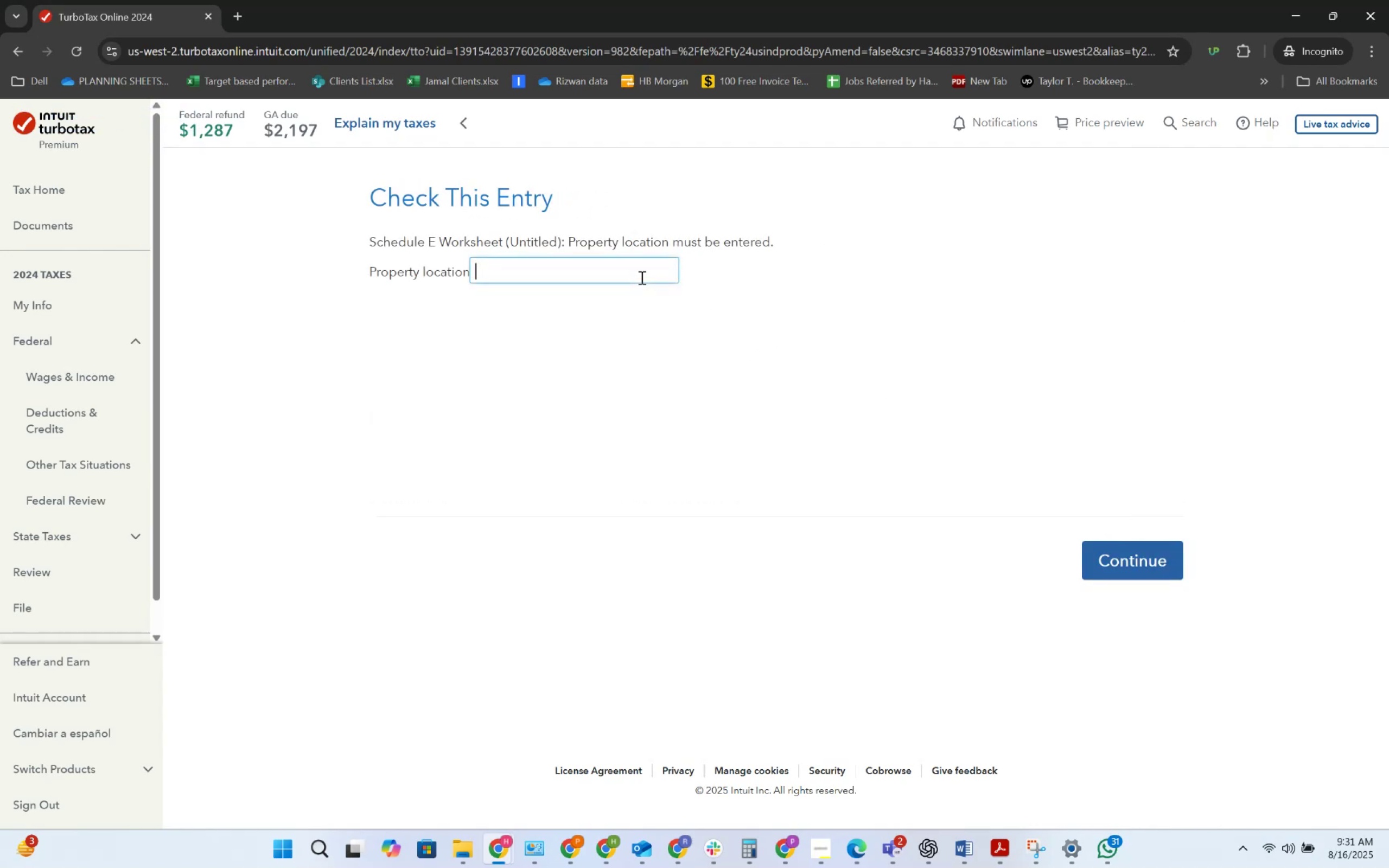 
key(Alt+Tab)
 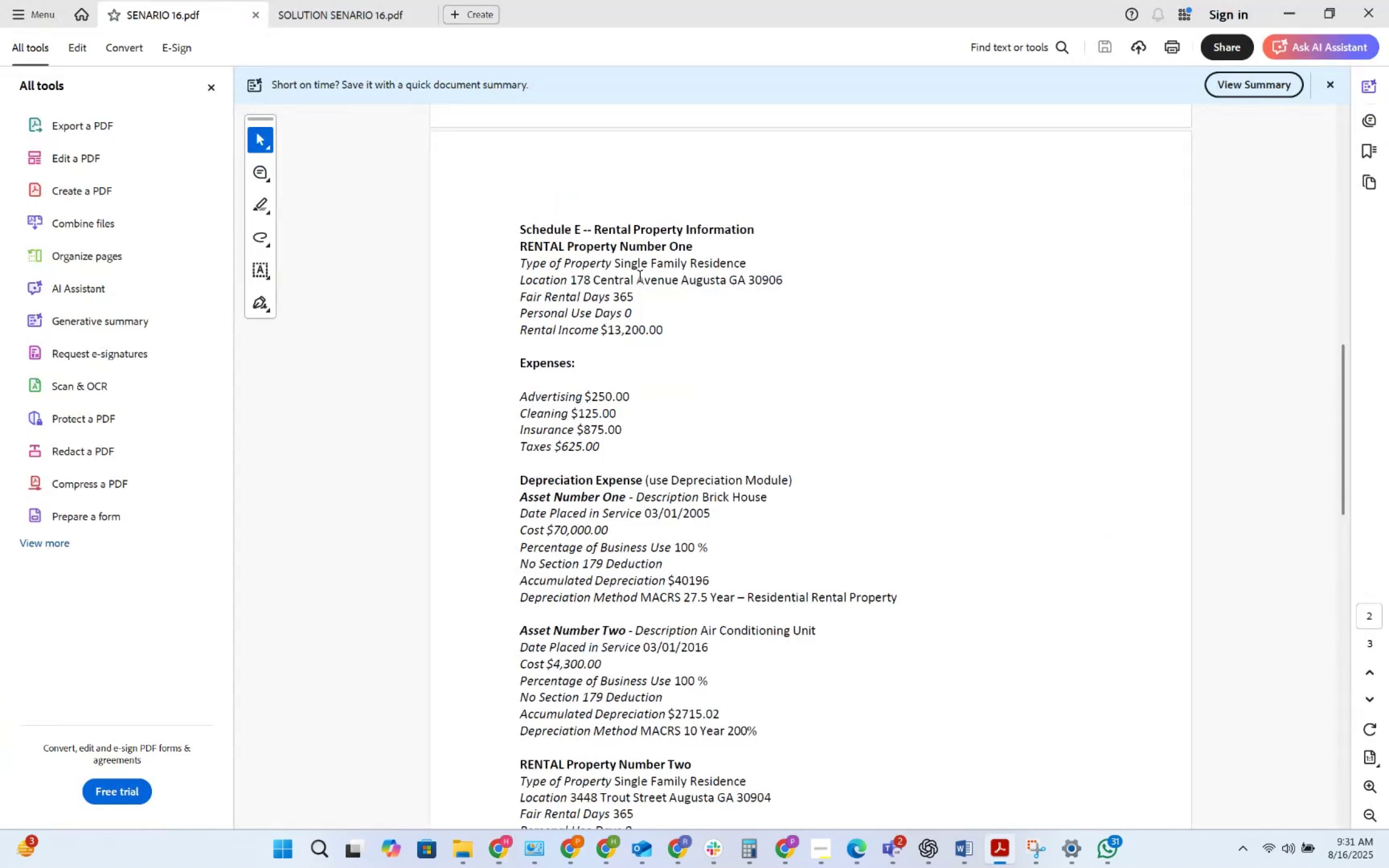 
key(Alt+AltLeft)
 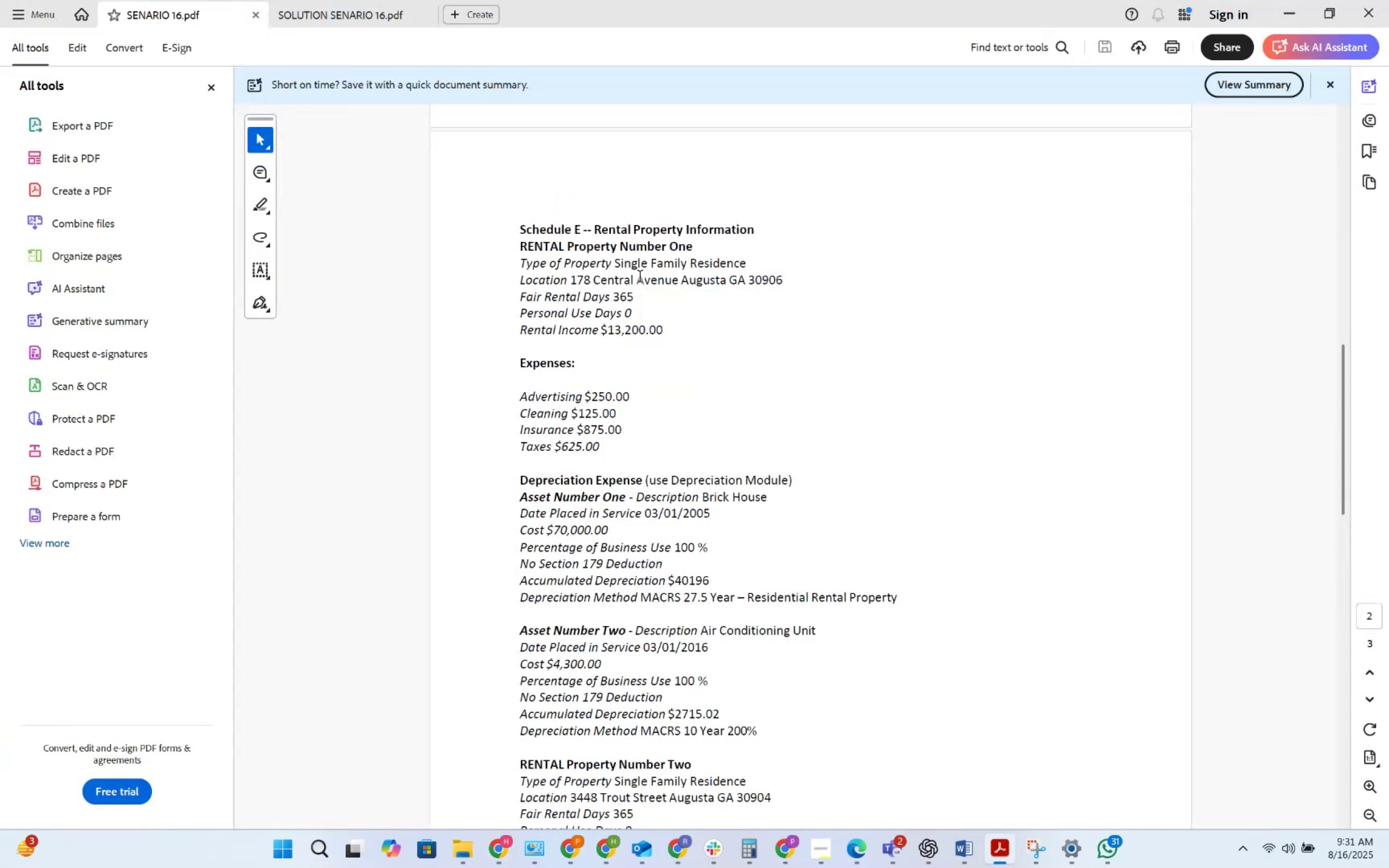 
key(Alt+Tab)
 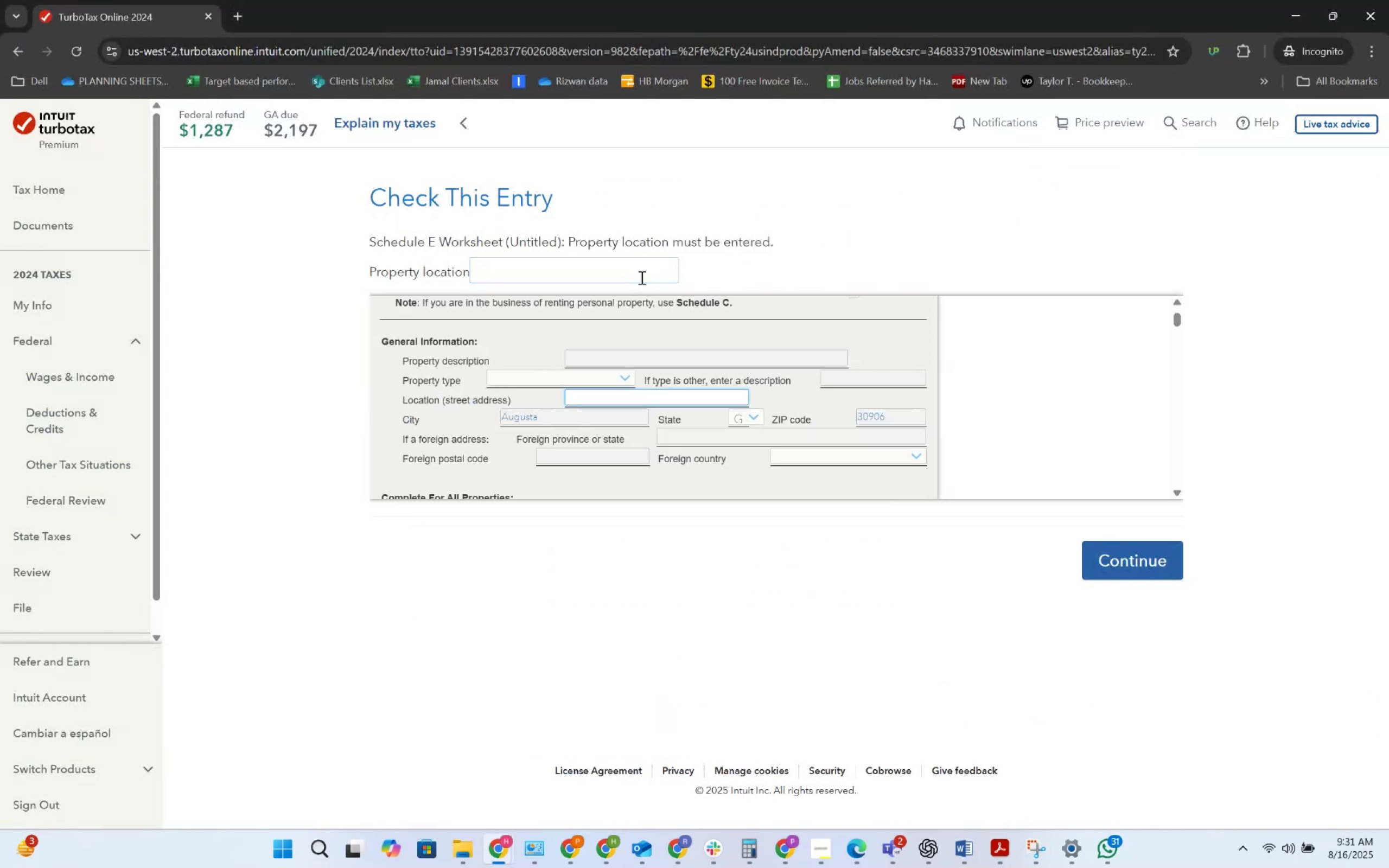 
scroll: coordinate [589, 400], scroll_direction: up, amount: 4.0
 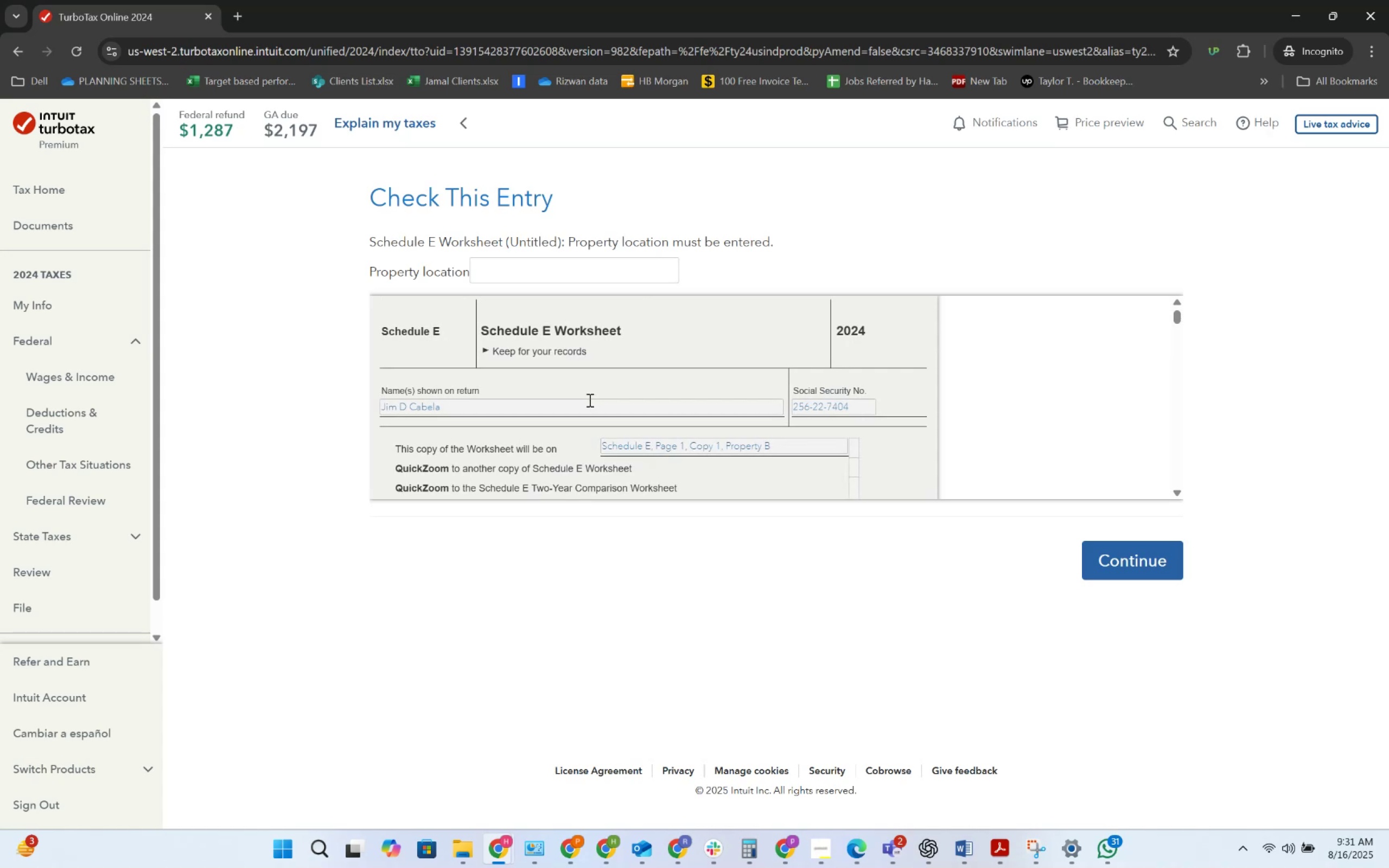 
scroll: coordinate [589, 400], scroll_direction: down, amount: 2.0
 